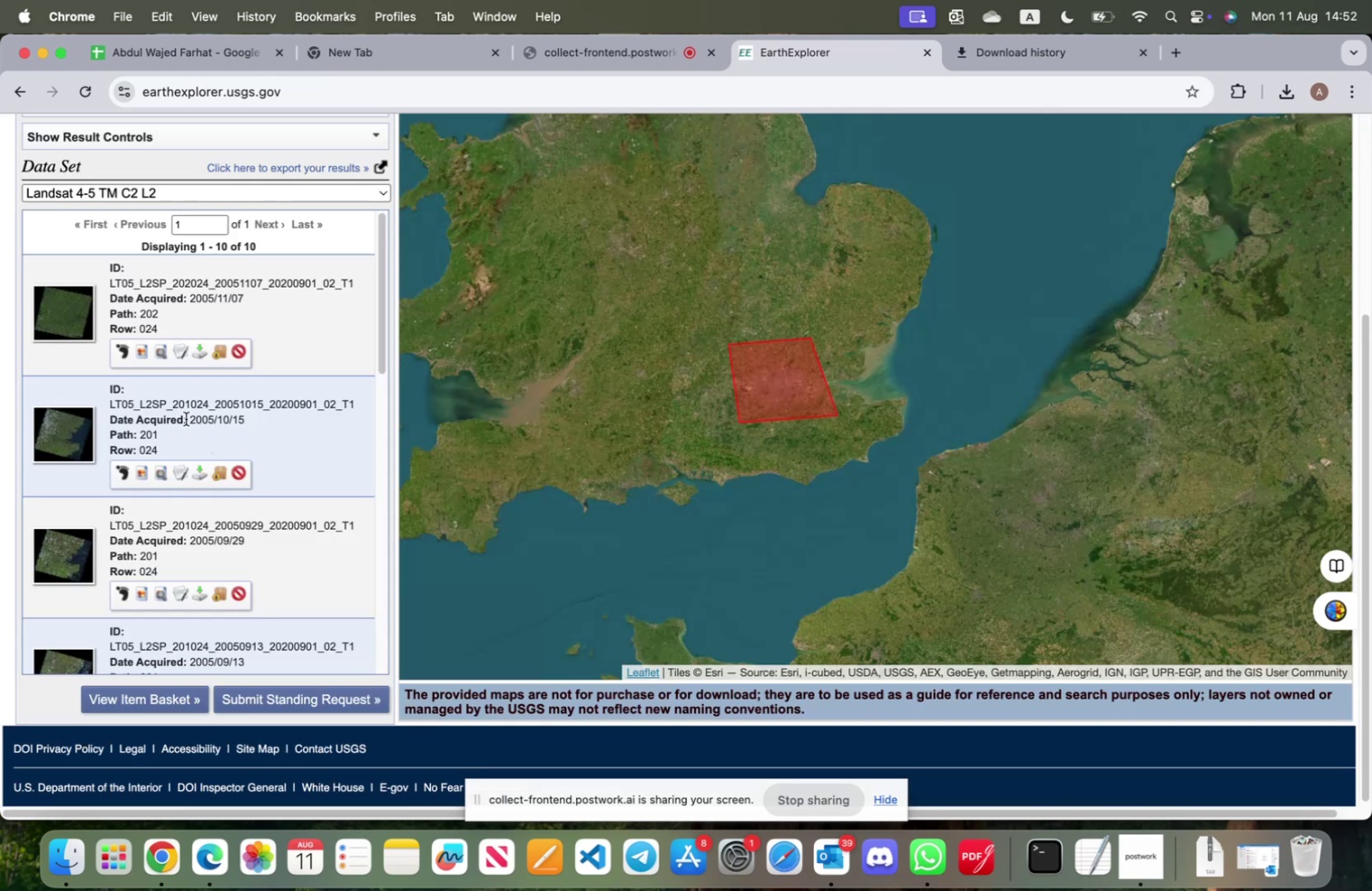 
wait(8.71)
 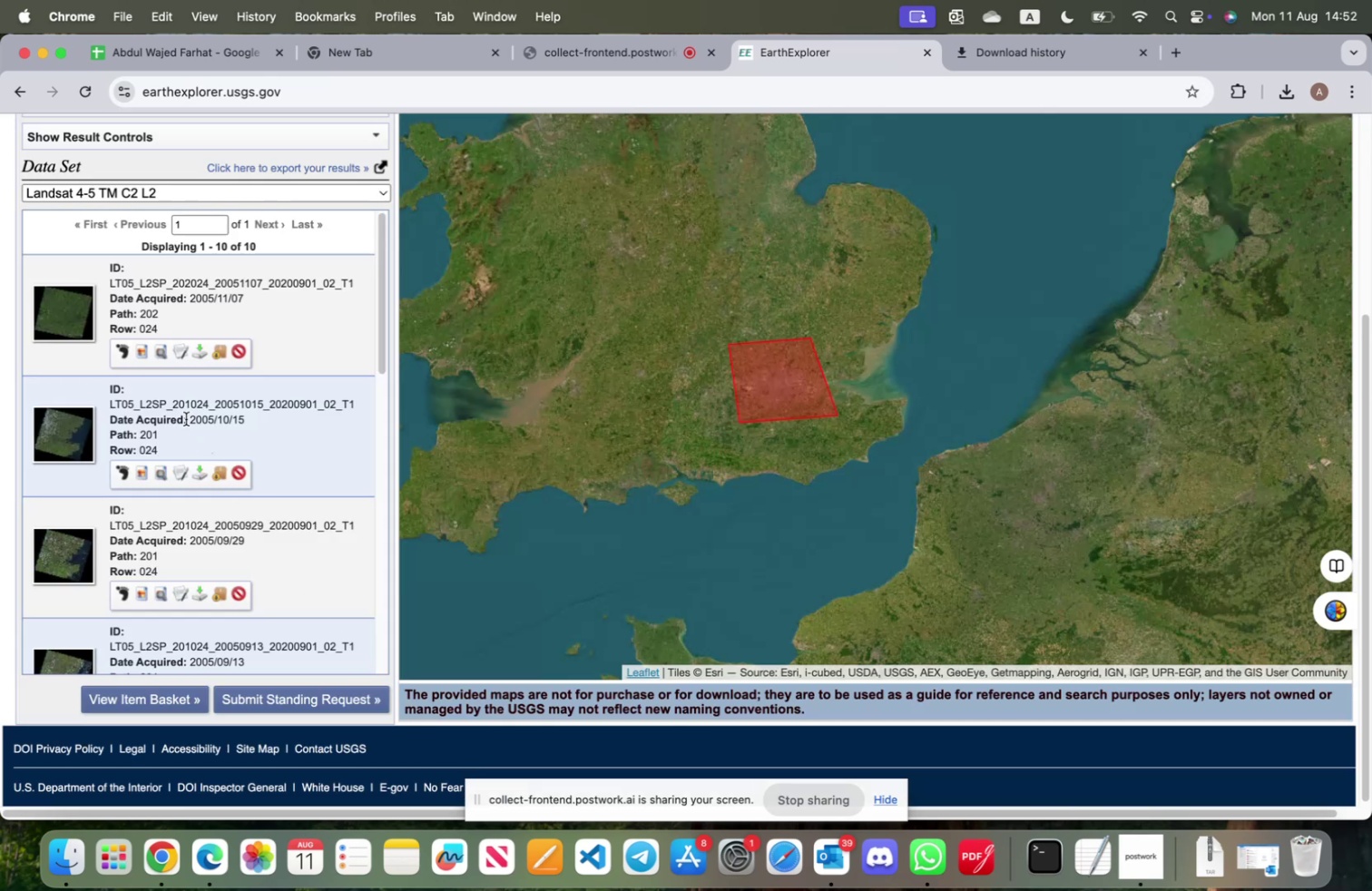 
left_click([177, 468])
 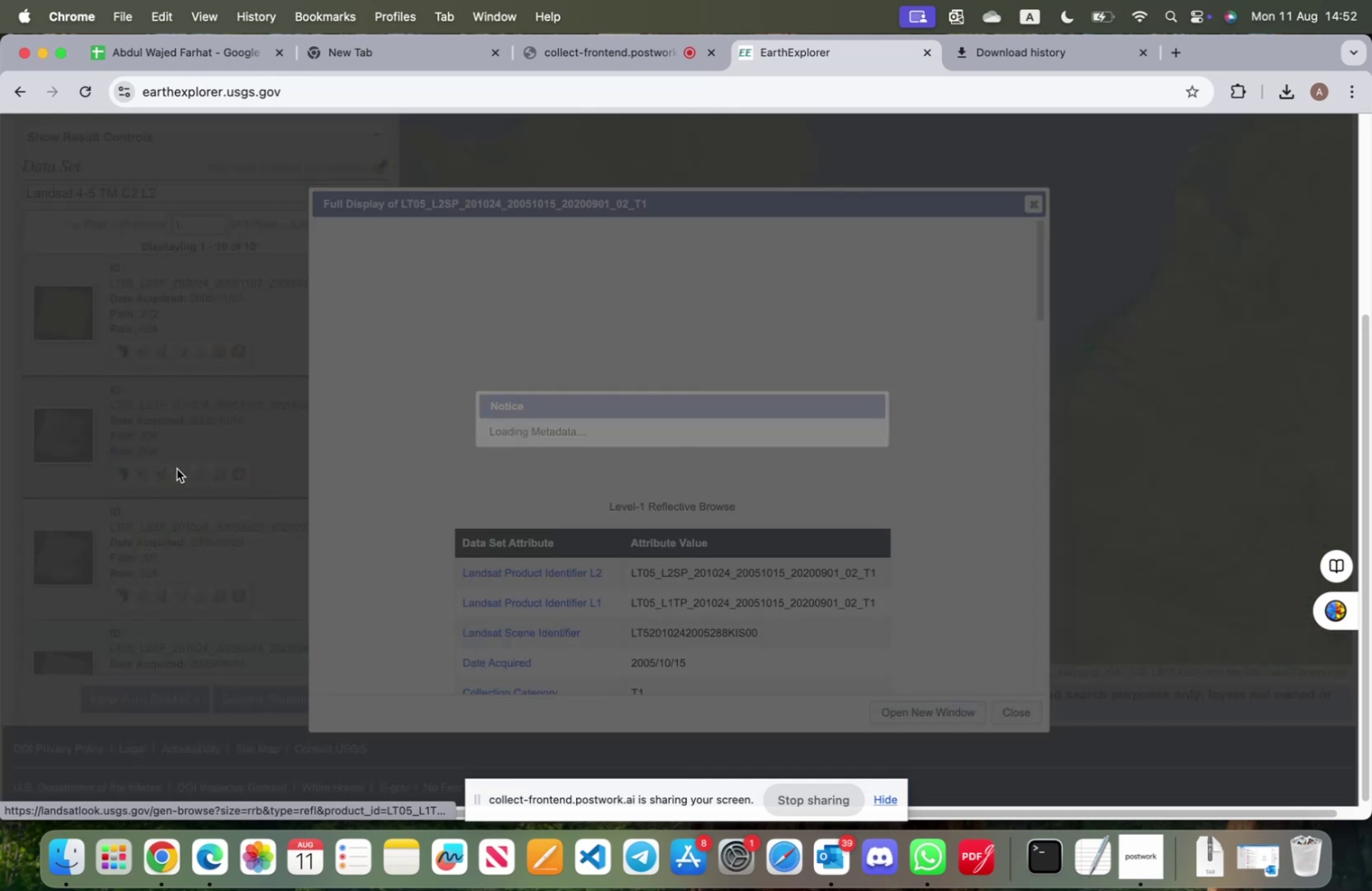 
scroll: coordinate [733, 575], scroll_direction: down, amount: 17.0
 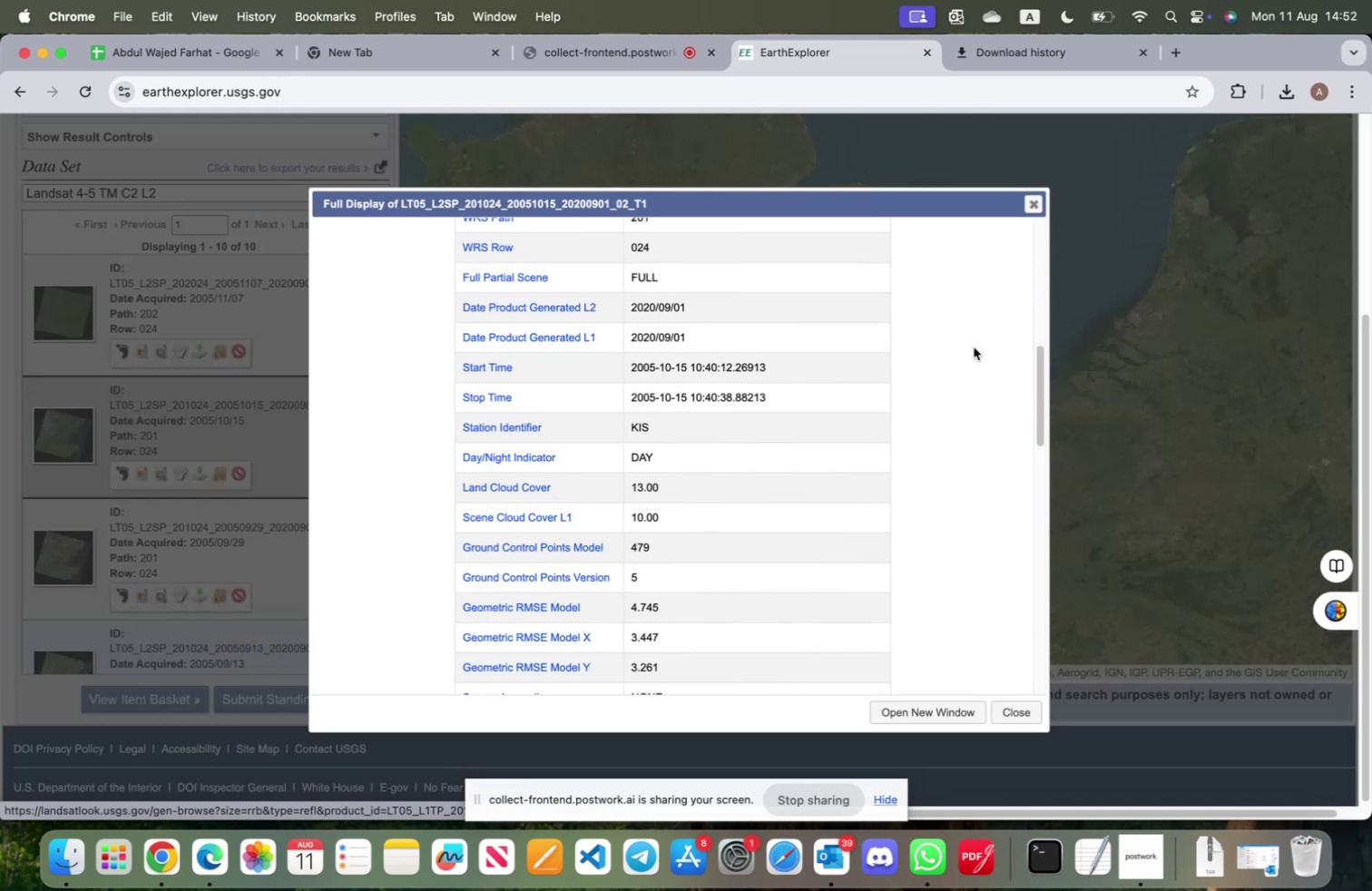 
left_click([1029, 204])
 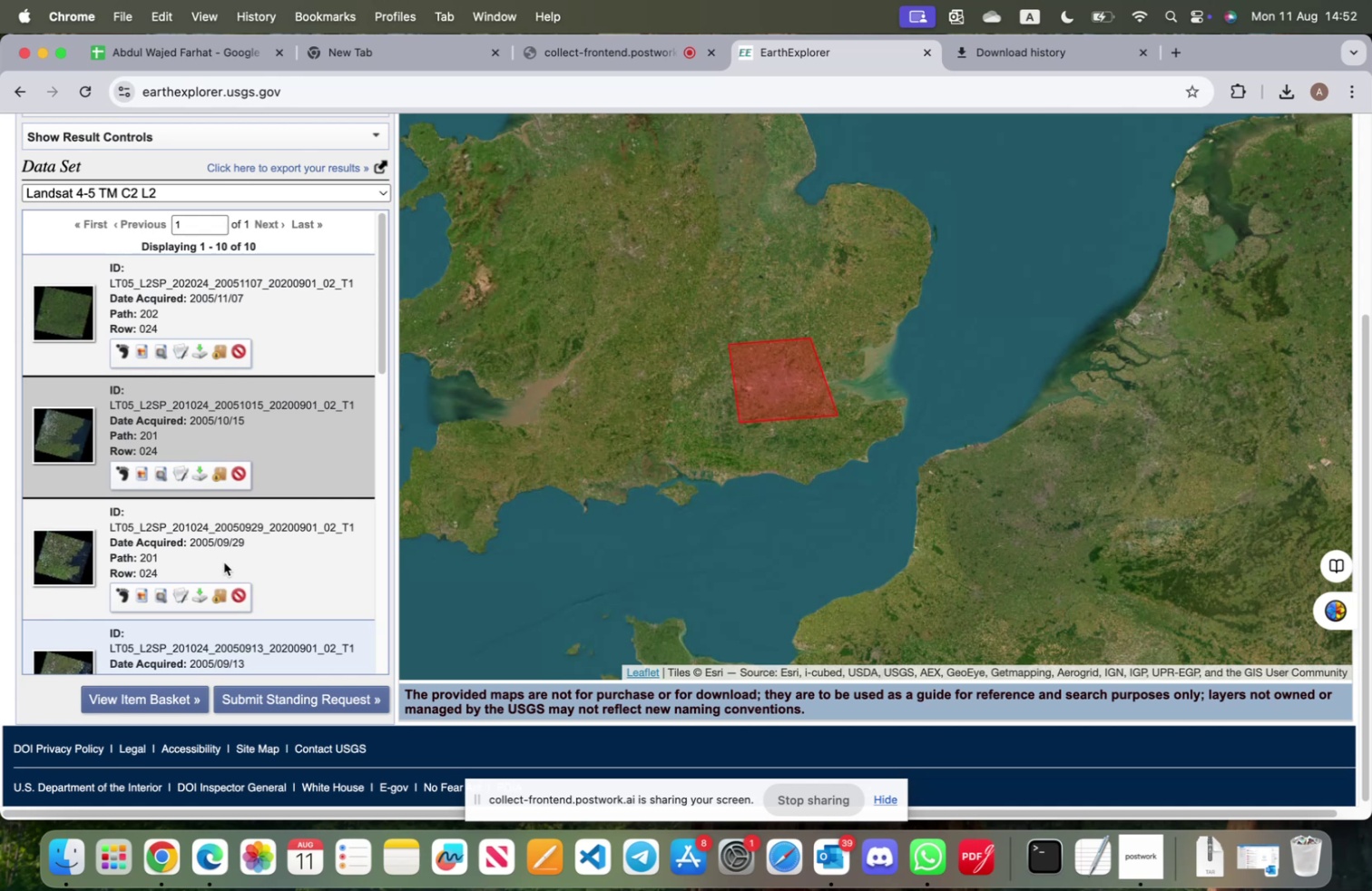 
wait(7.05)
 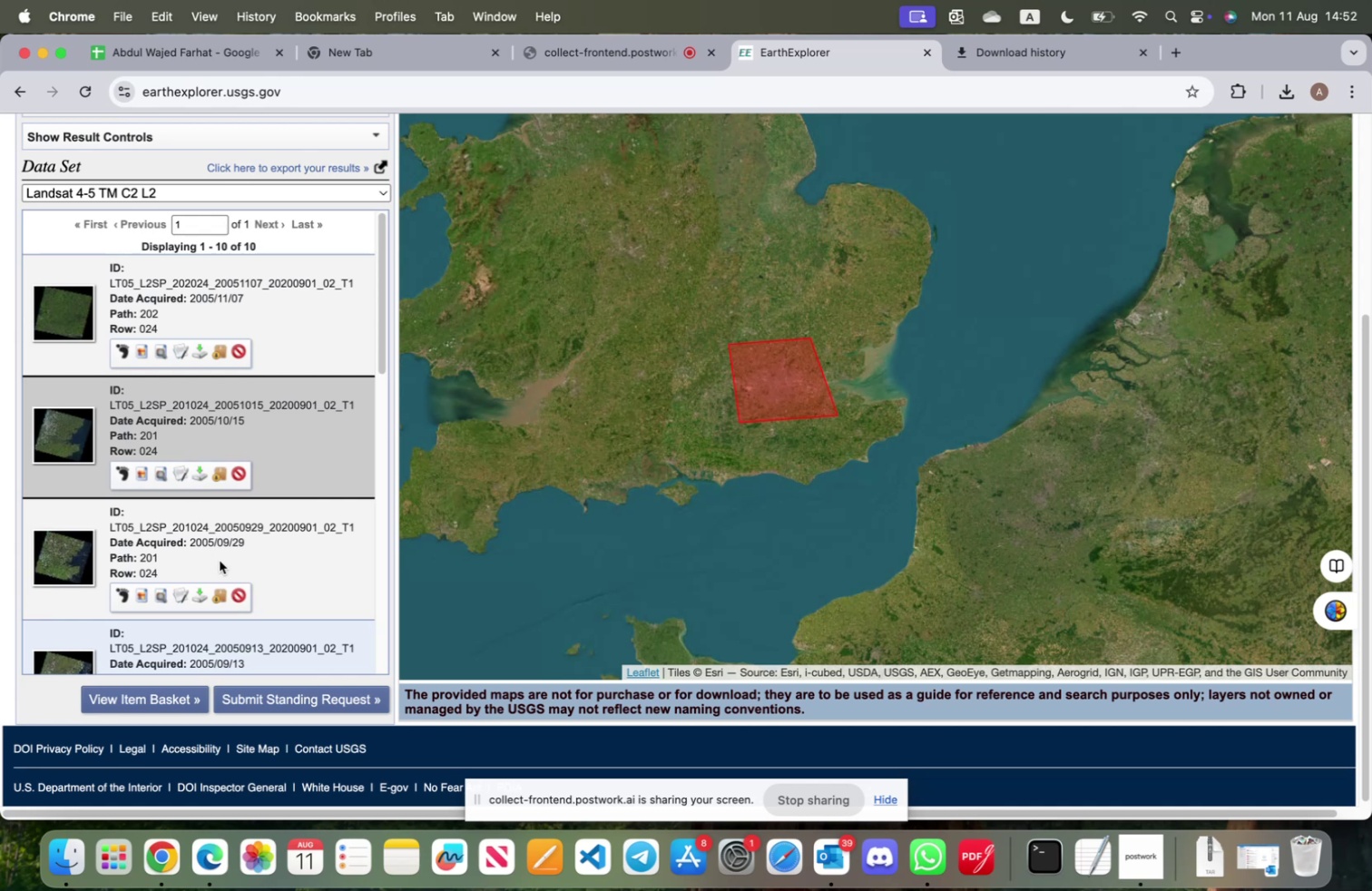 
scroll: coordinate [225, 563], scroll_direction: down, amount: 8.0
 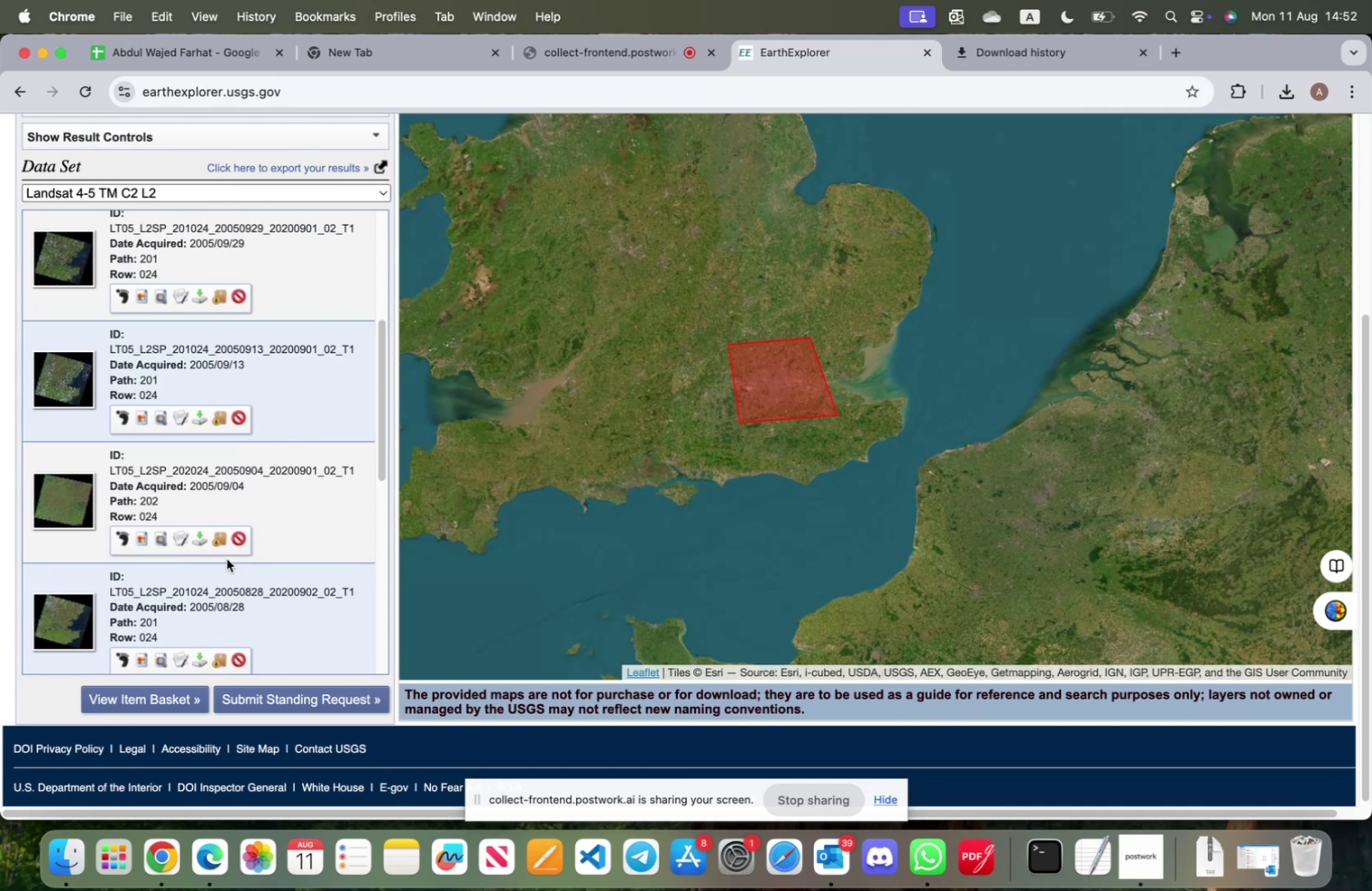 
wait(6.78)
 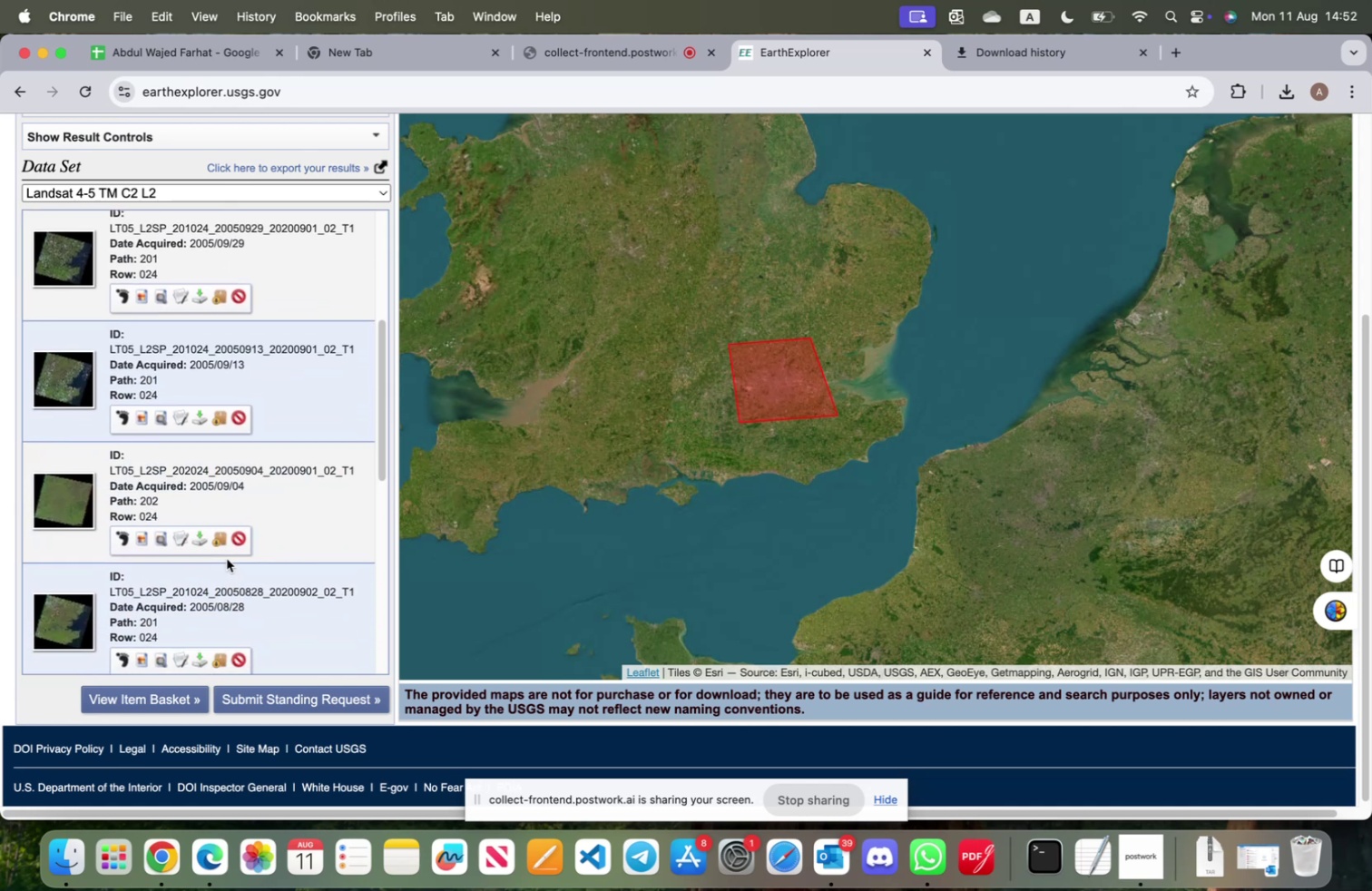 
left_click([175, 416])
 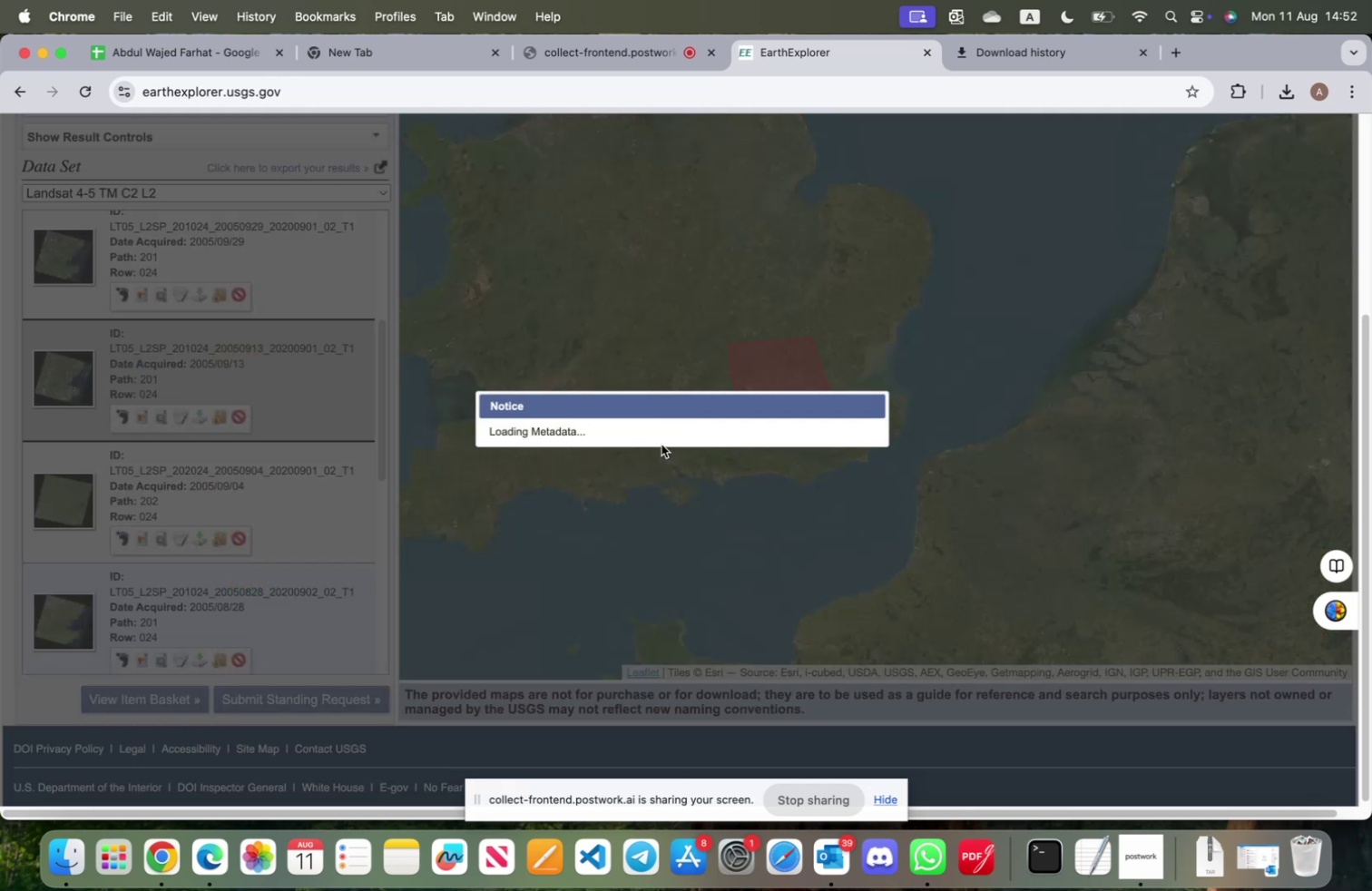 
scroll: coordinate [625, 612], scroll_direction: down, amount: 13.0
 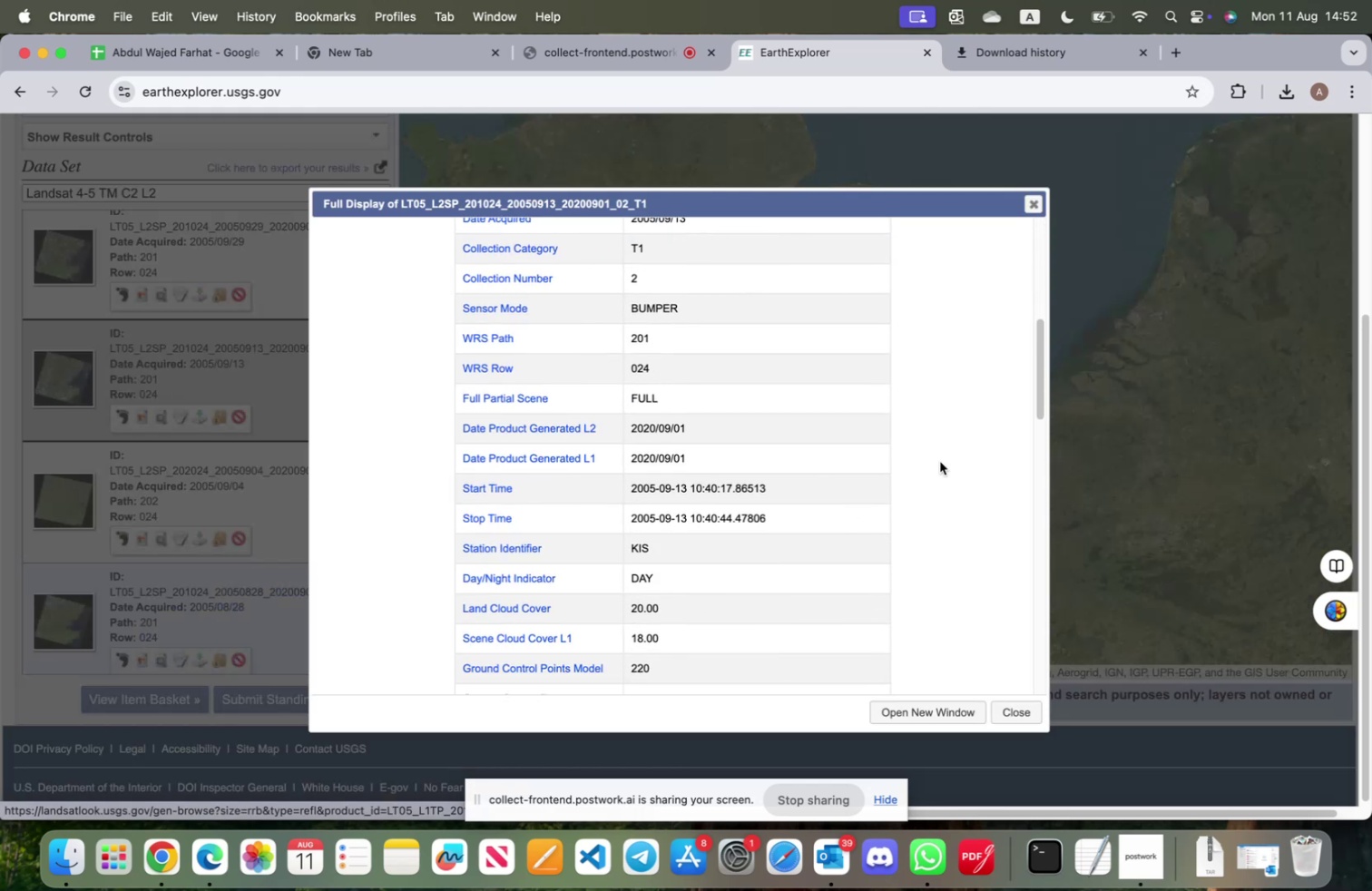 
left_click([1037, 203])
 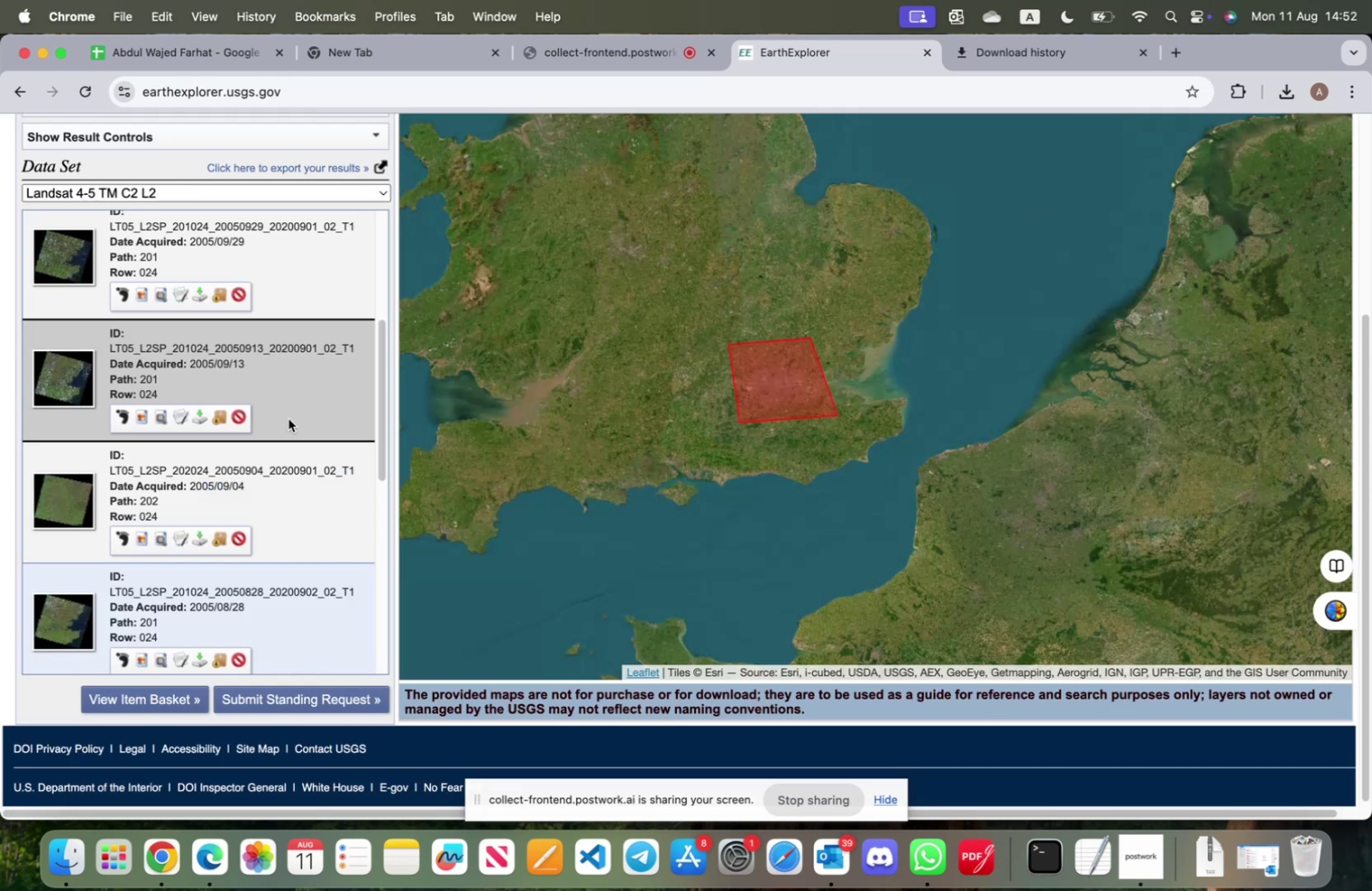 
scroll: coordinate [209, 584], scroll_direction: down, amount: 24.0
 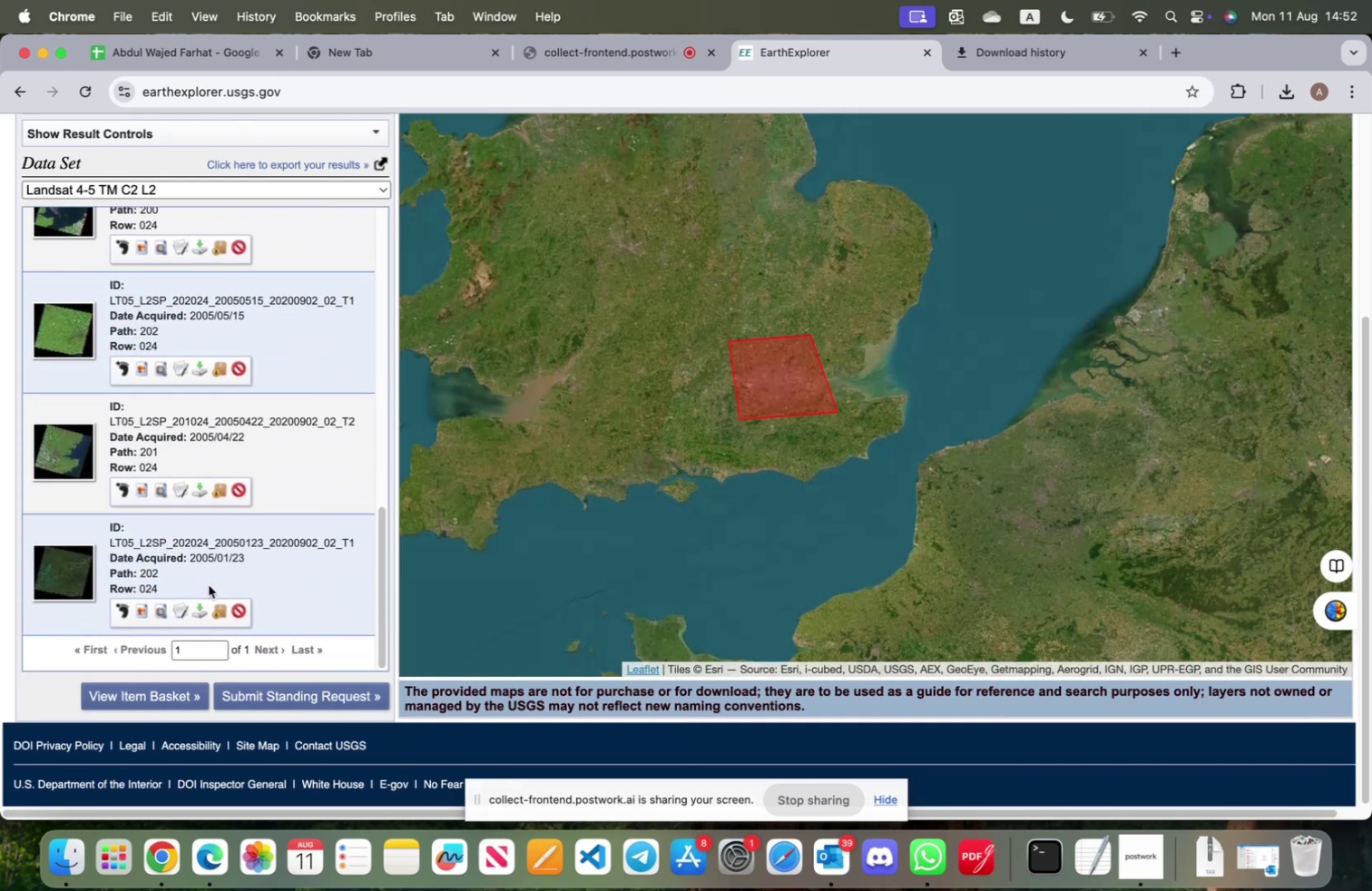 
scroll: coordinate [209, 583], scroll_direction: up, amount: 27.0
 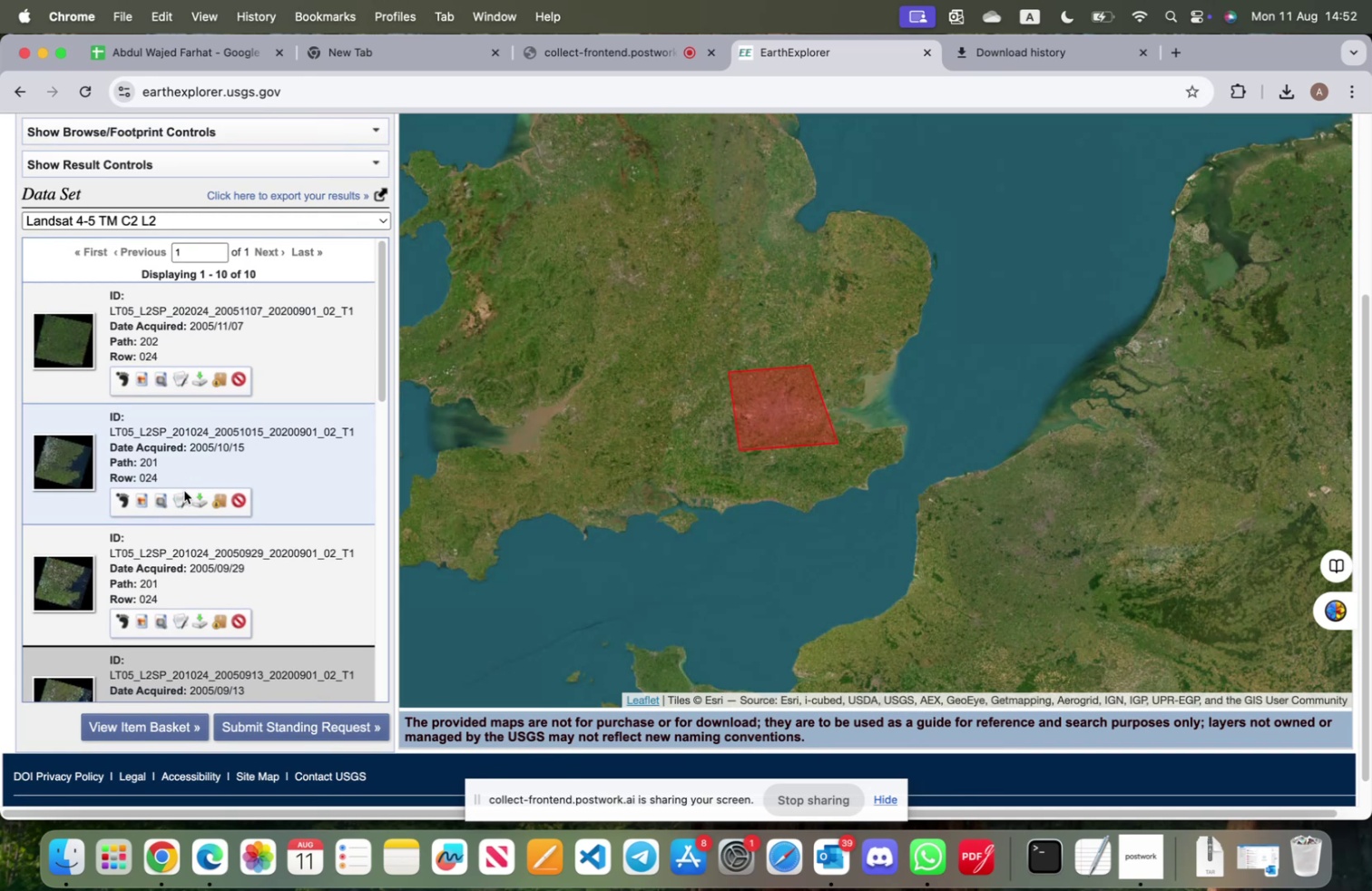 
left_click([181, 494])
 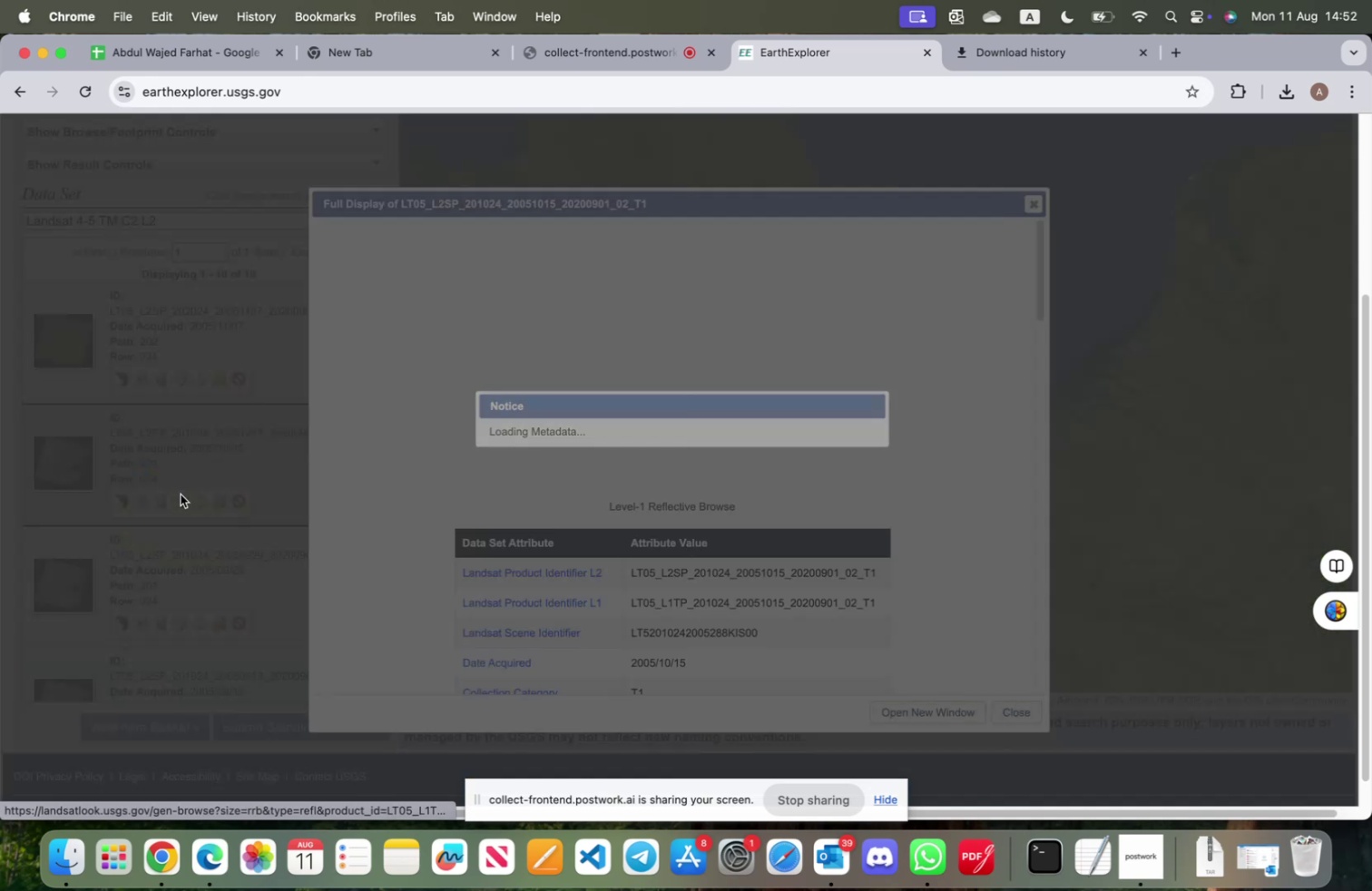 
scroll: coordinate [662, 546], scroll_direction: down, amount: 16.0
 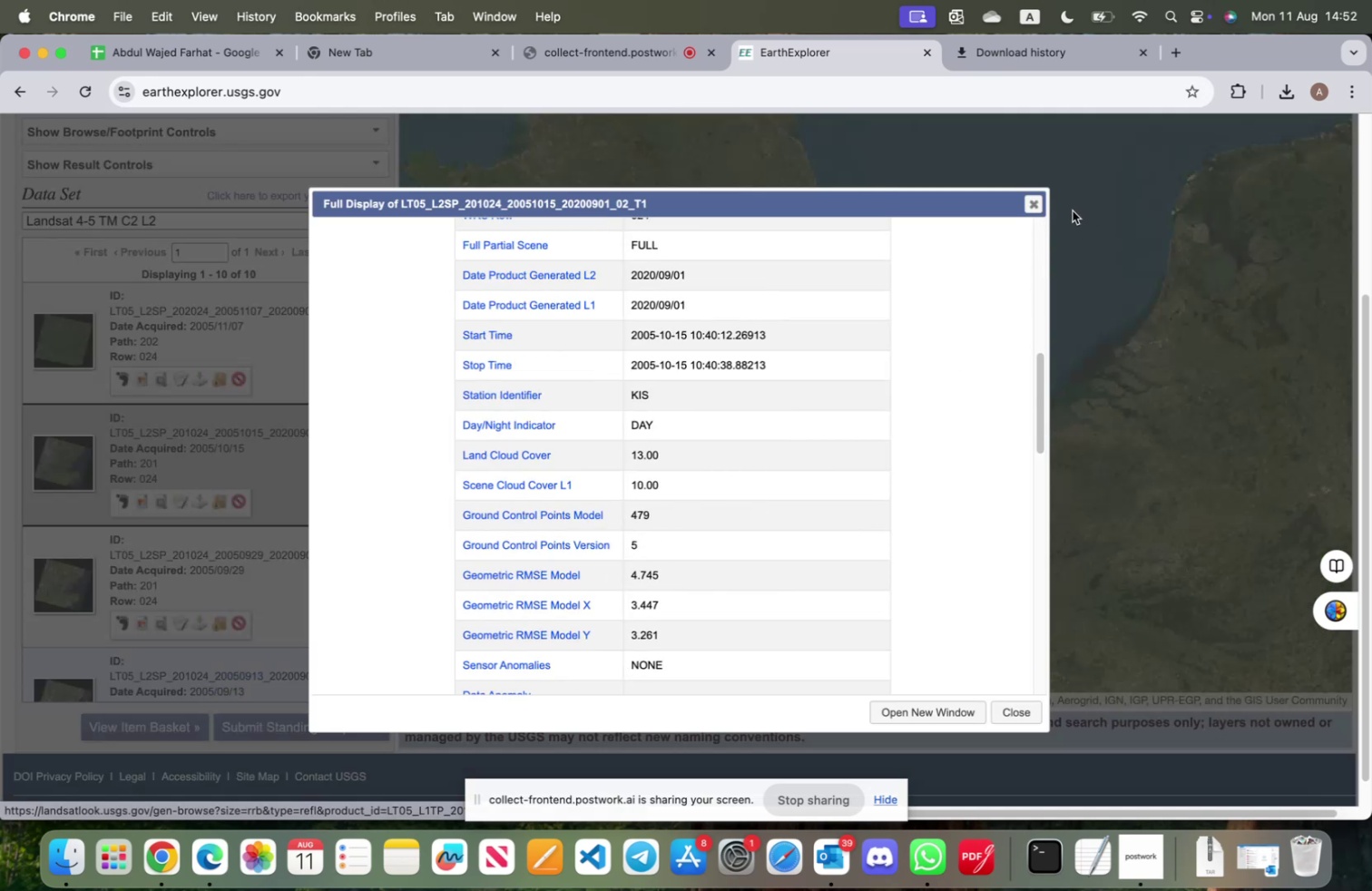 
left_click([1041, 205])
 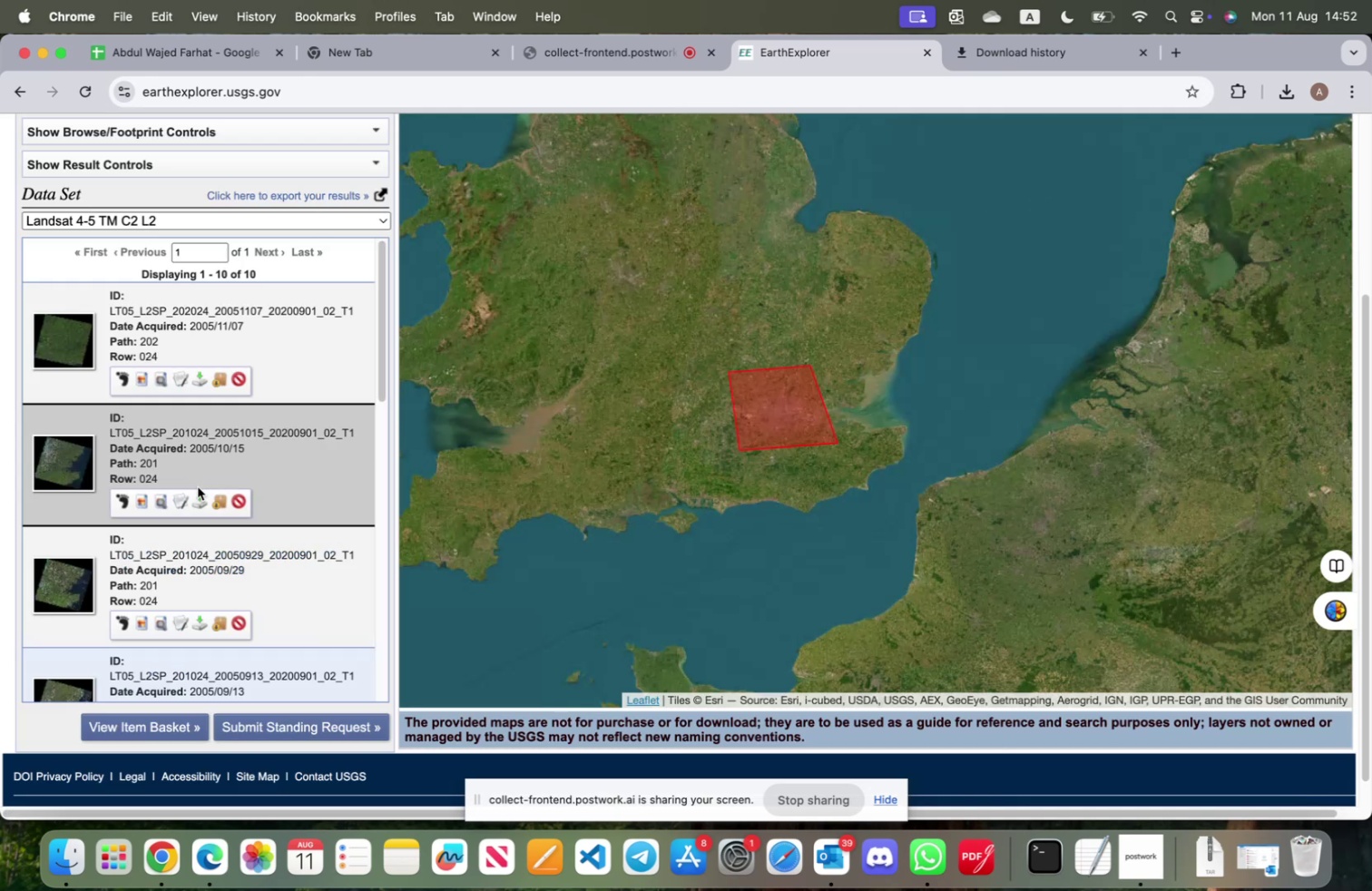 
left_click([197, 494])
 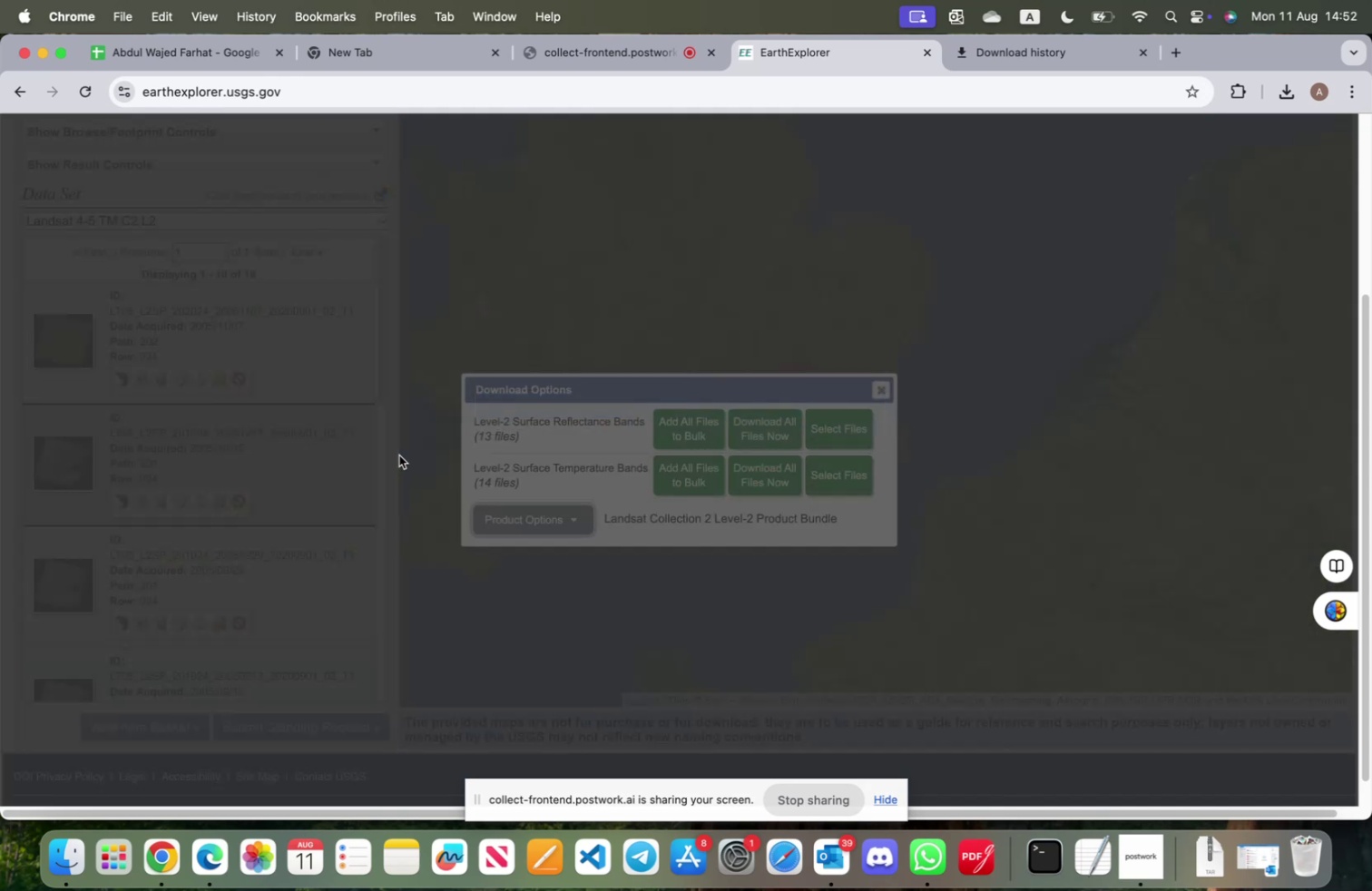 
left_click([507, 514])
 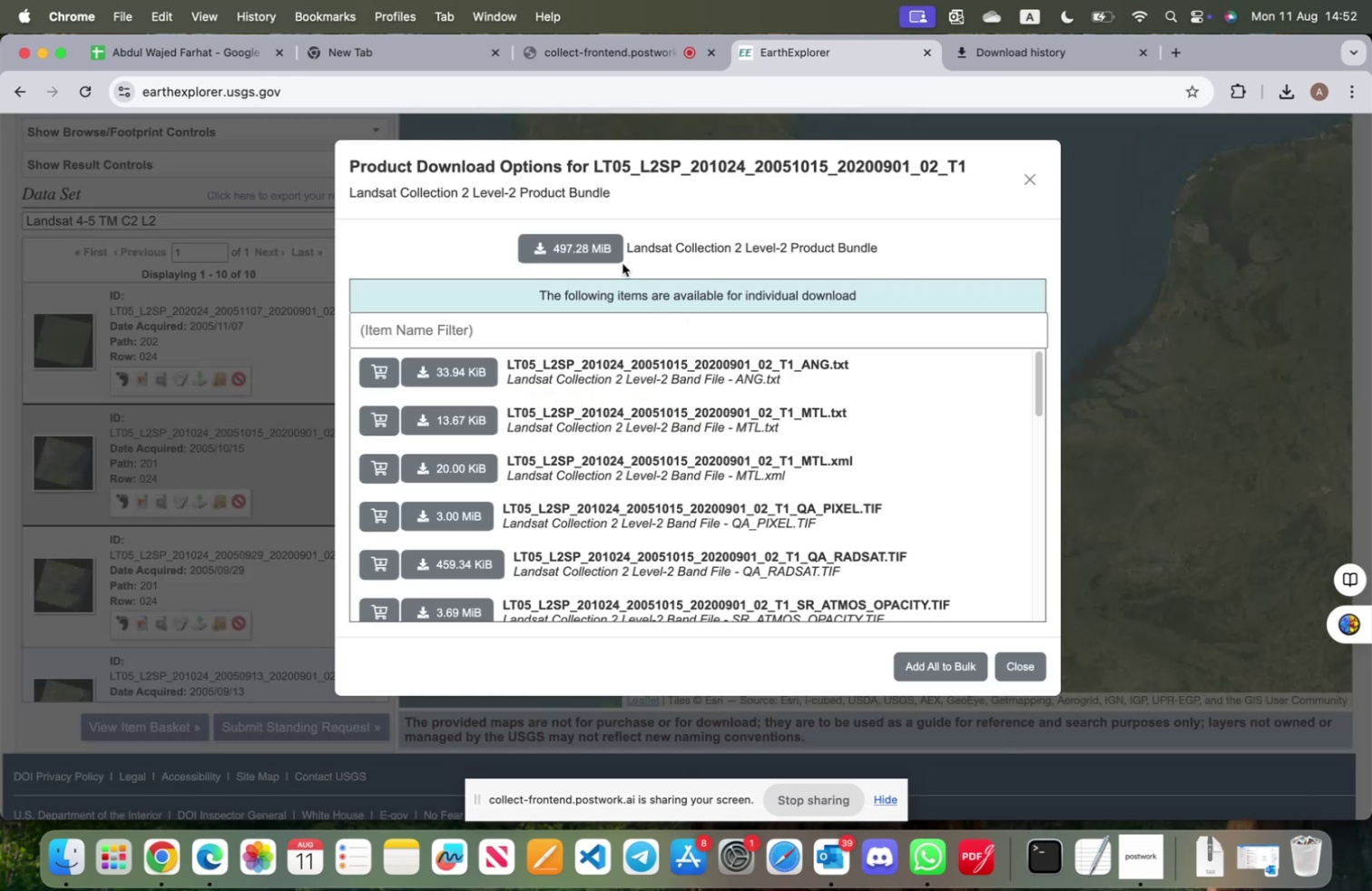 
left_click([602, 249])
 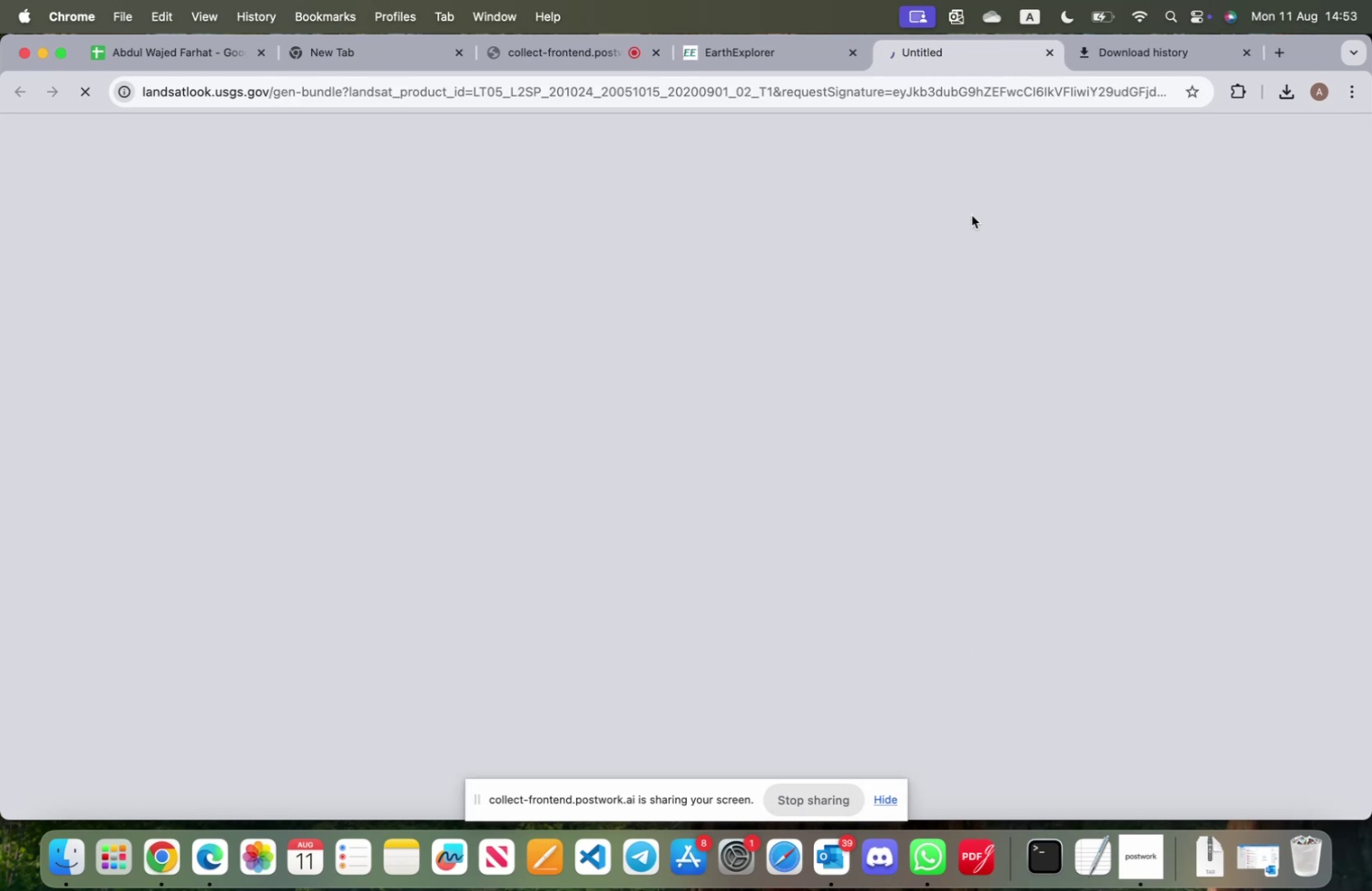 
left_click([759, 57])
 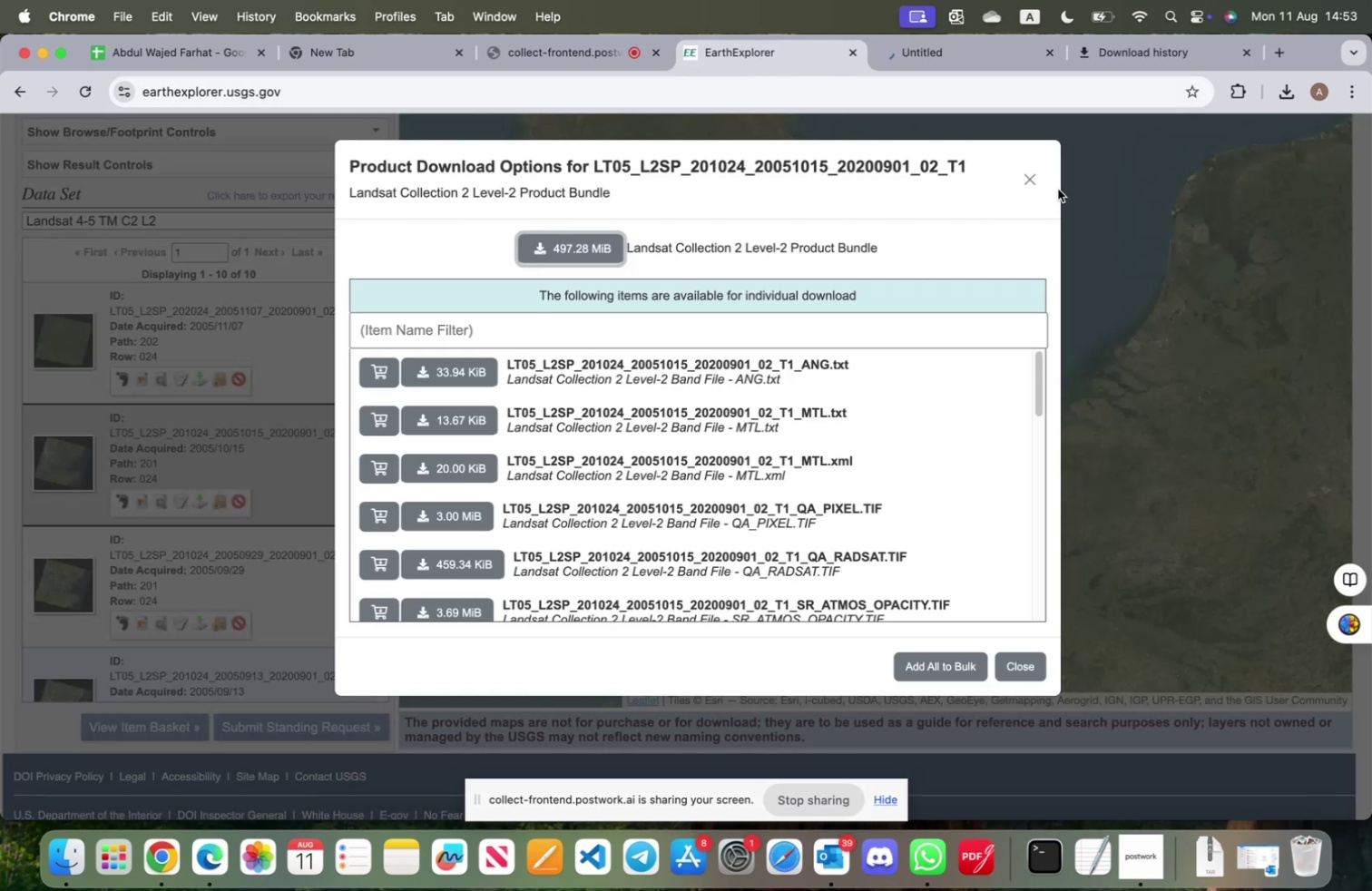 
left_click([1029, 171])
 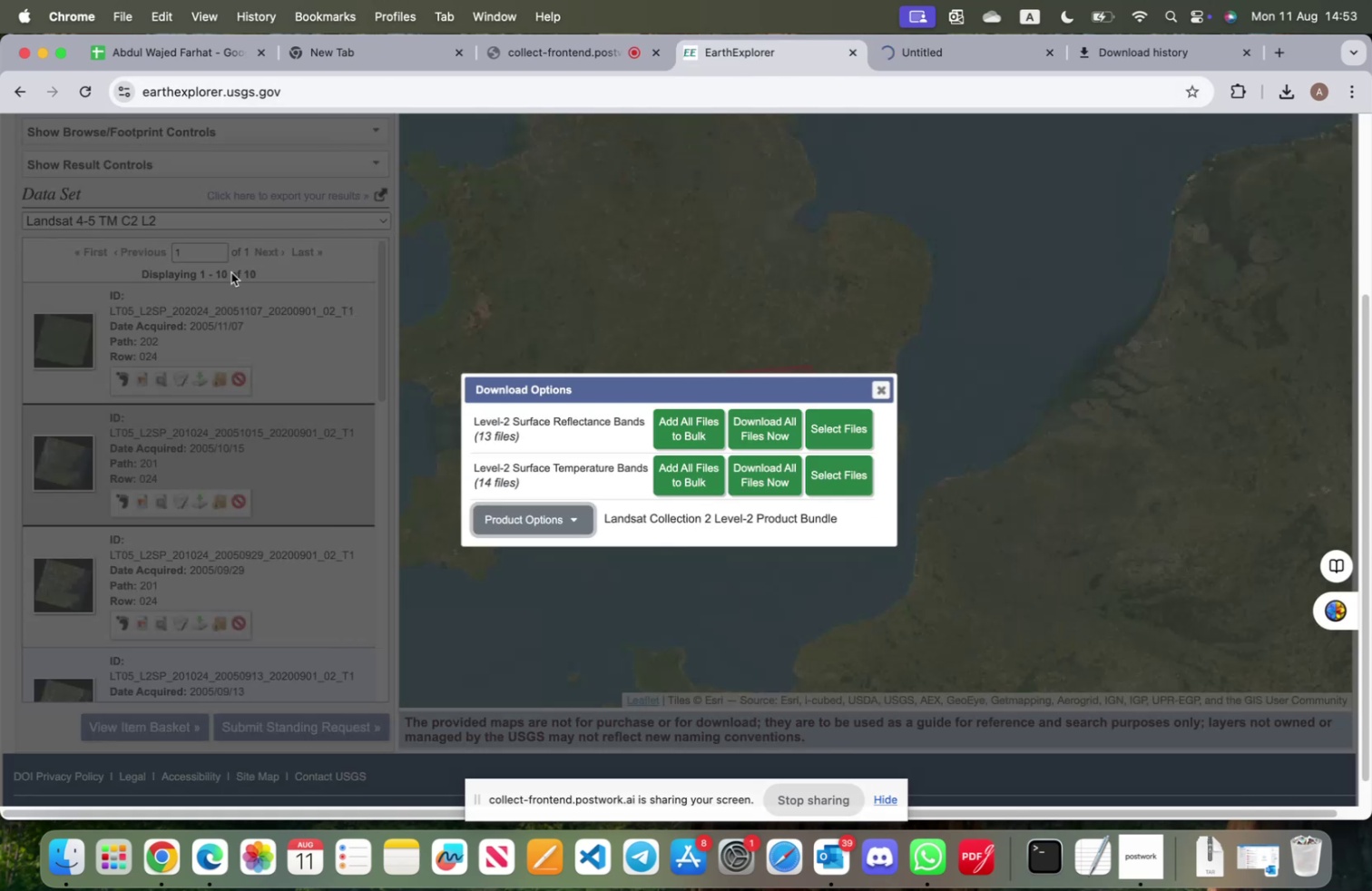 
scroll: coordinate [29, 368], scroll_direction: up, amount: 1.0
 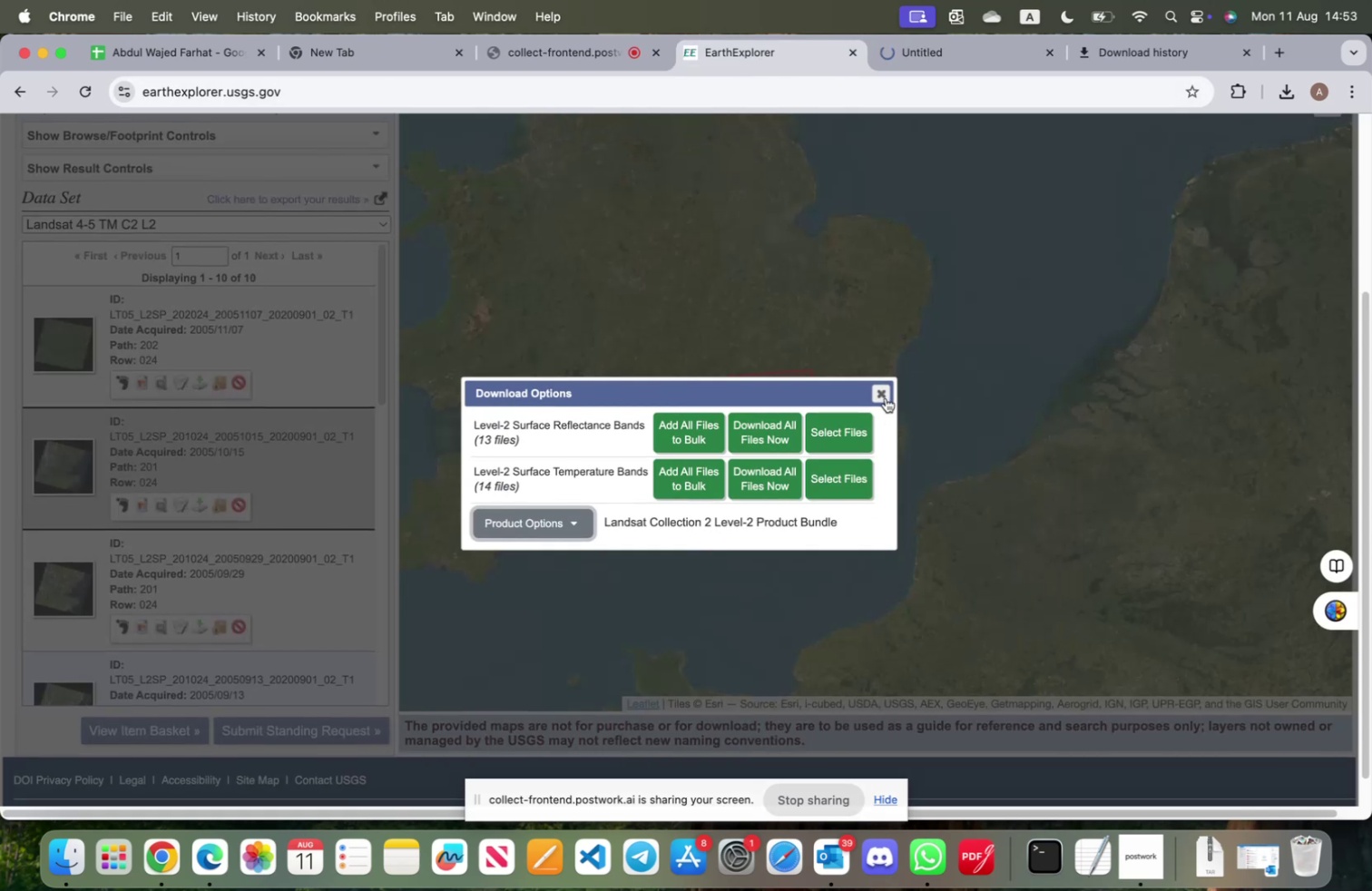 
left_click([885, 397])
 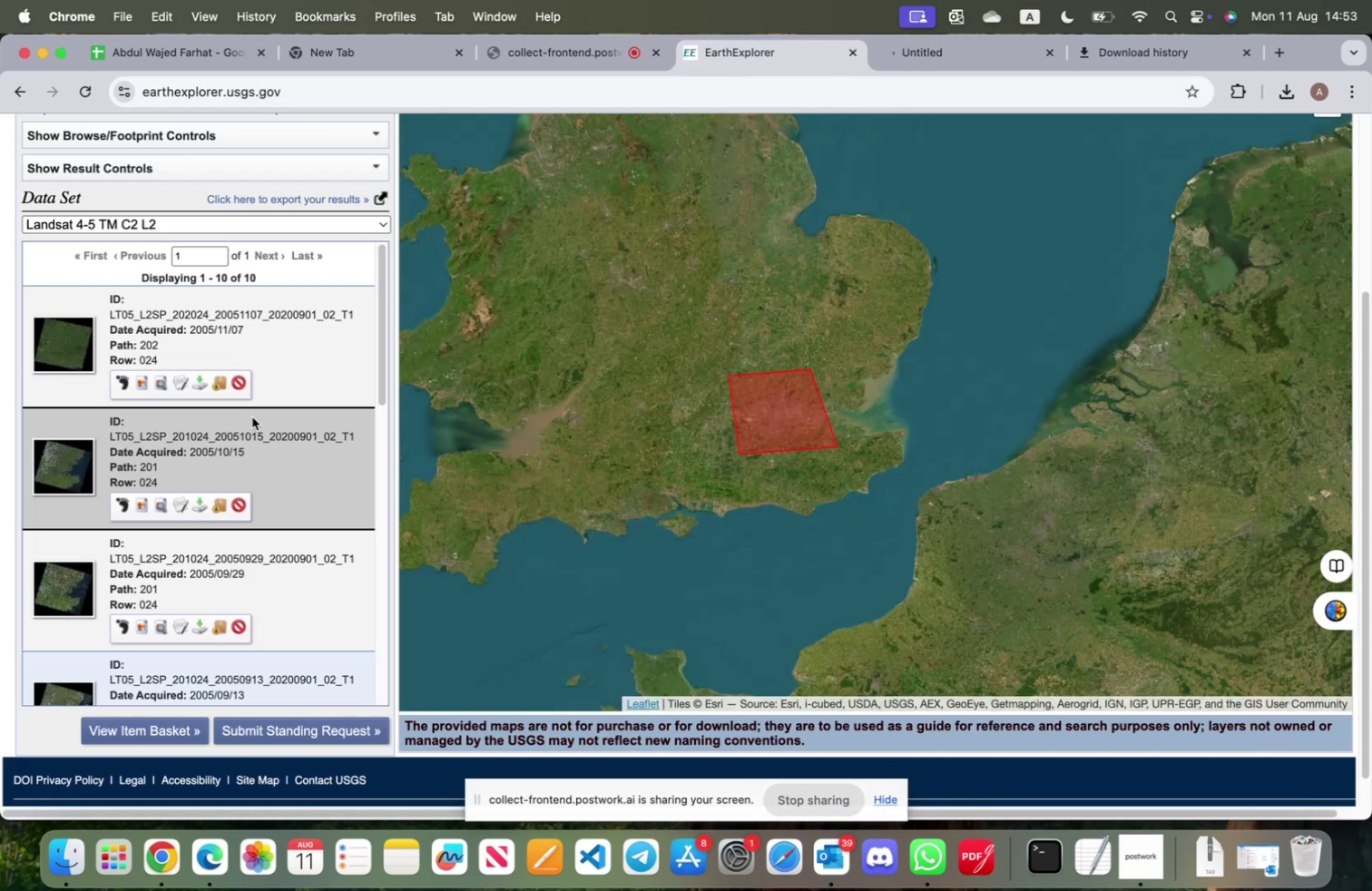 
scroll: coordinate [18, 423], scroll_direction: up, amount: 10.0
 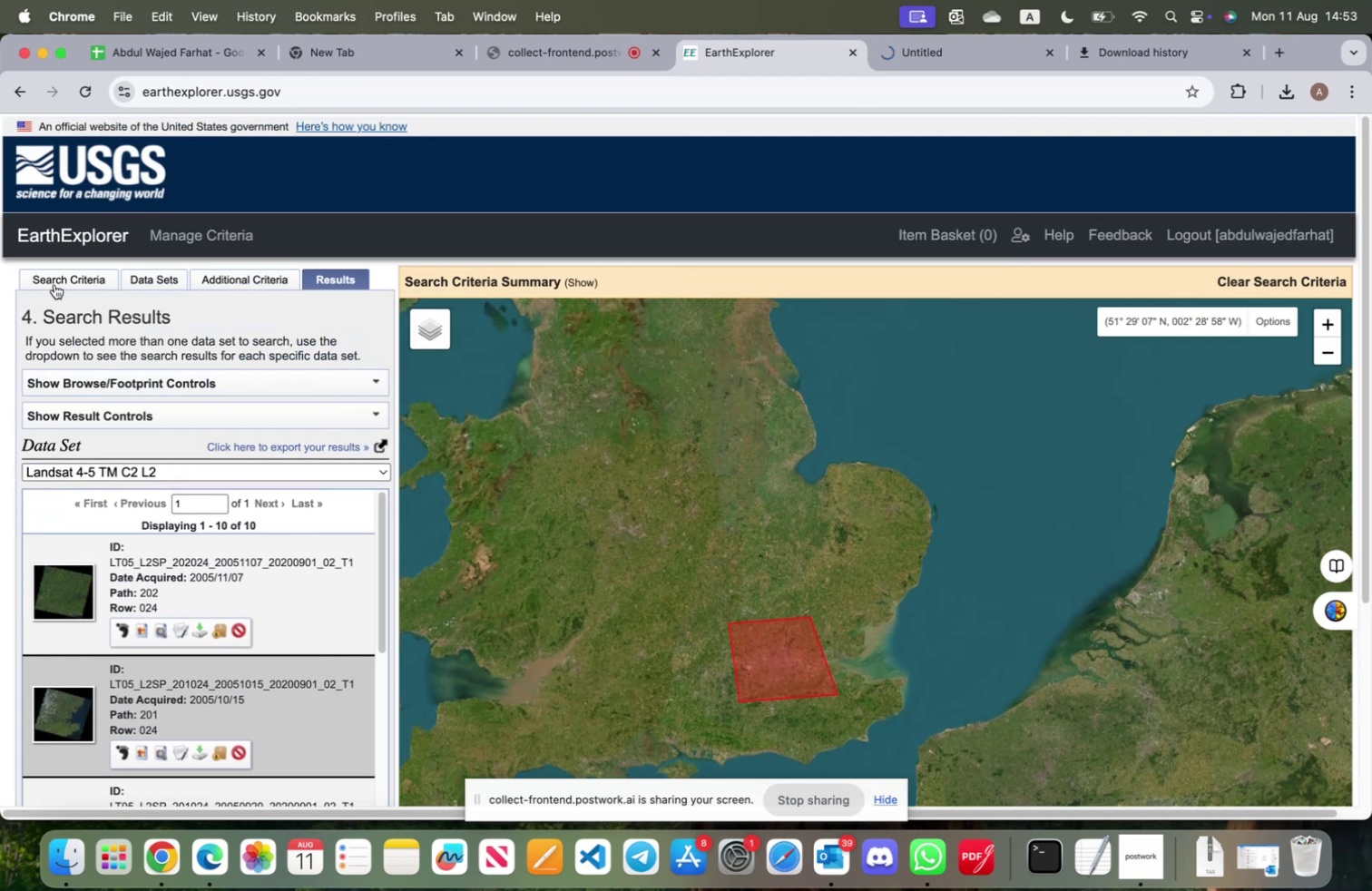 
left_click([59, 276])
 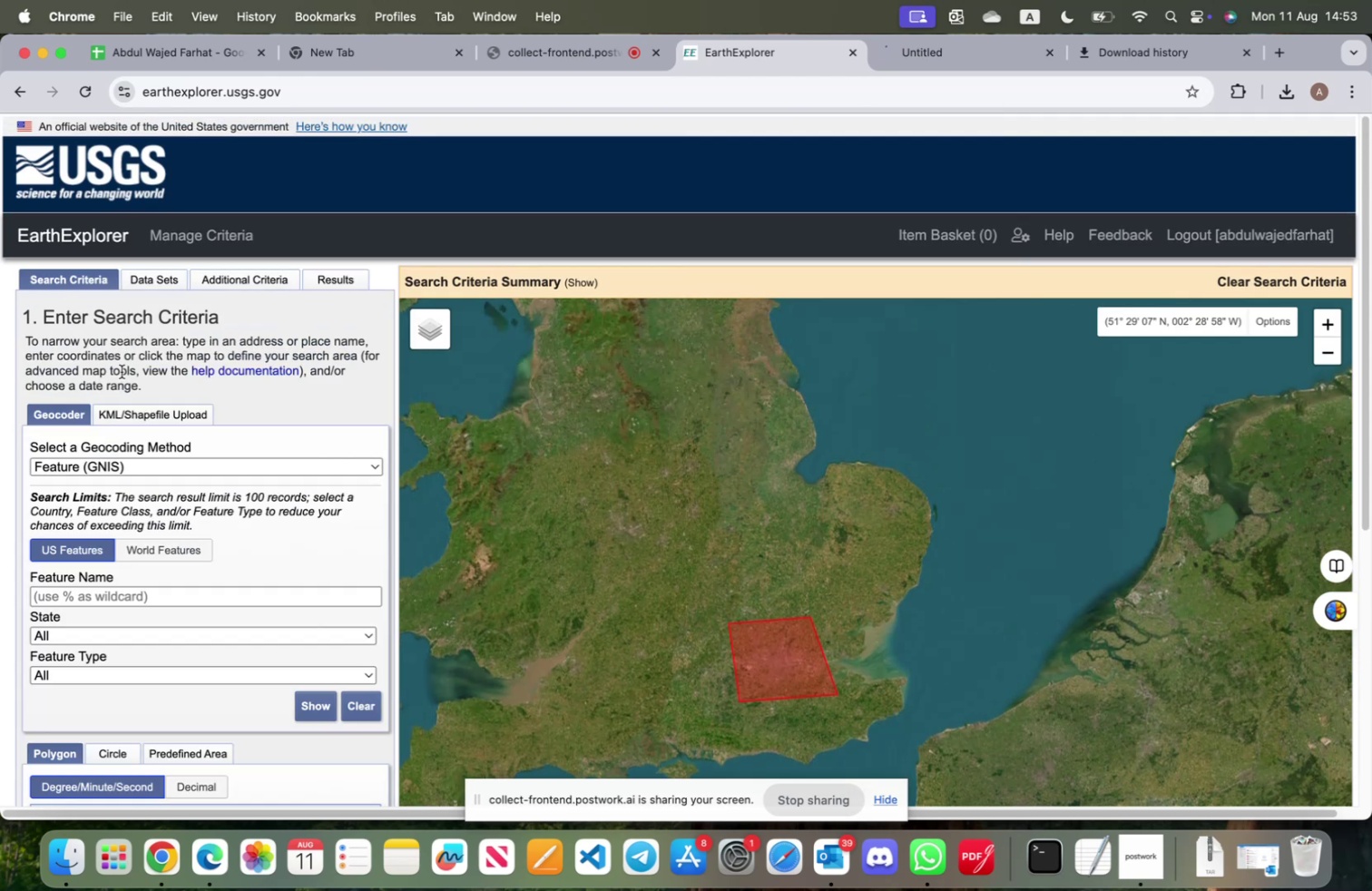 
scroll: coordinate [264, 575], scroll_direction: down, amount: 30.0
 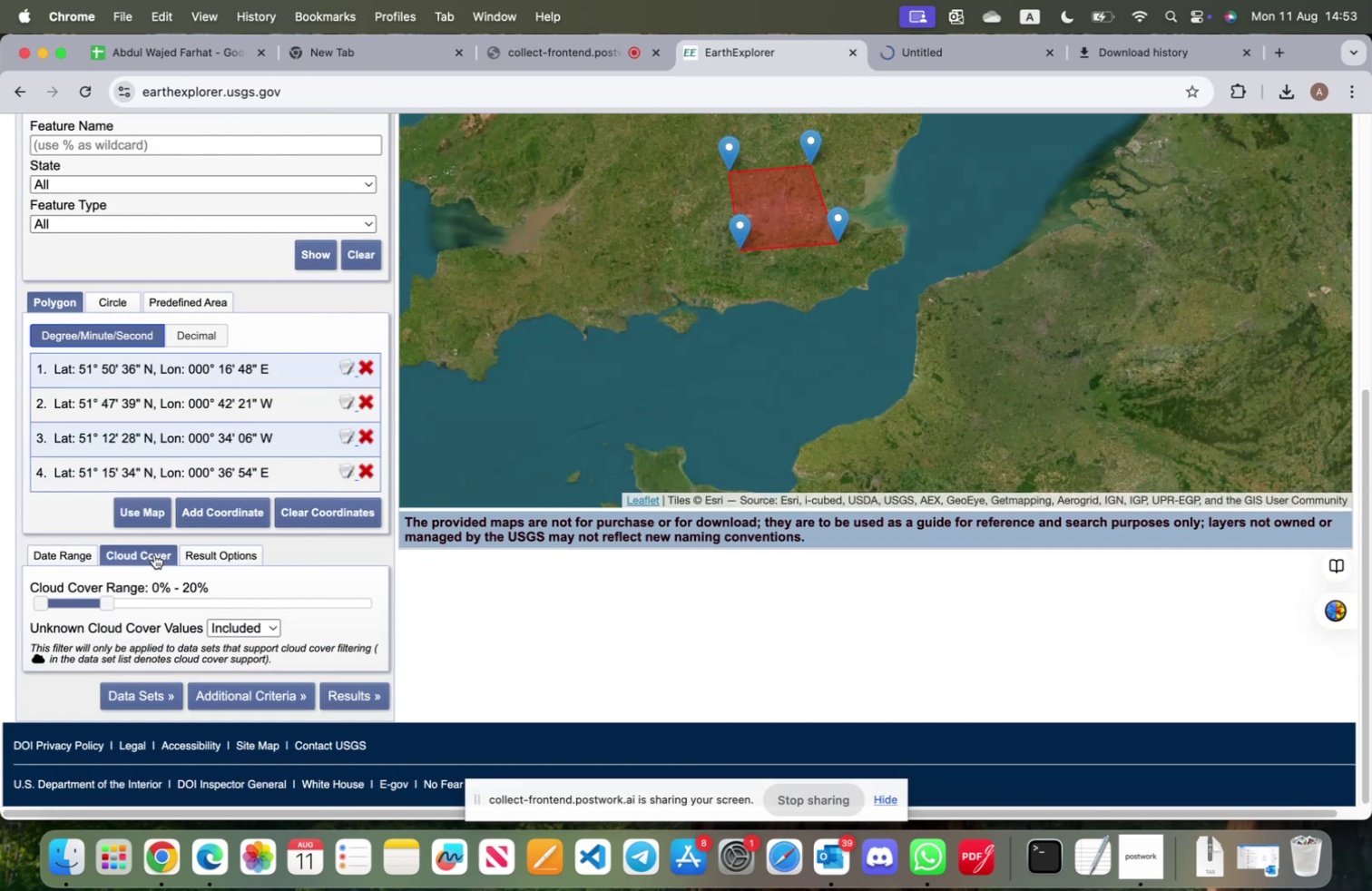 
left_click([74, 553])
 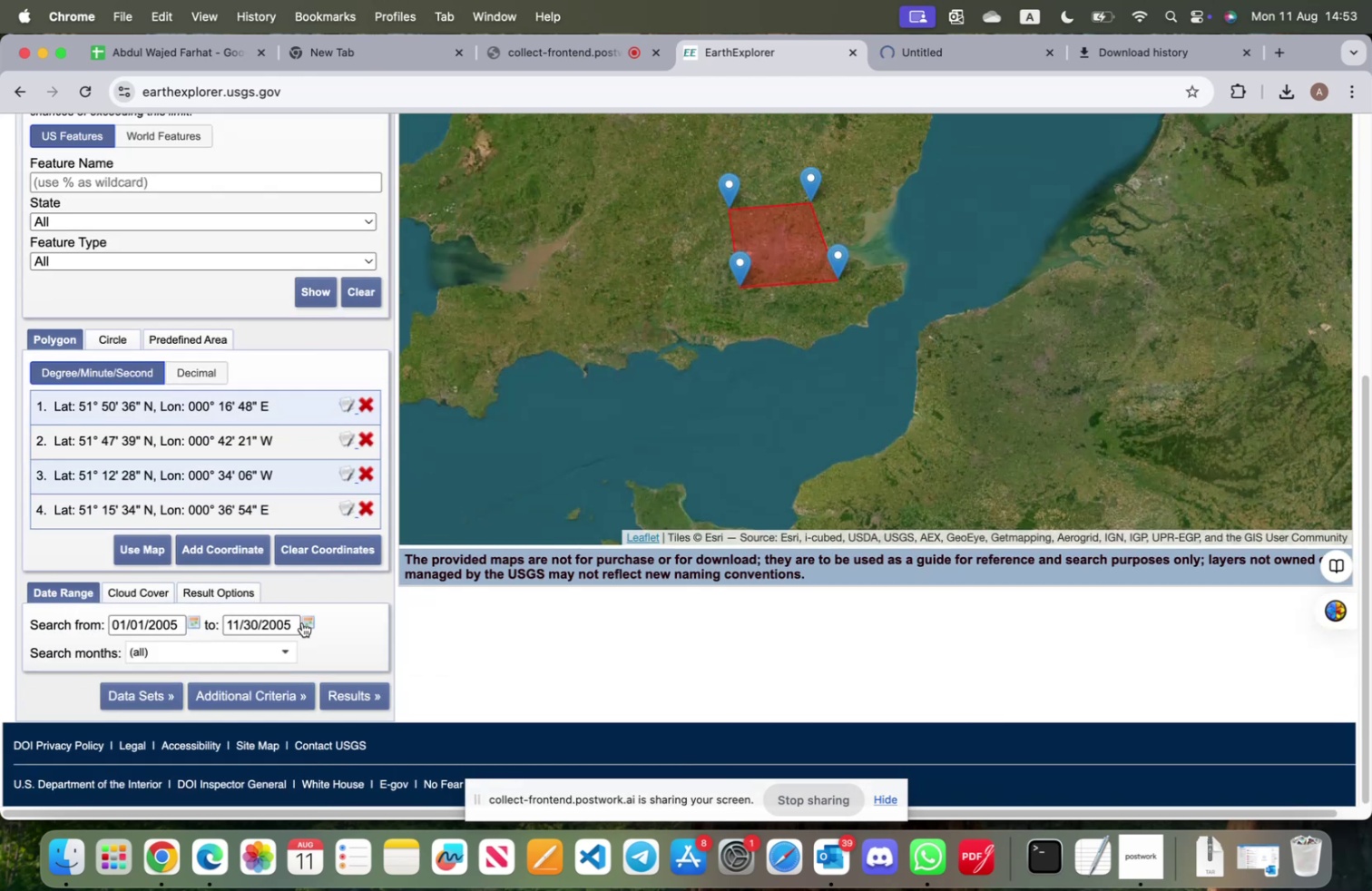 
left_click([308, 623])
 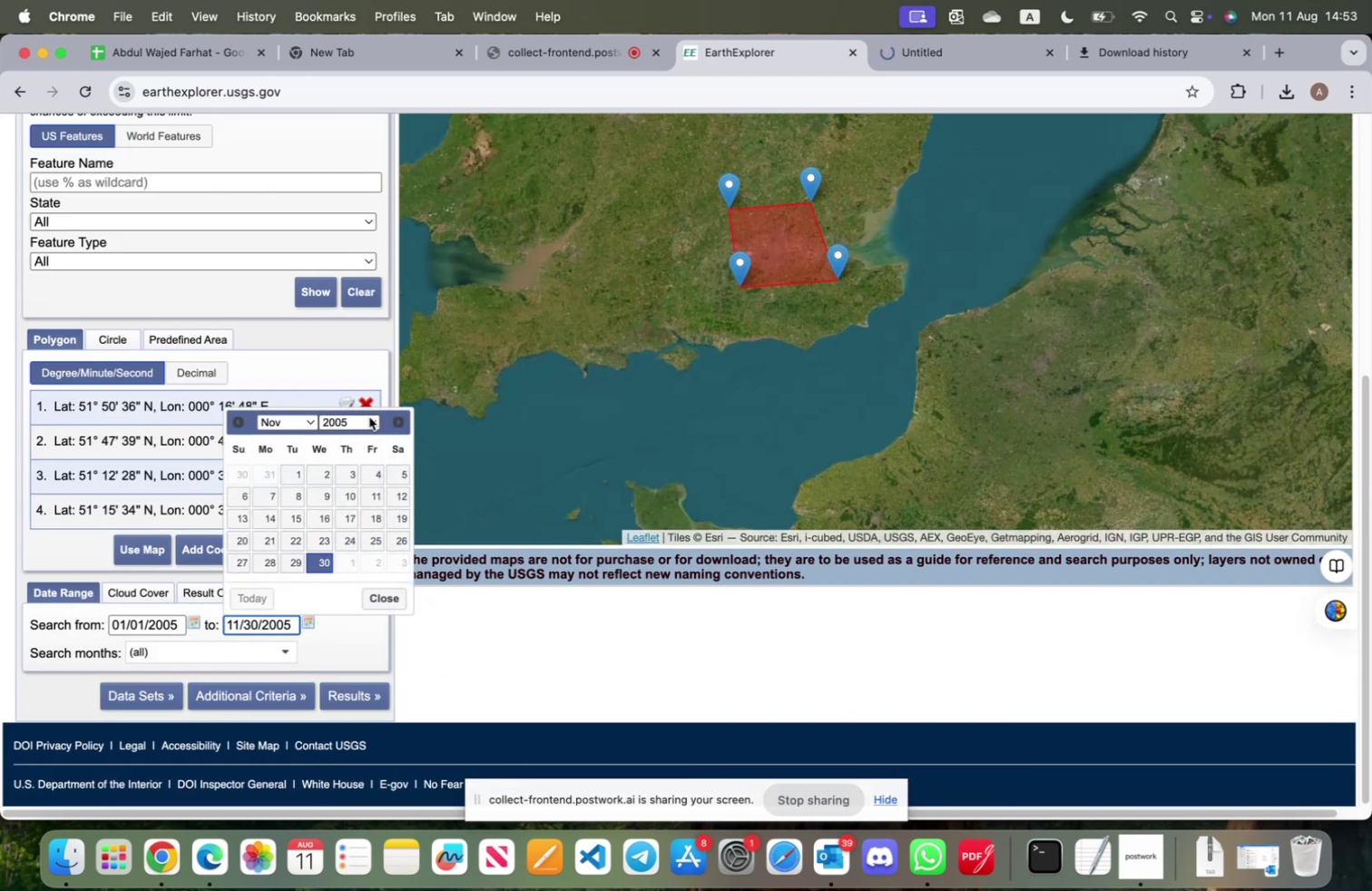 
left_click([369, 416])
 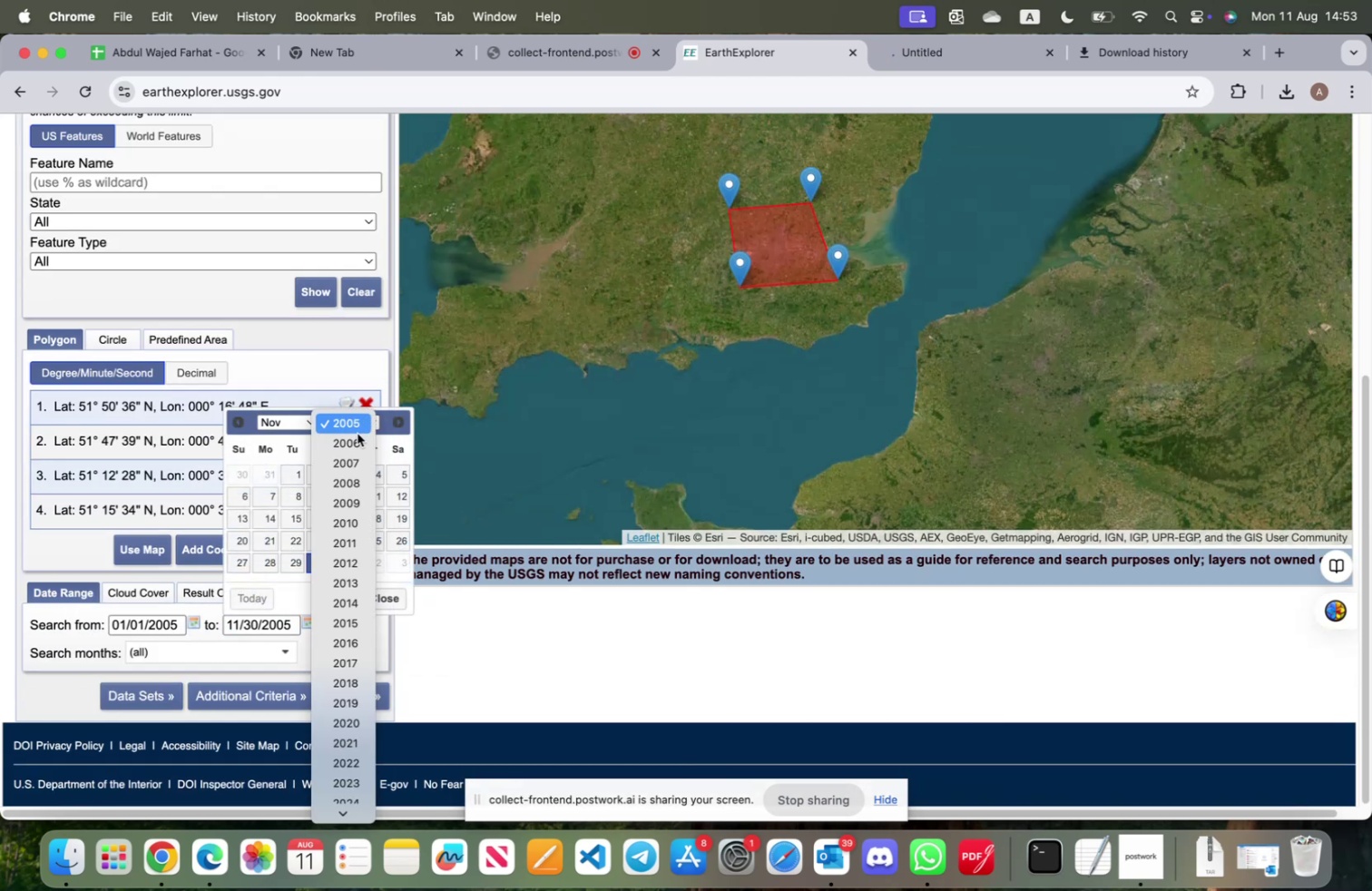 
left_click([353, 442])
 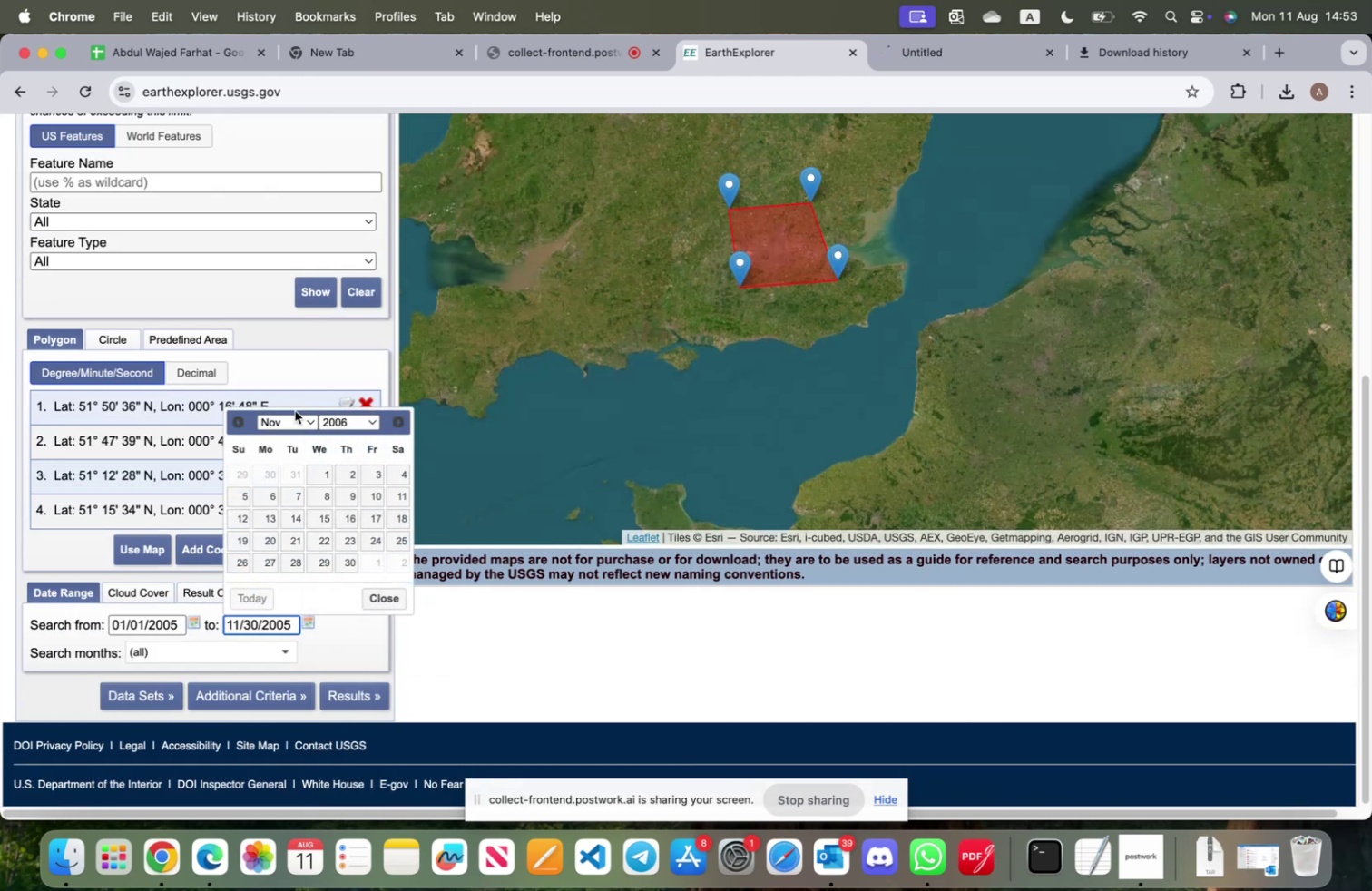 
double_click([298, 424])
 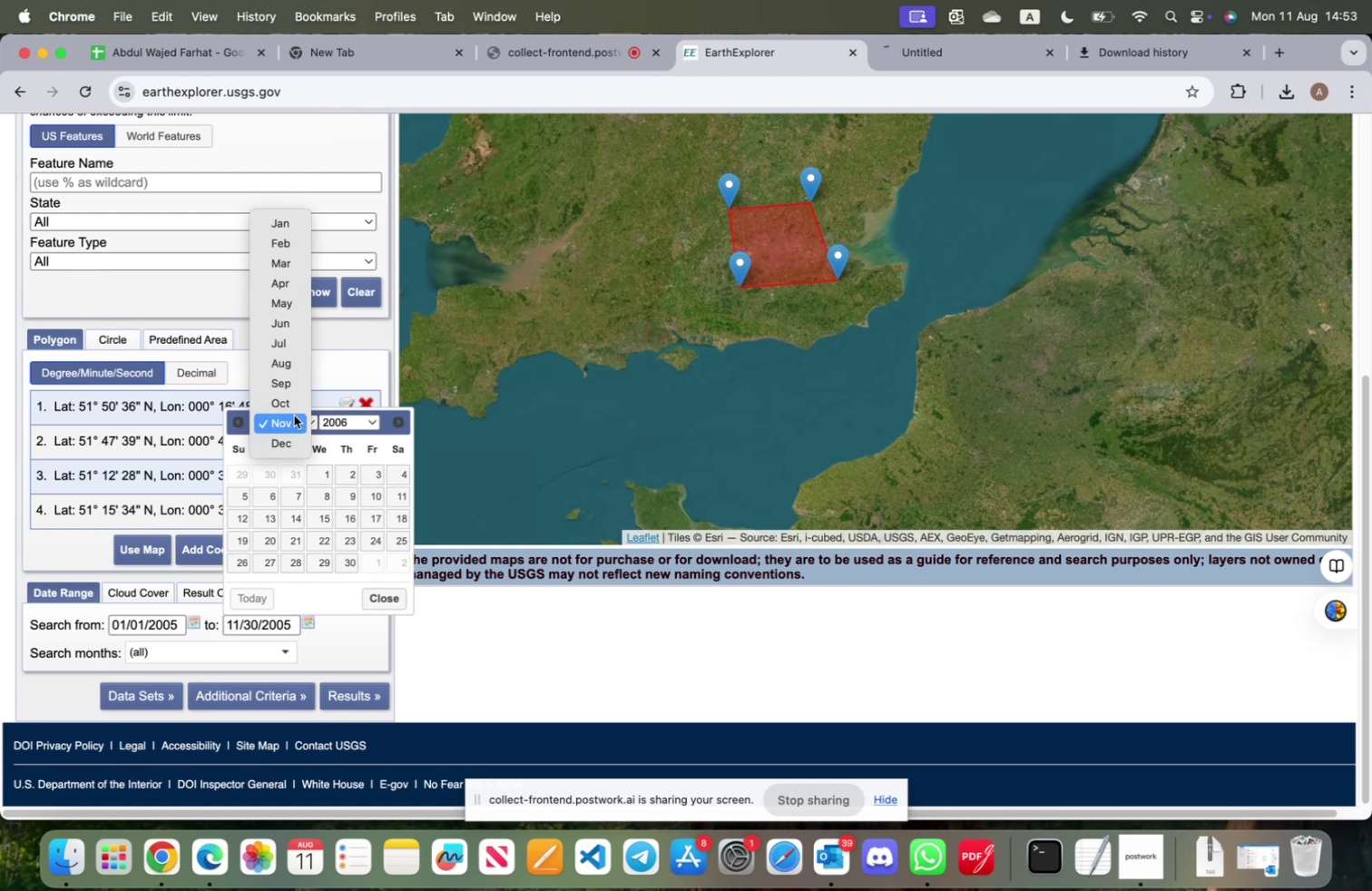 
left_click([288, 384])
 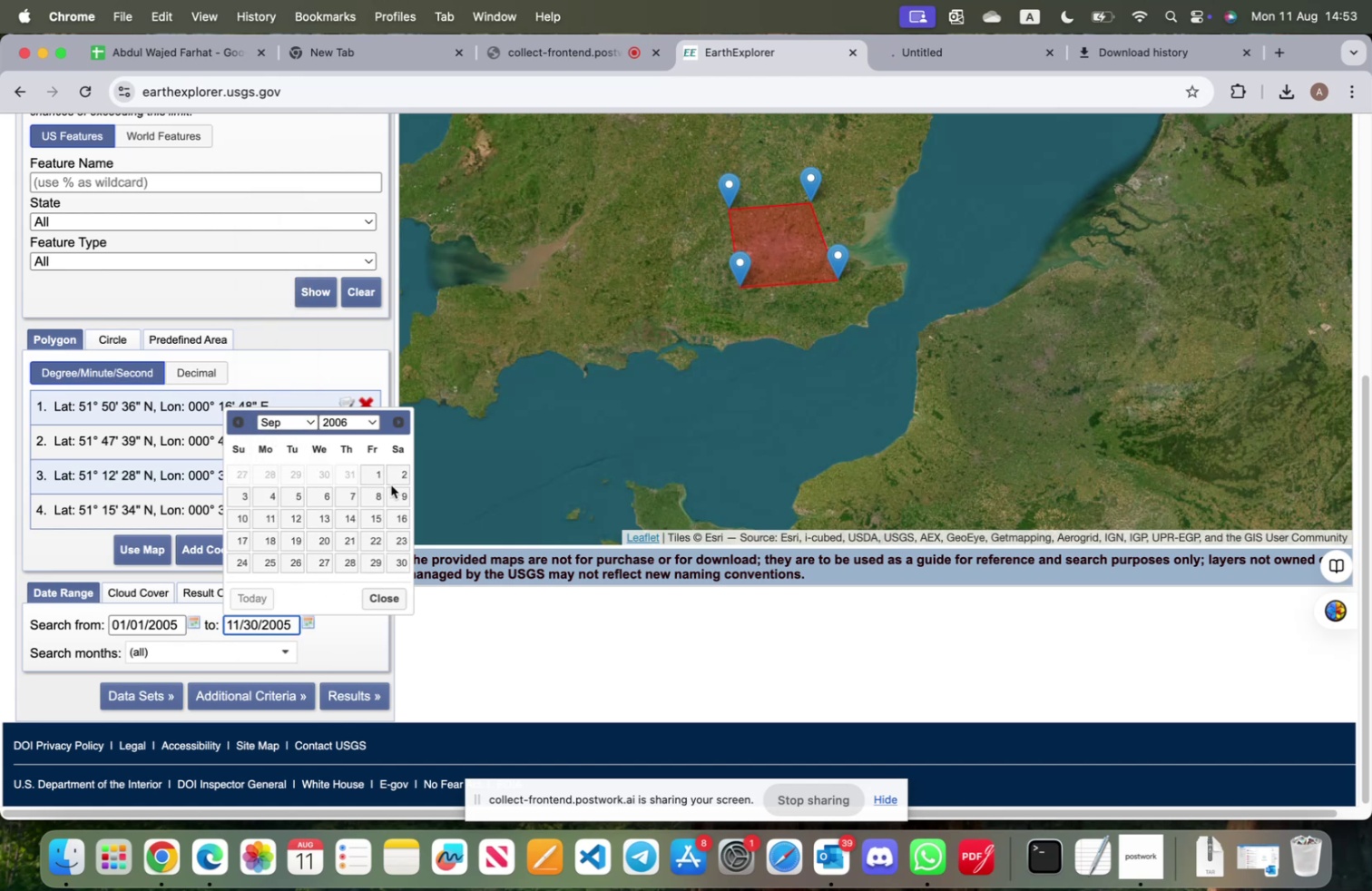 
left_click([391, 559])
 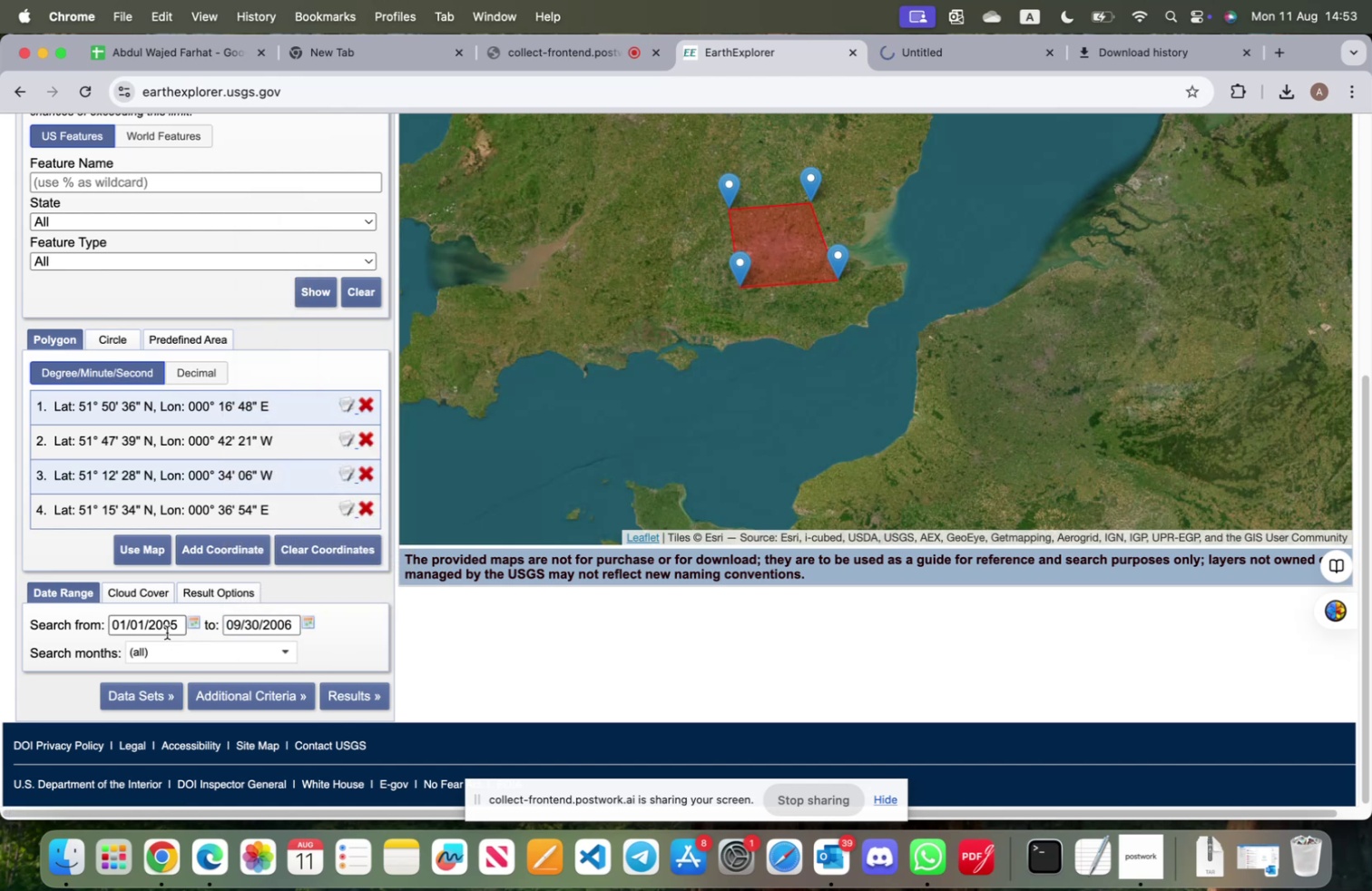 
left_click([191, 624])
 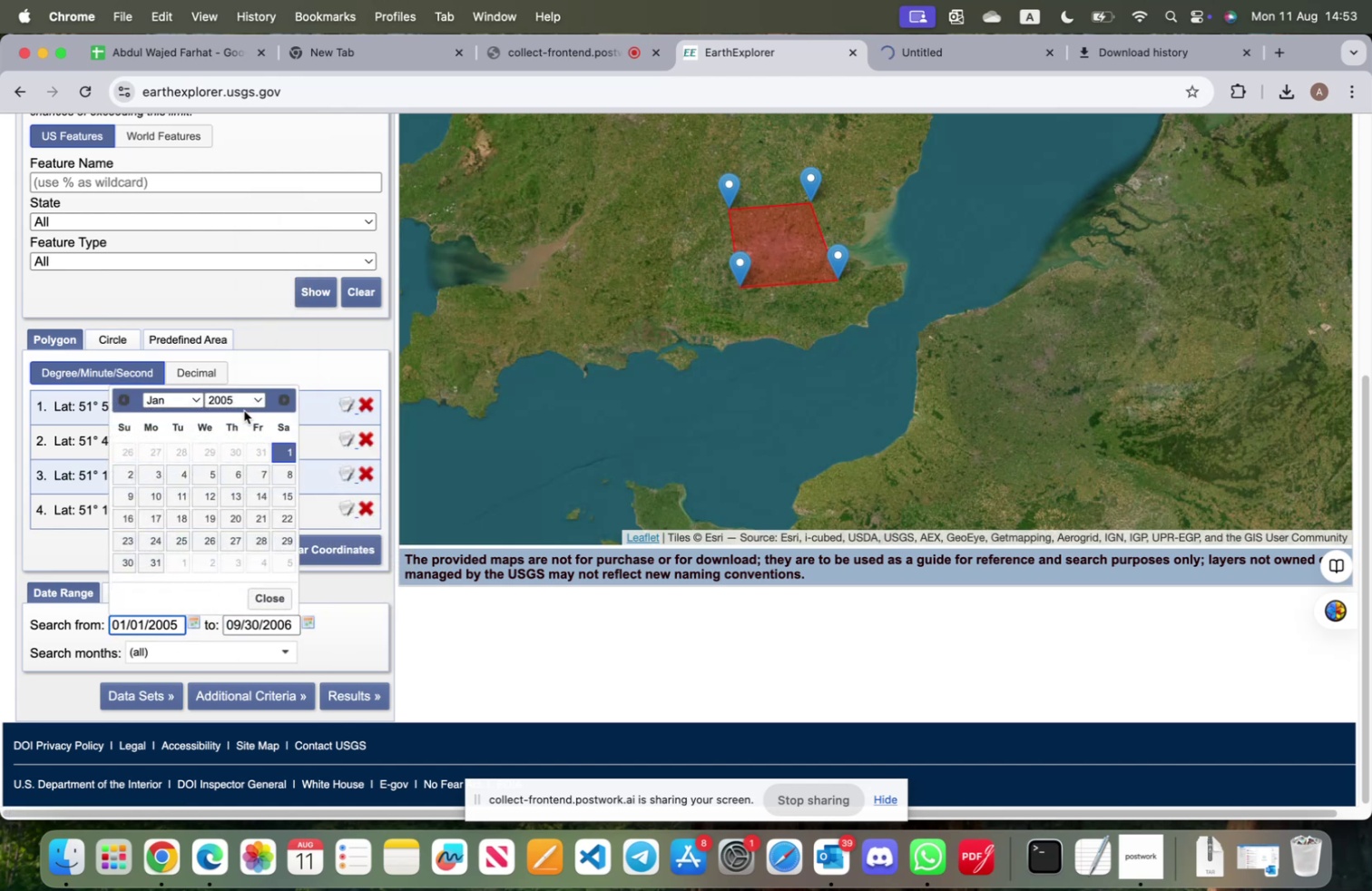 
left_click([244, 400])
 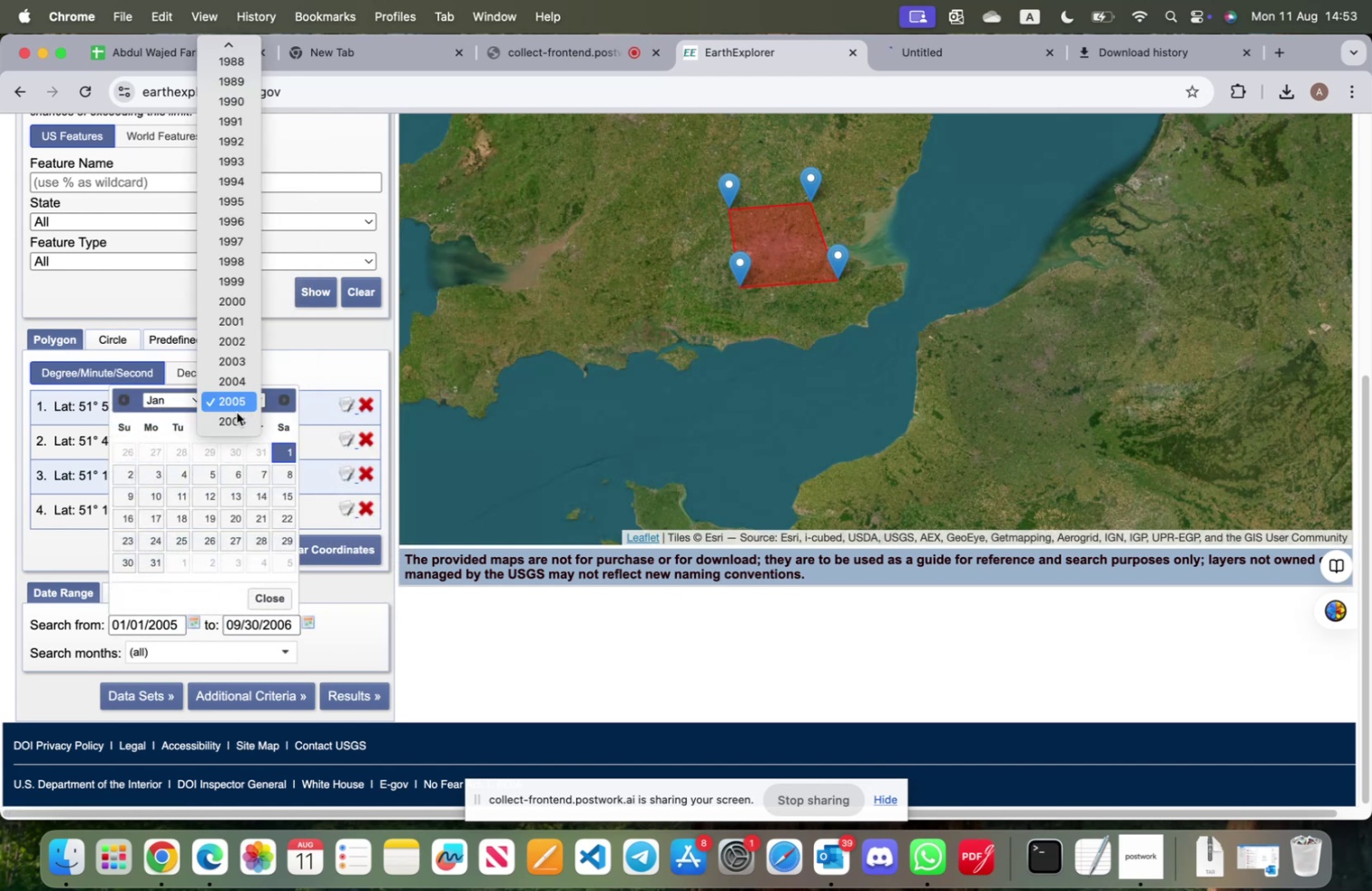 
left_click([233, 422])
 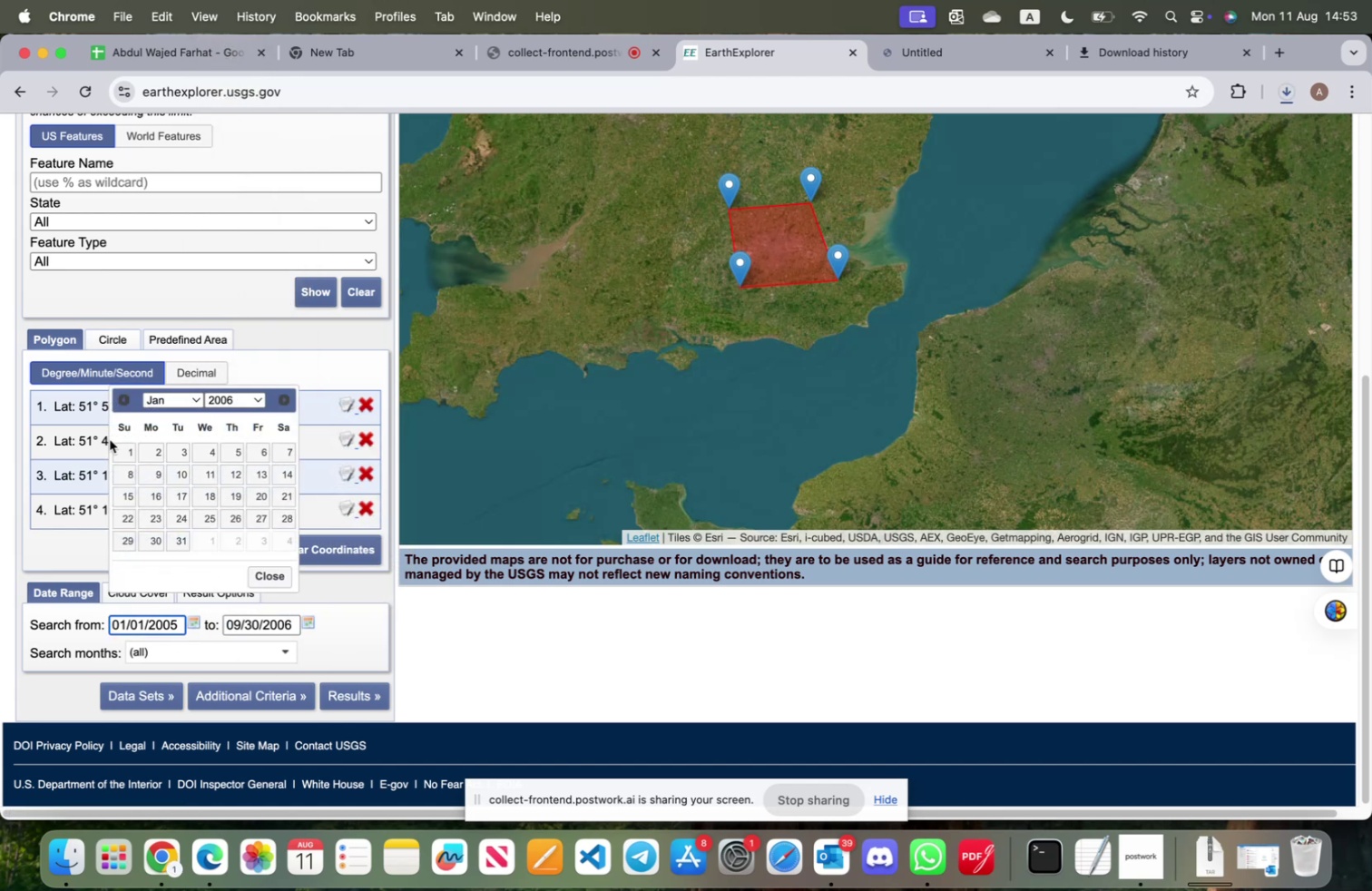 
left_click([128, 453])
 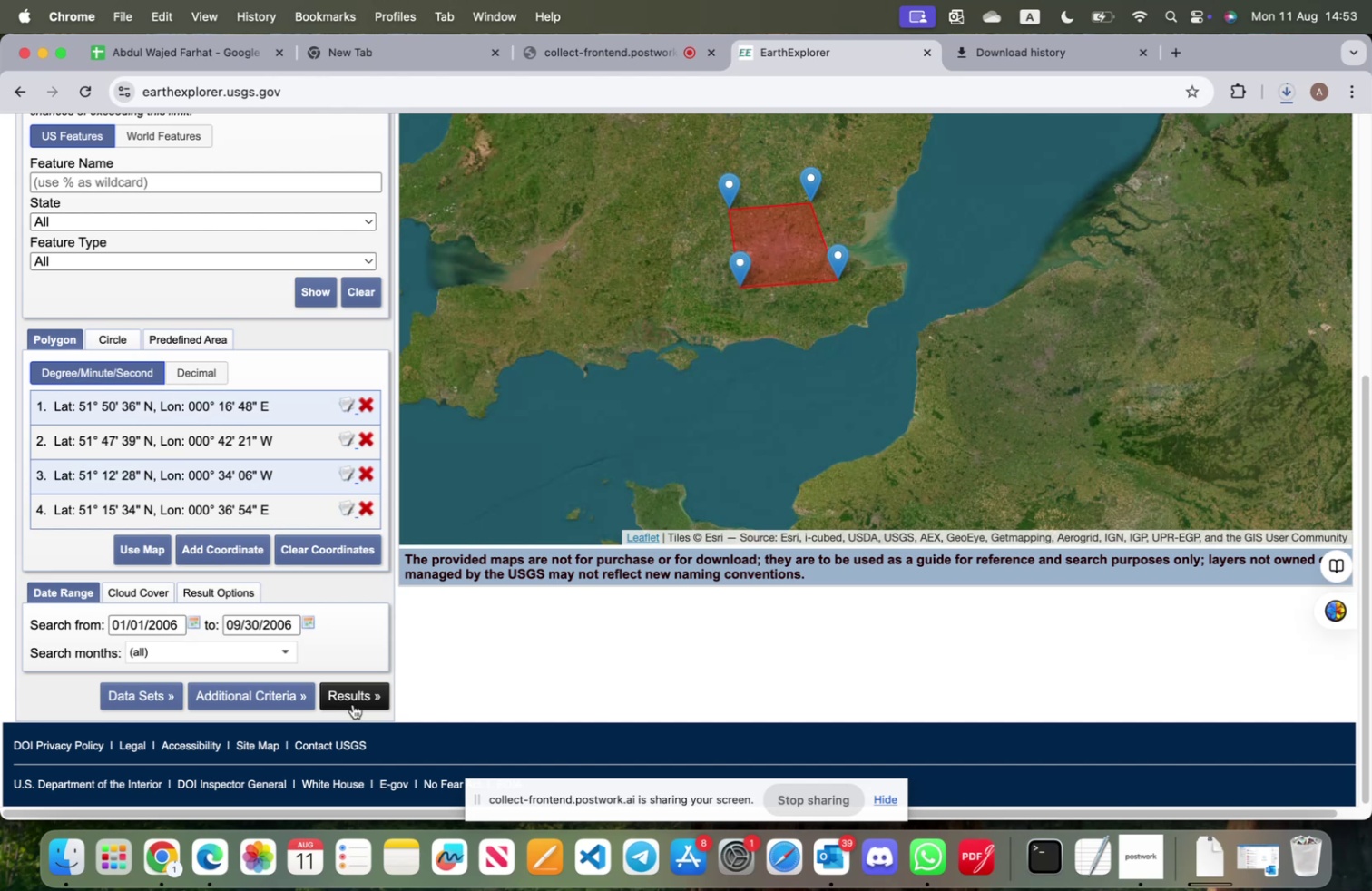 
left_click([352, 695])
 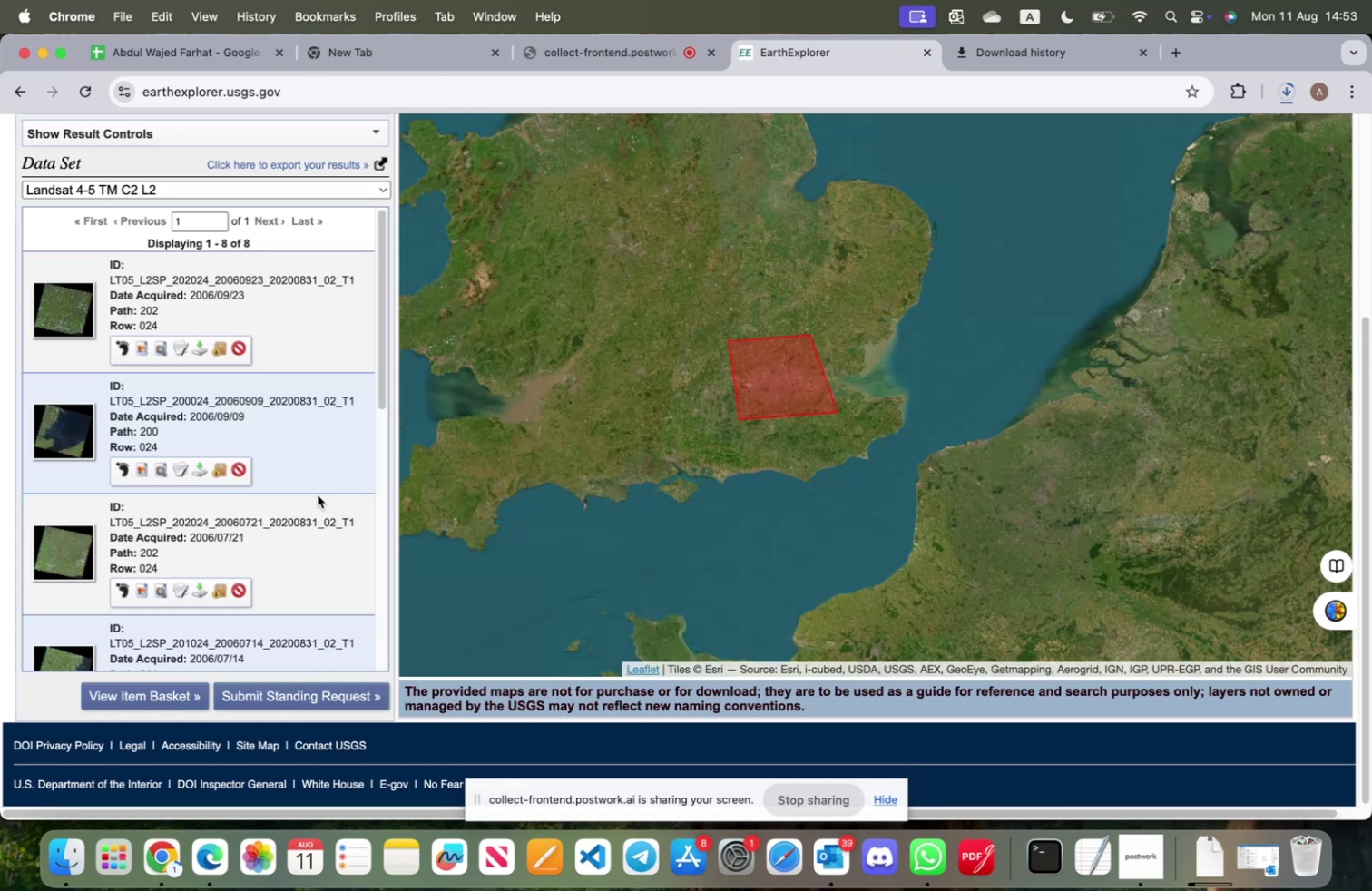 
wait(6.55)
 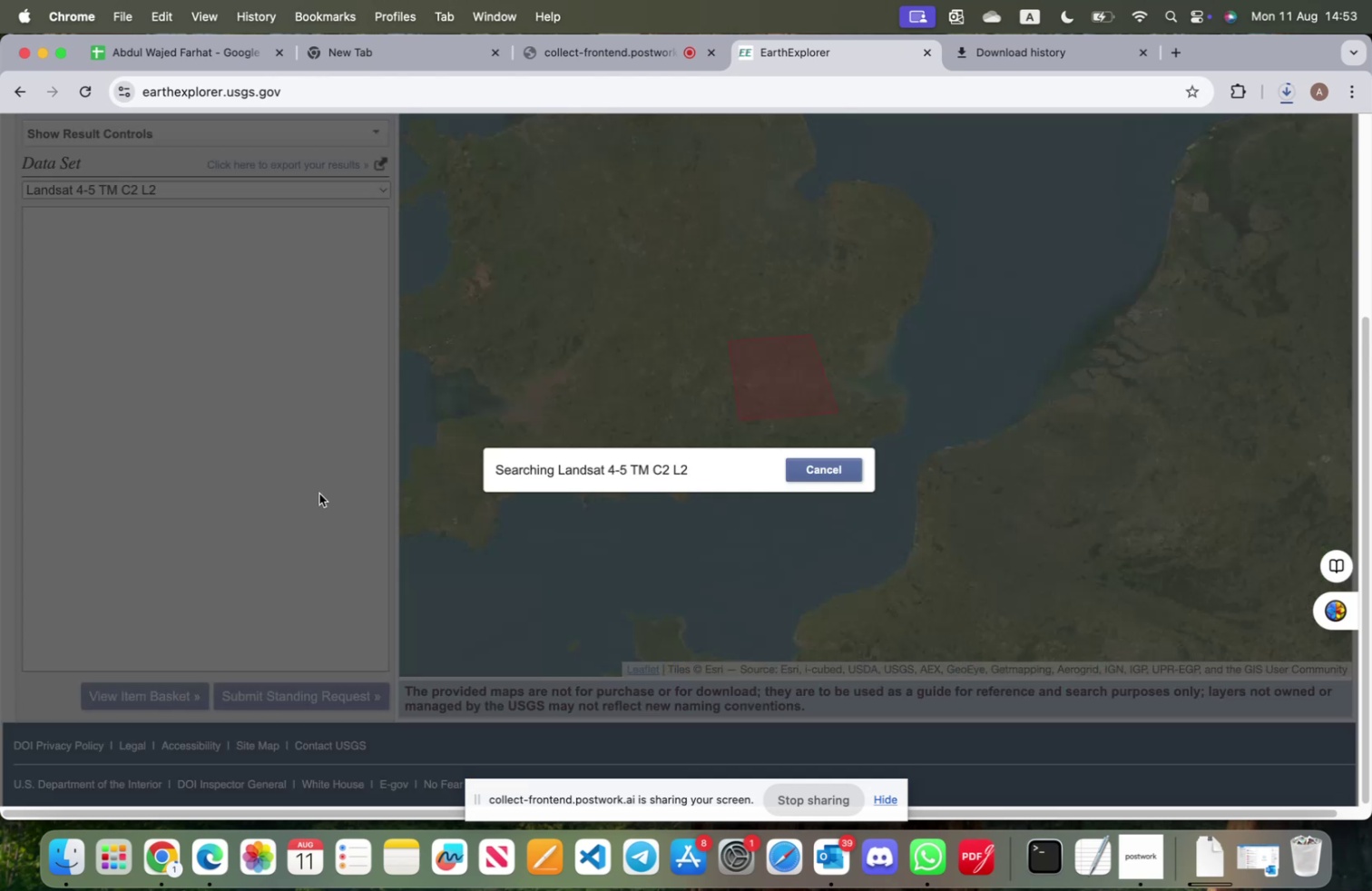 
scroll: coordinate [230, 553], scroll_direction: down, amount: 15.0
 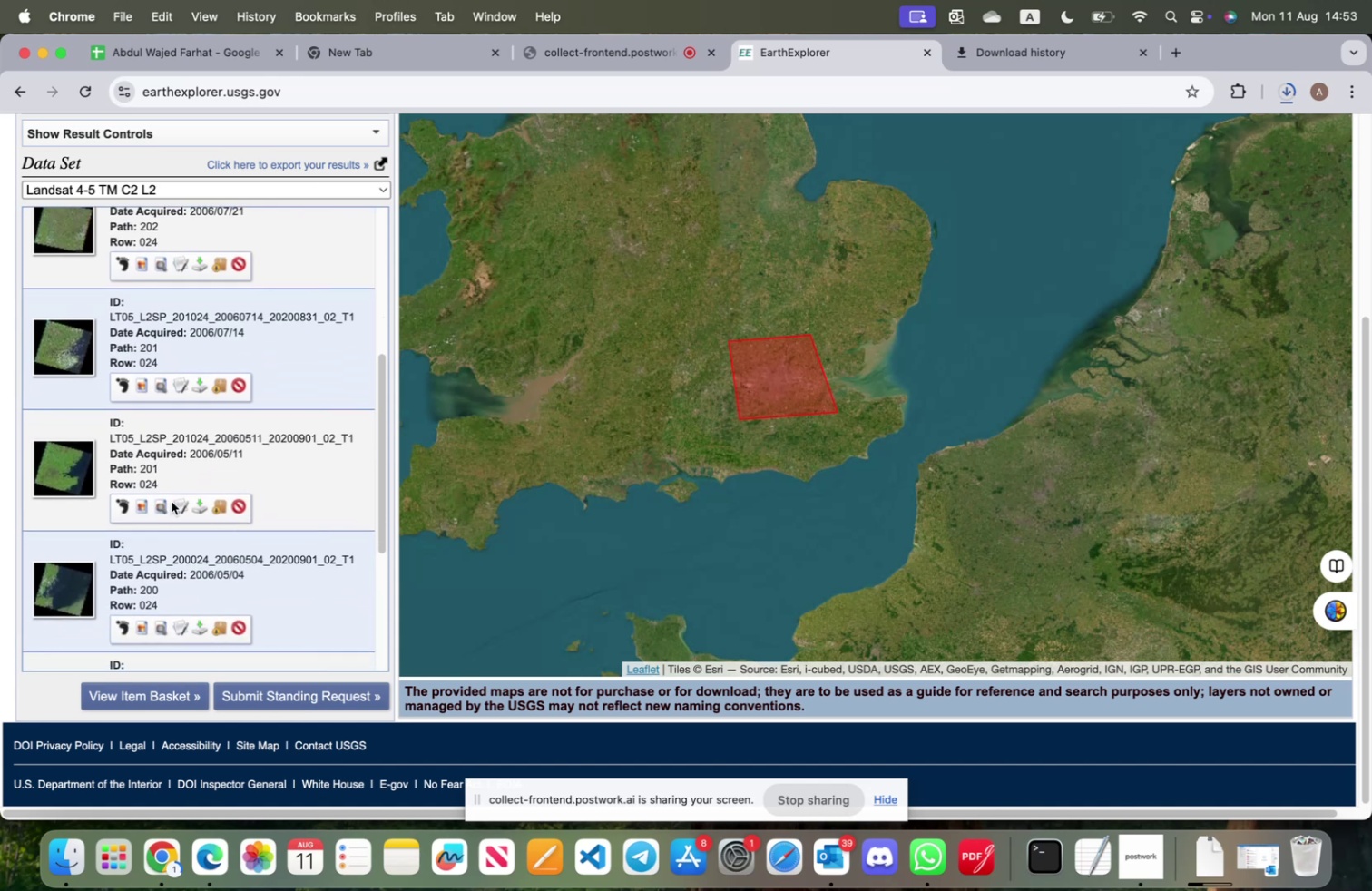 
left_click([175, 501])
 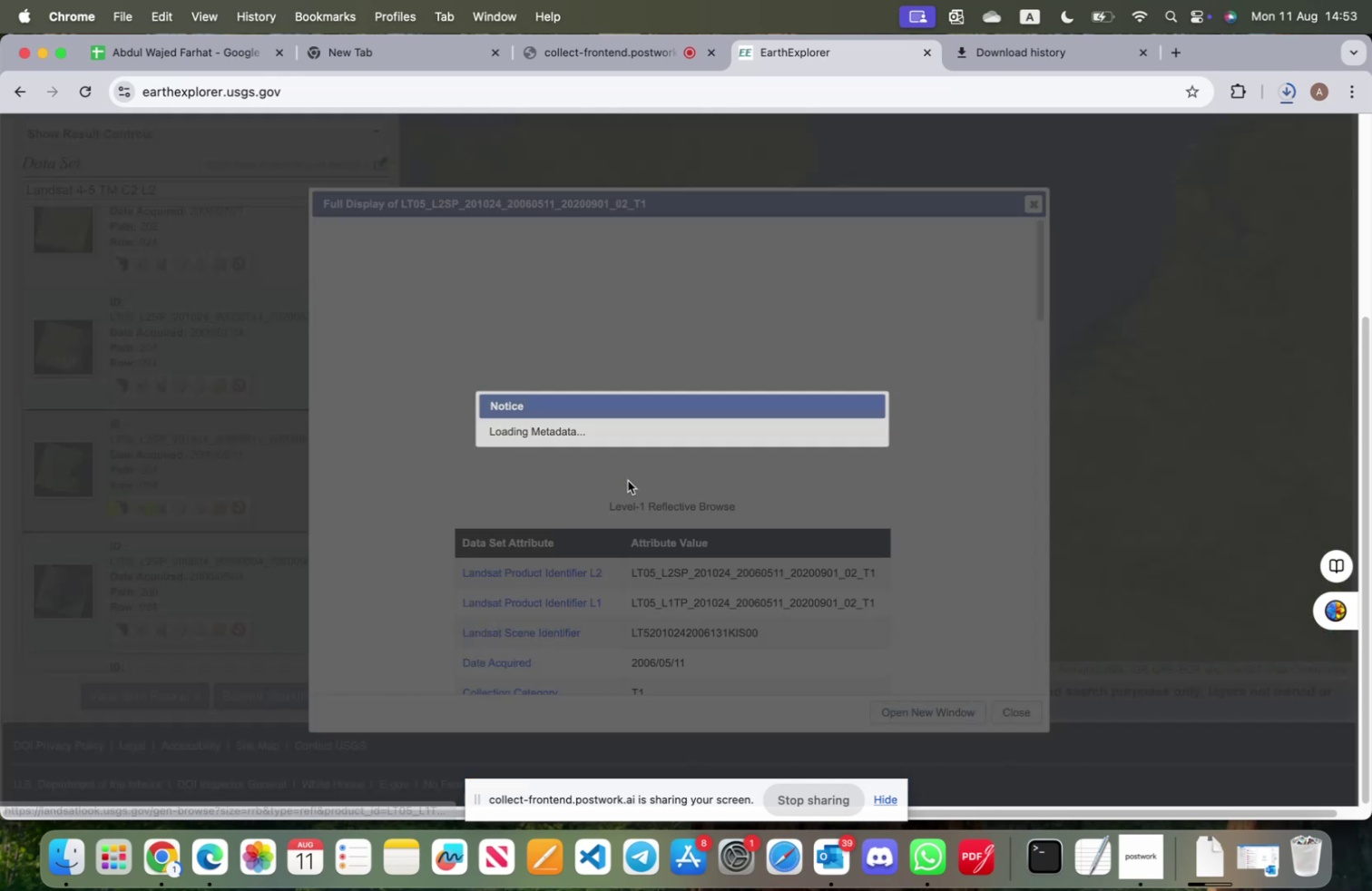 
scroll: coordinate [712, 563], scroll_direction: down, amount: 15.0
 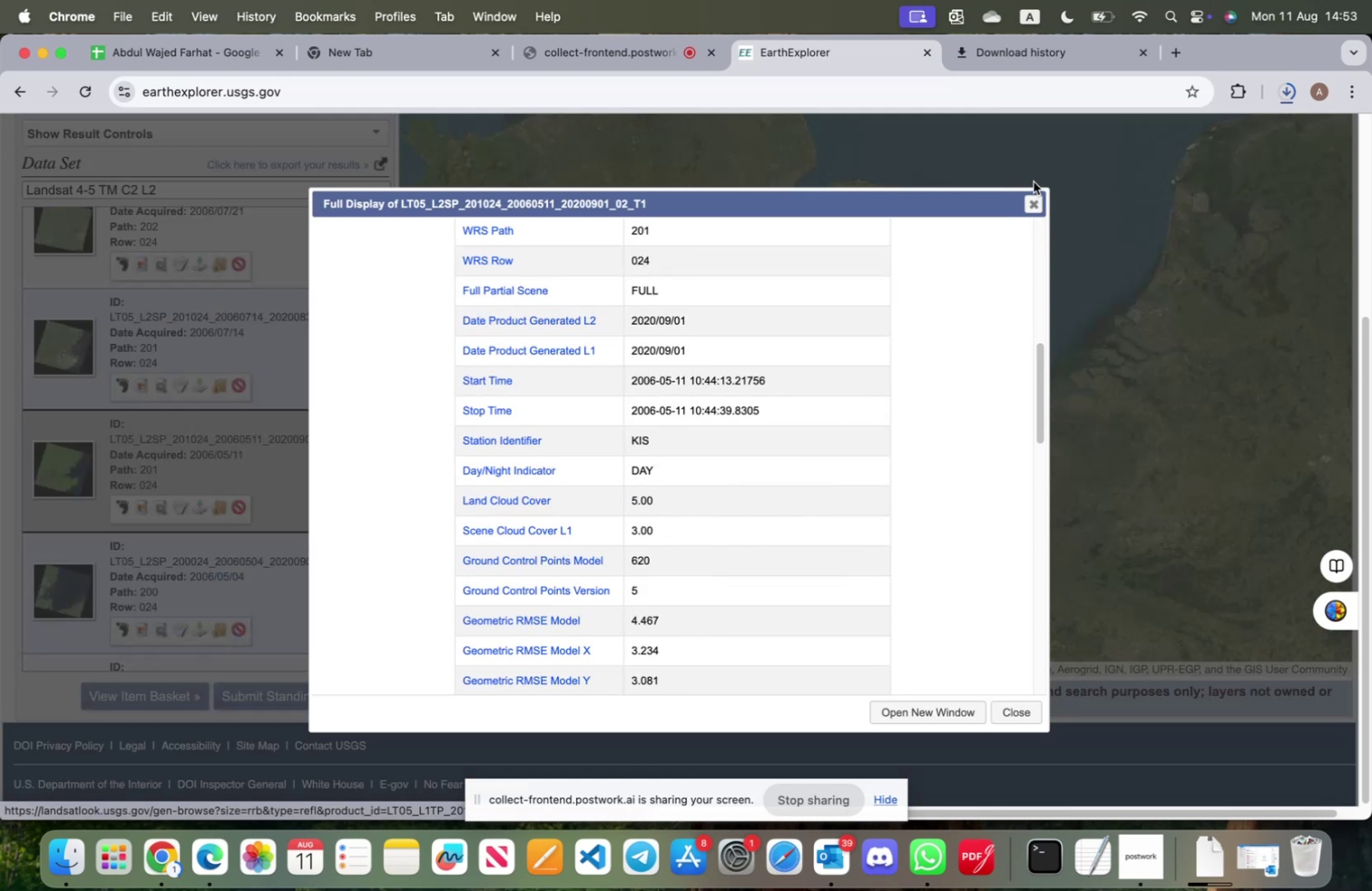 
left_click([1040, 199])
 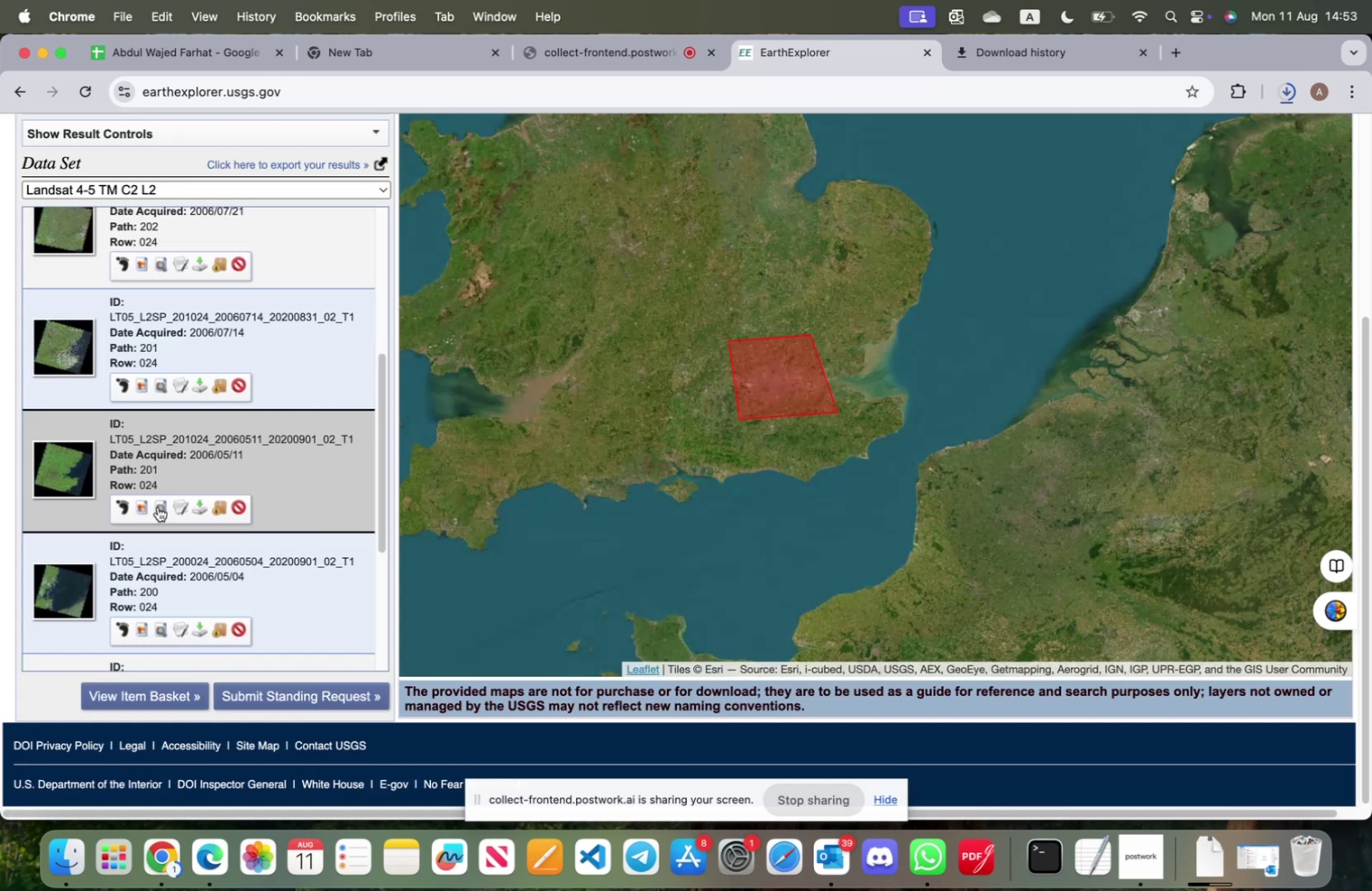 
left_click([200, 507])
 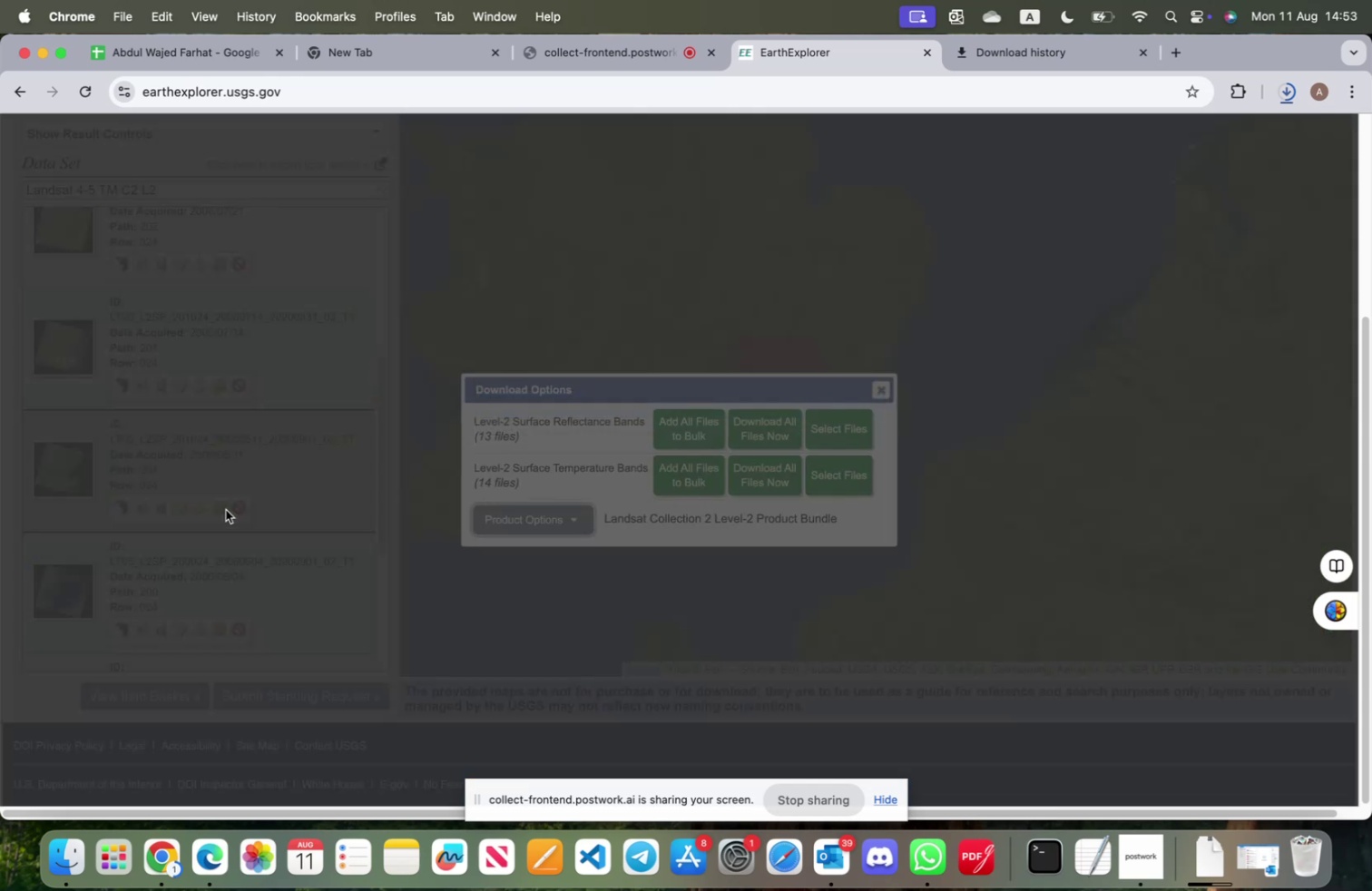 
left_click([546, 514])
 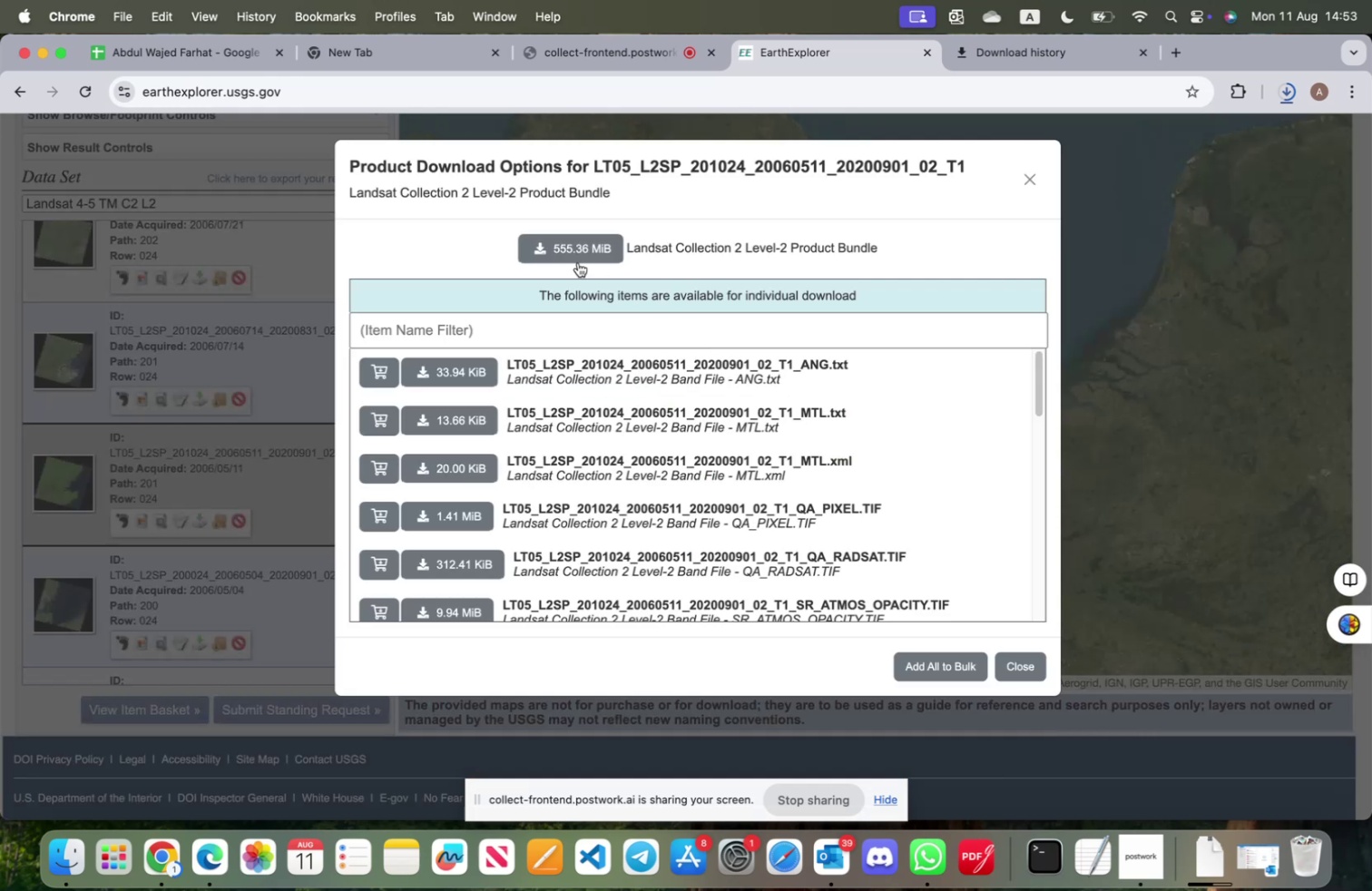 
left_click([554, 248])
 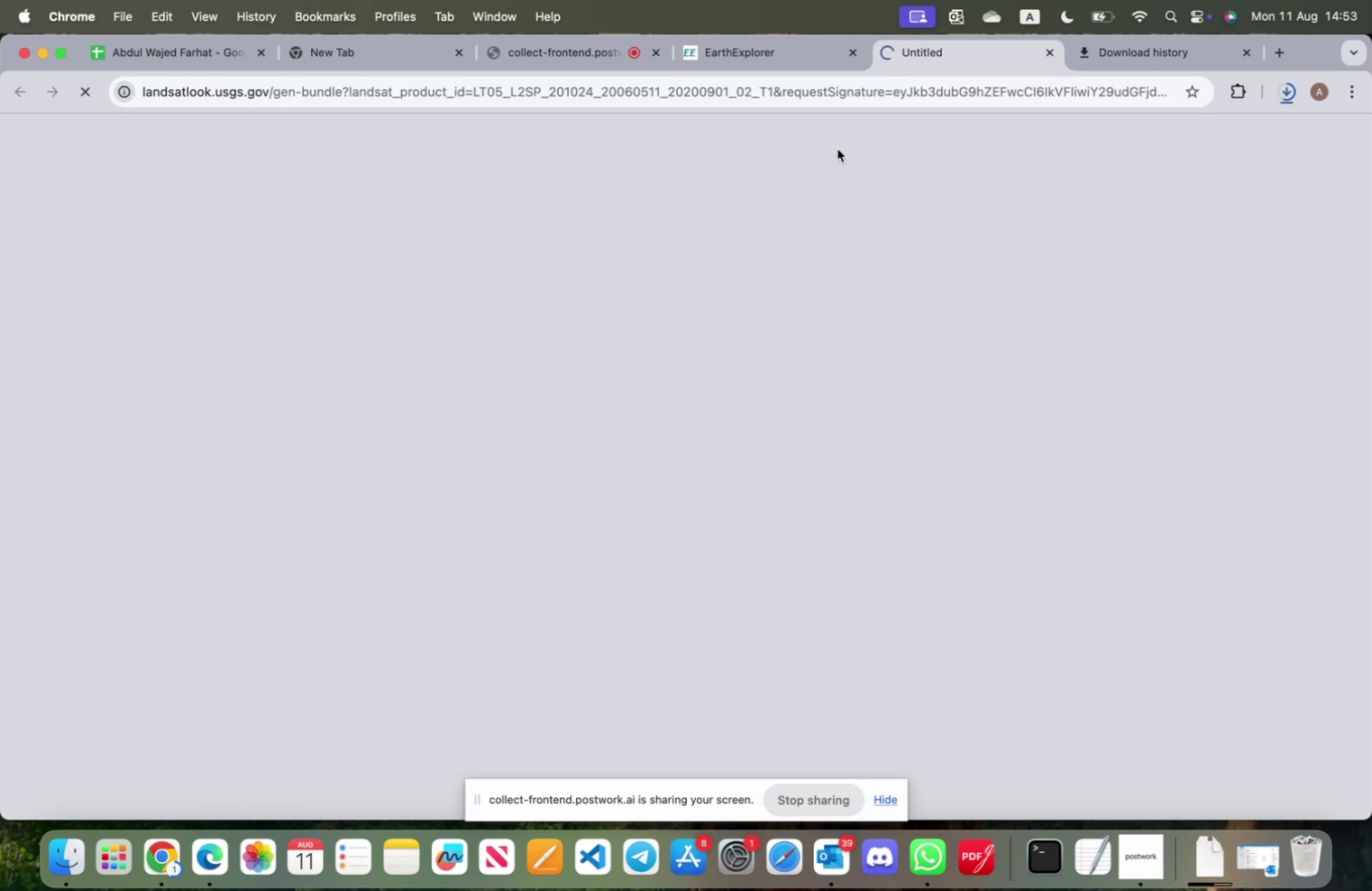 
left_click([762, 60])
 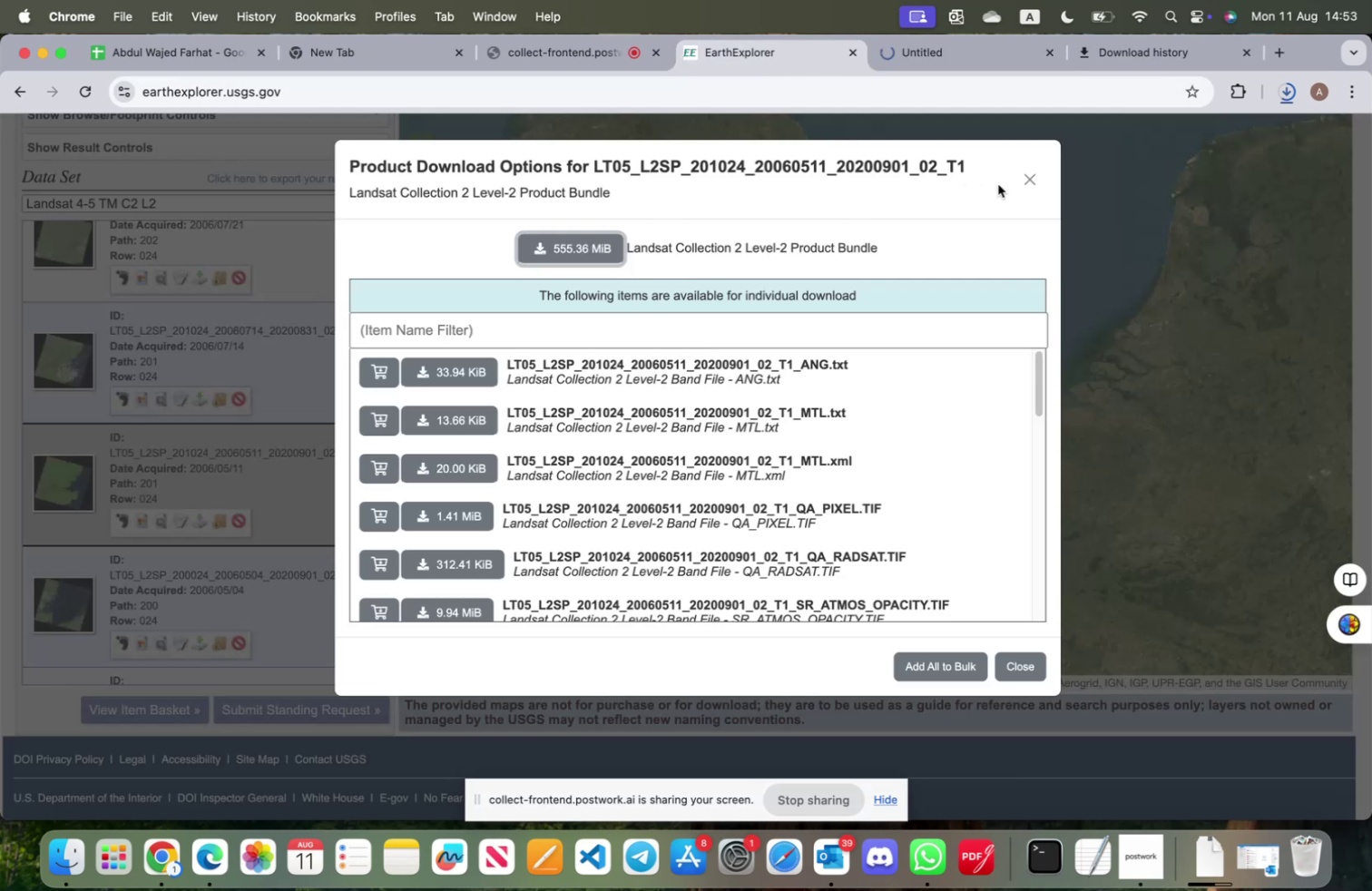 
left_click([1025, 181])
 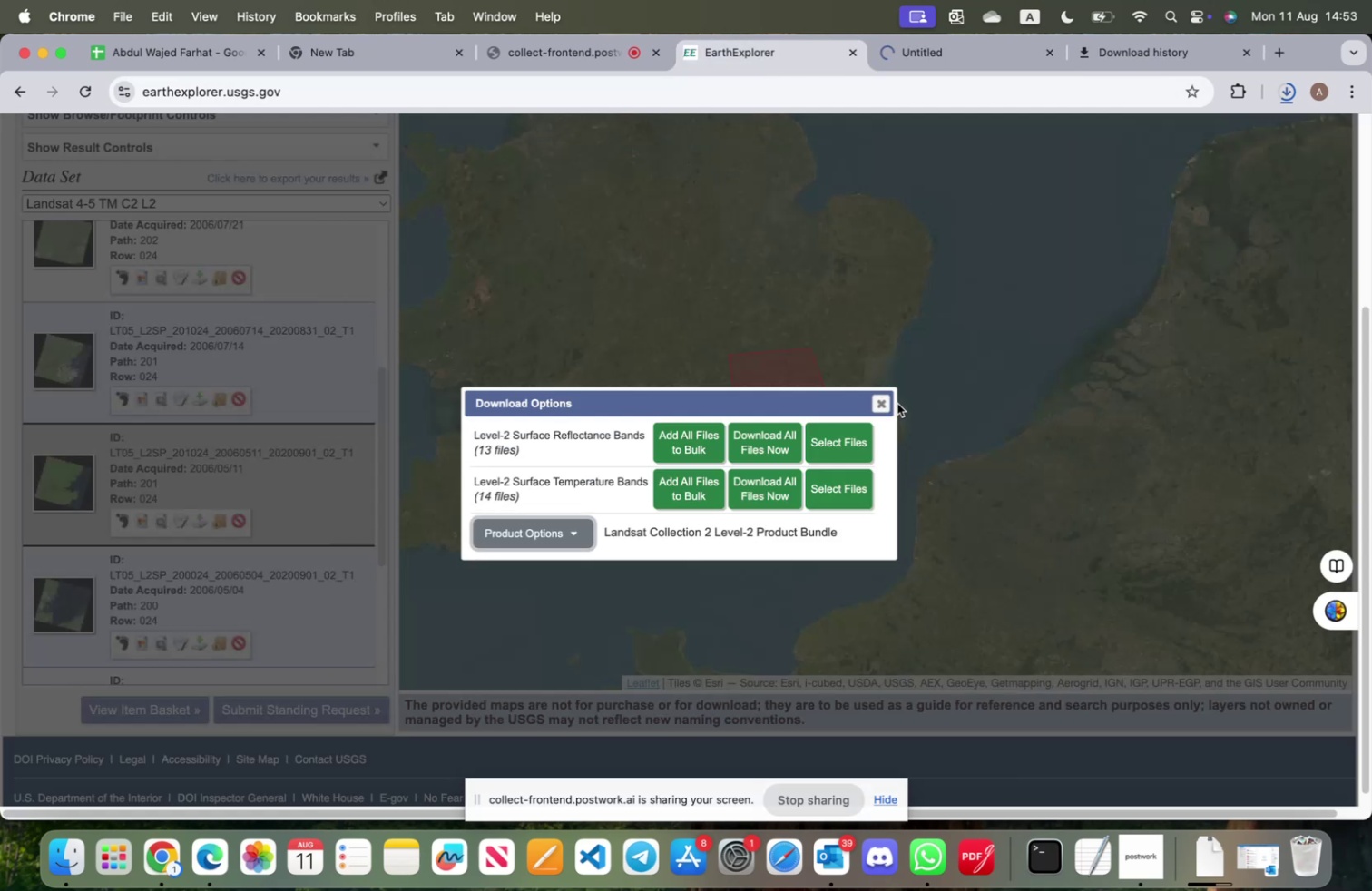 
left_click([885, 406])
 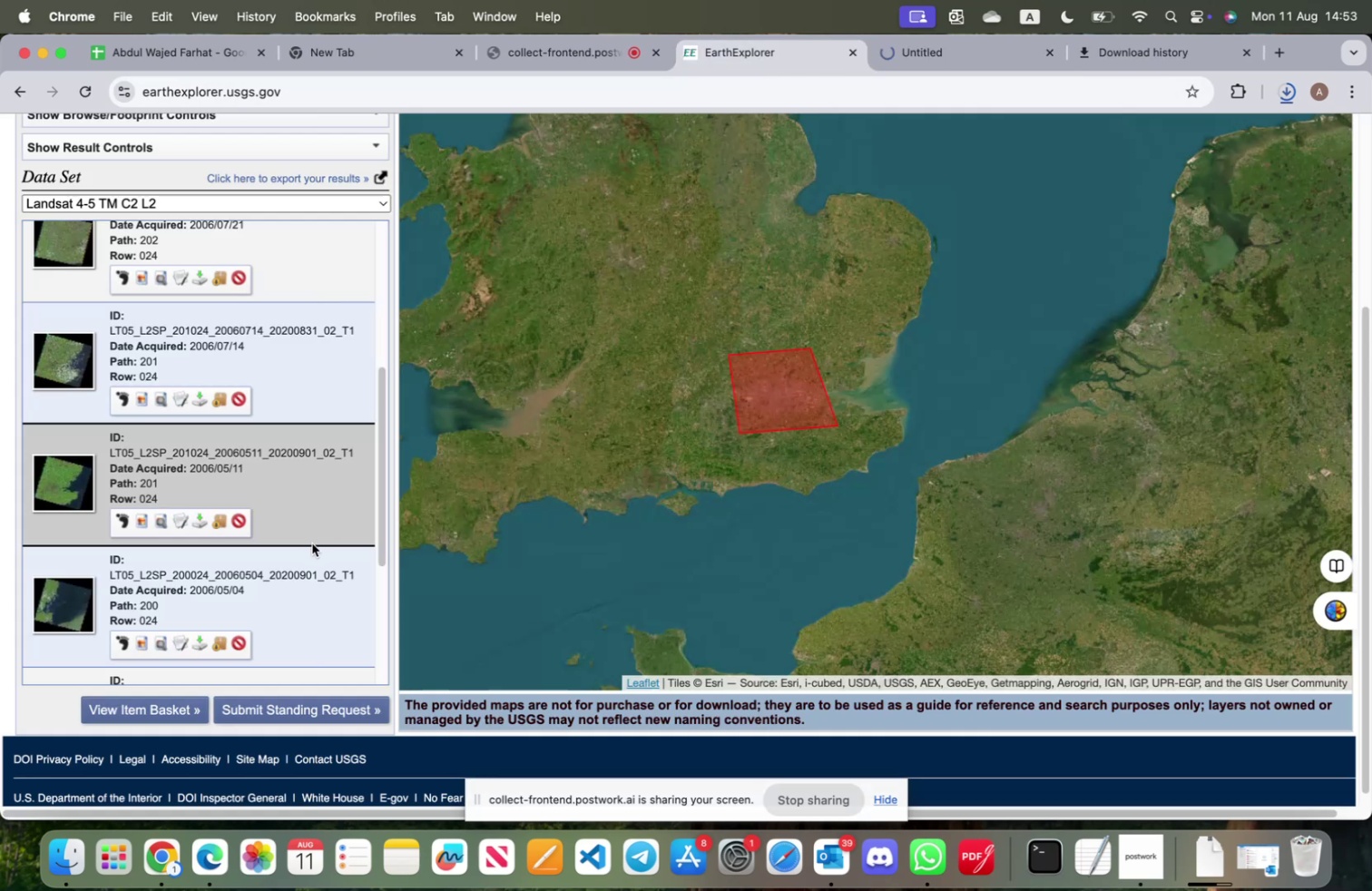 
scroll: coordinate [296, 547], scroll_direction: down, amount: 11.0
 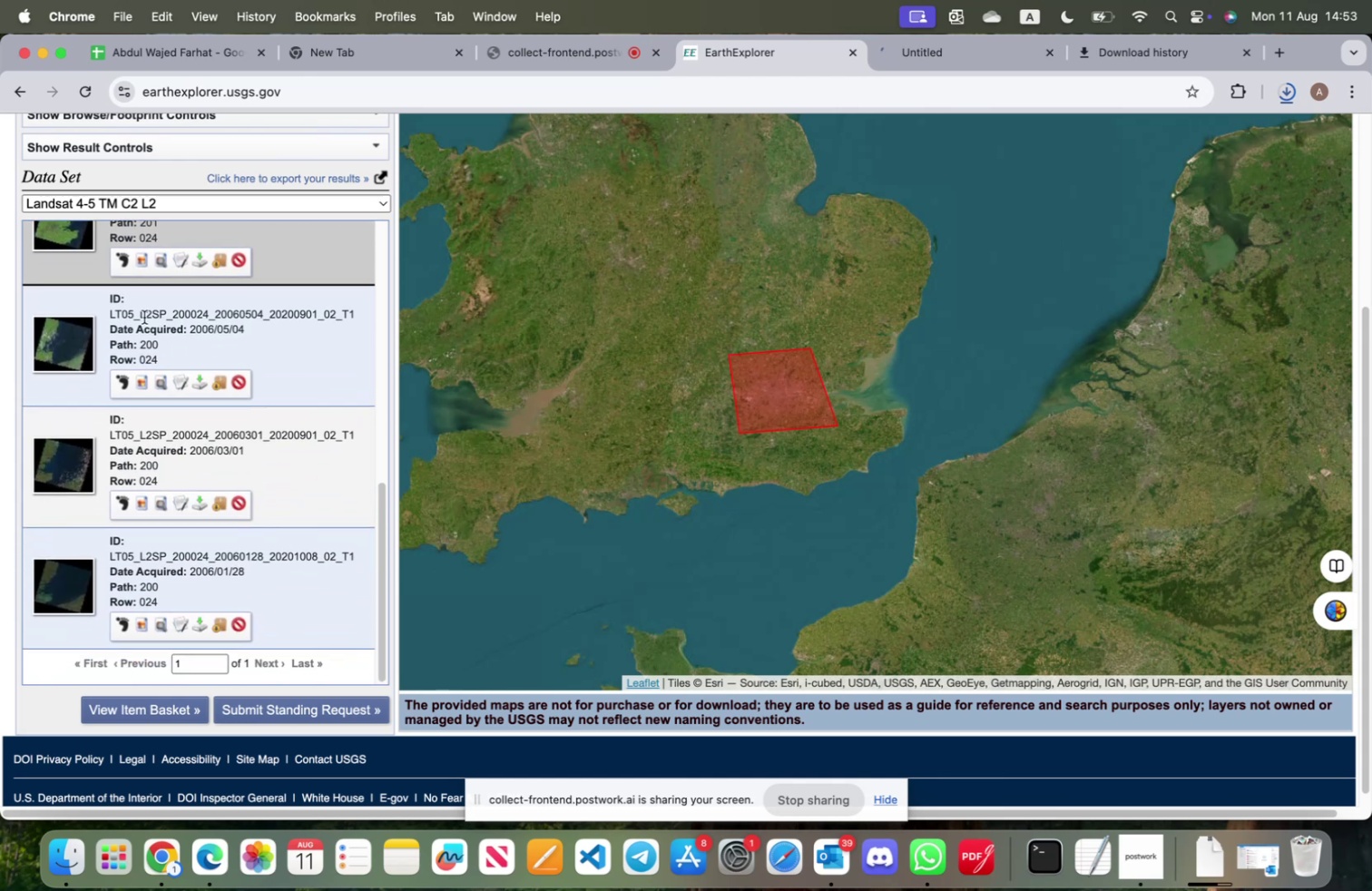 
scroll: coordinate [113, 196], scroll_direction: up, amount: 28.0
 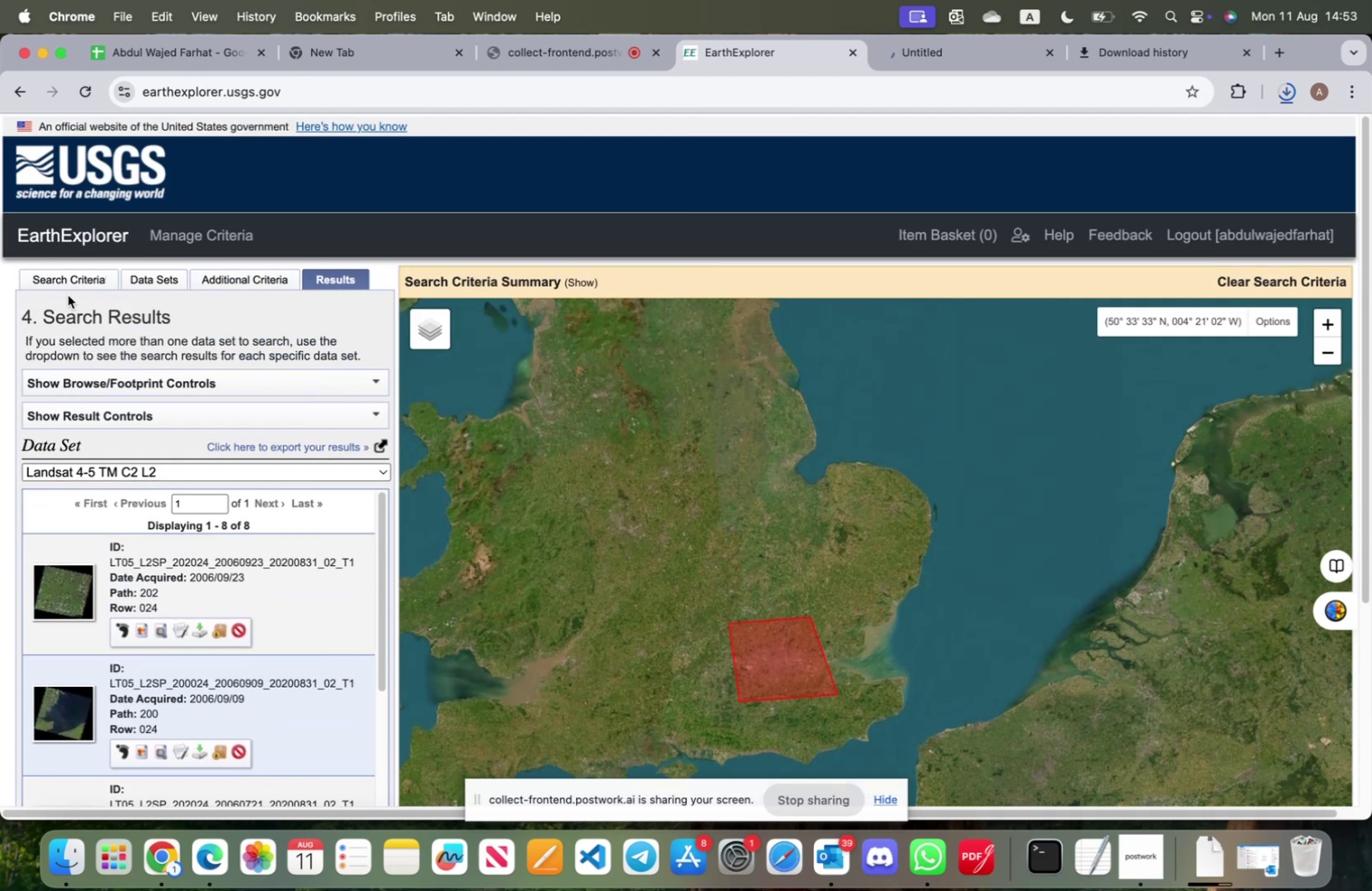 
left_click([66, 276])
 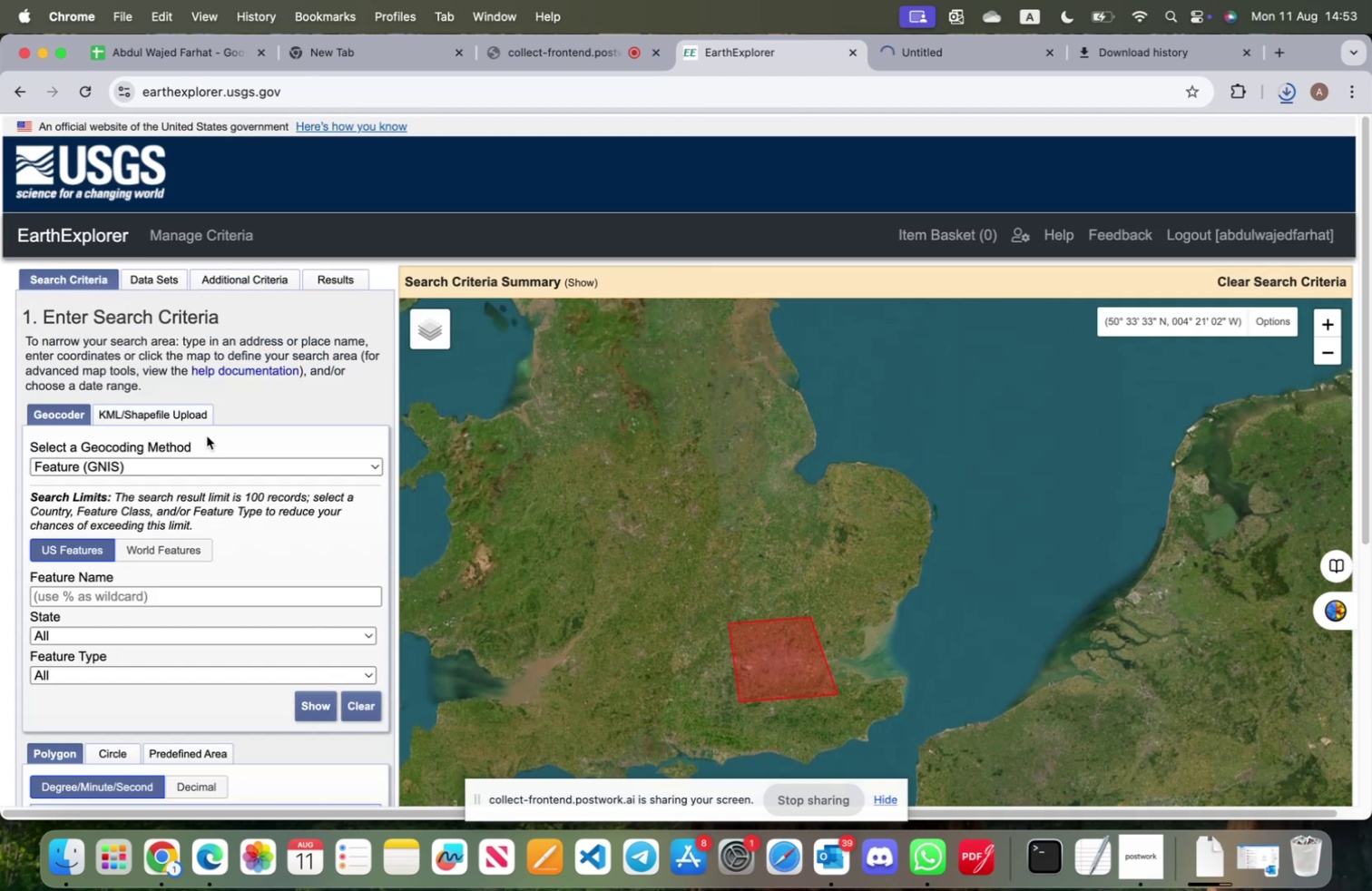 
scroll: coordinate [229, 525], scroll_direction: down, amount: 18.0
 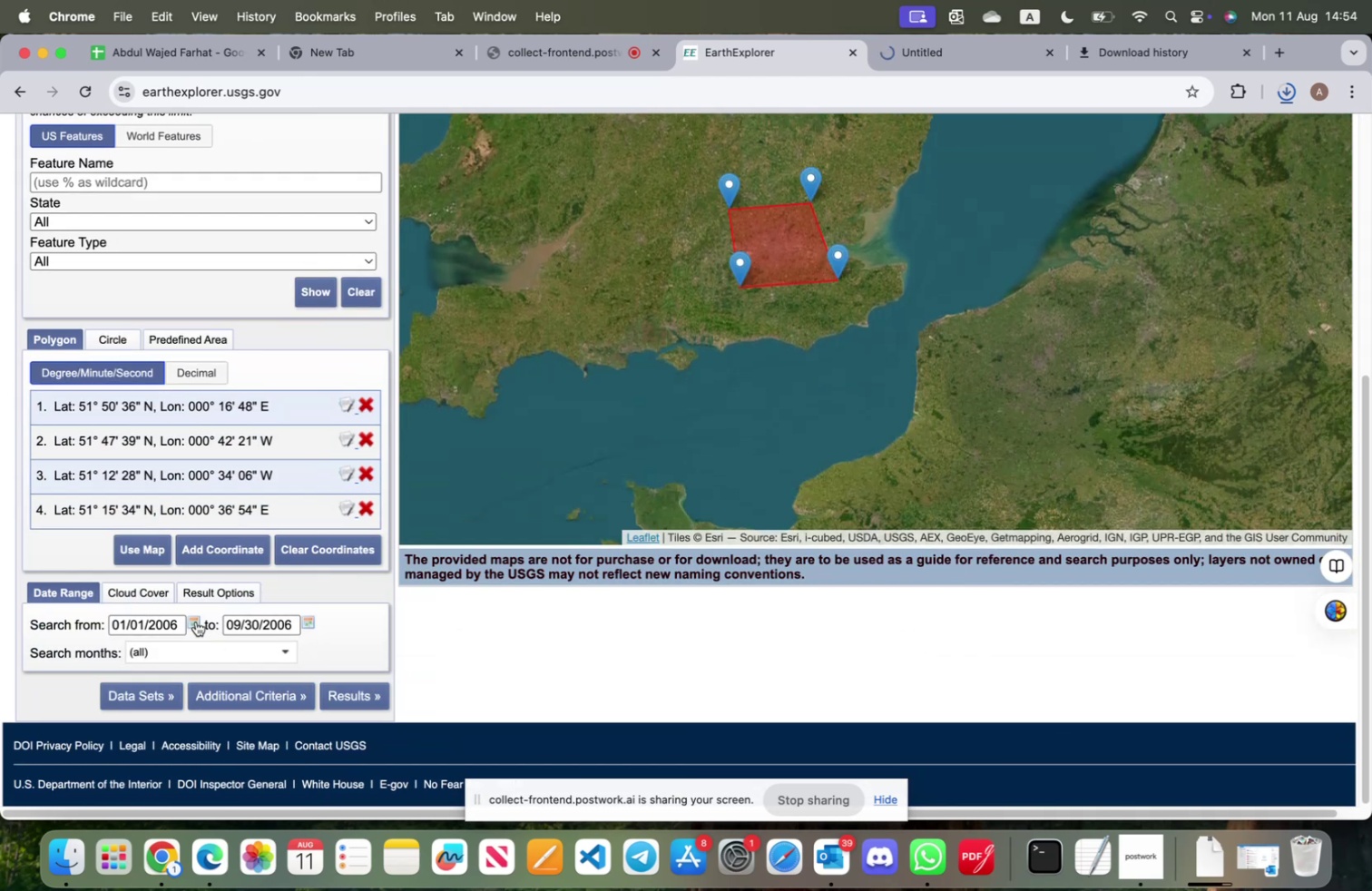 
left_click([304, 621])
 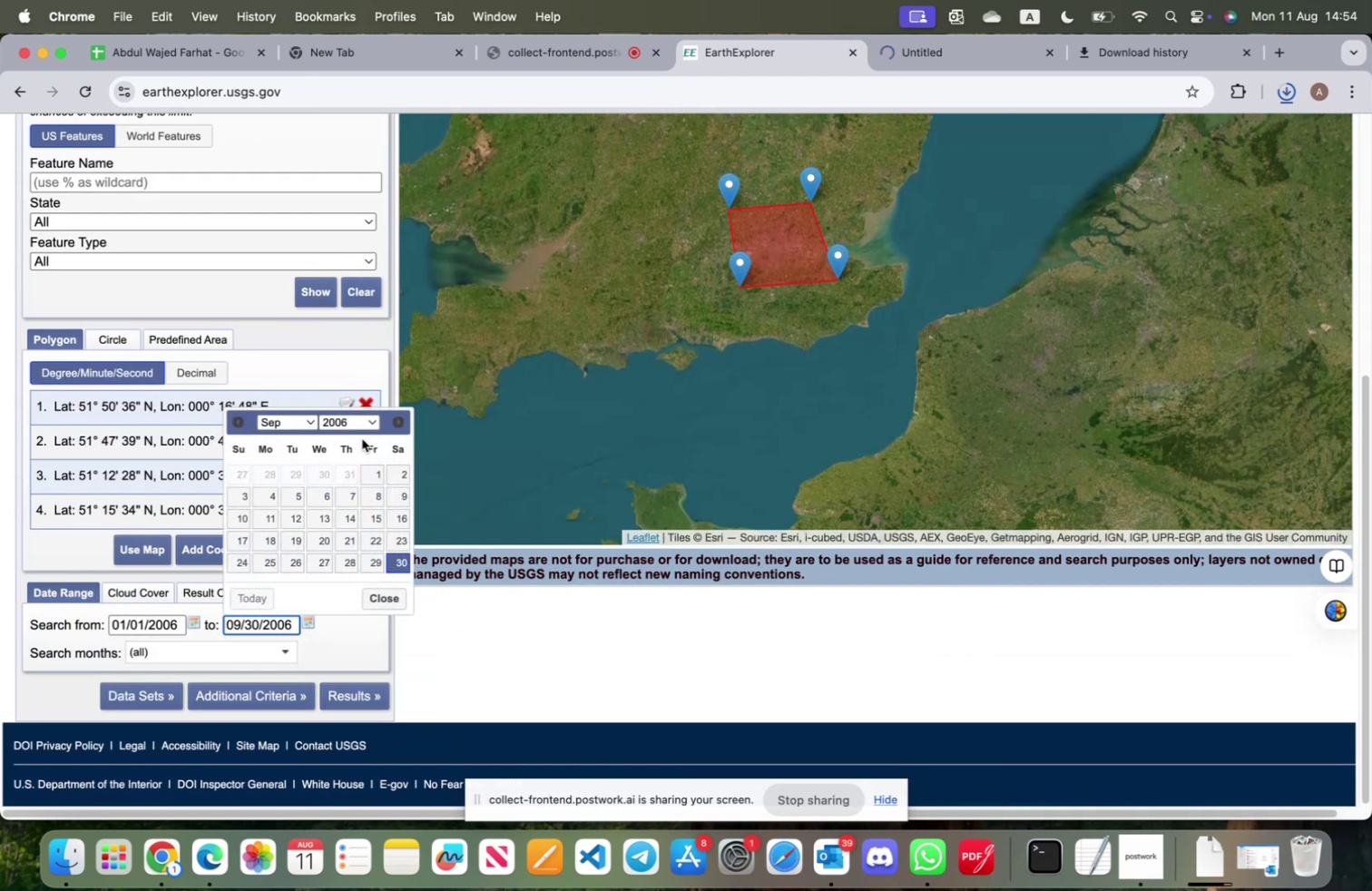 
left_click([361, 420])
 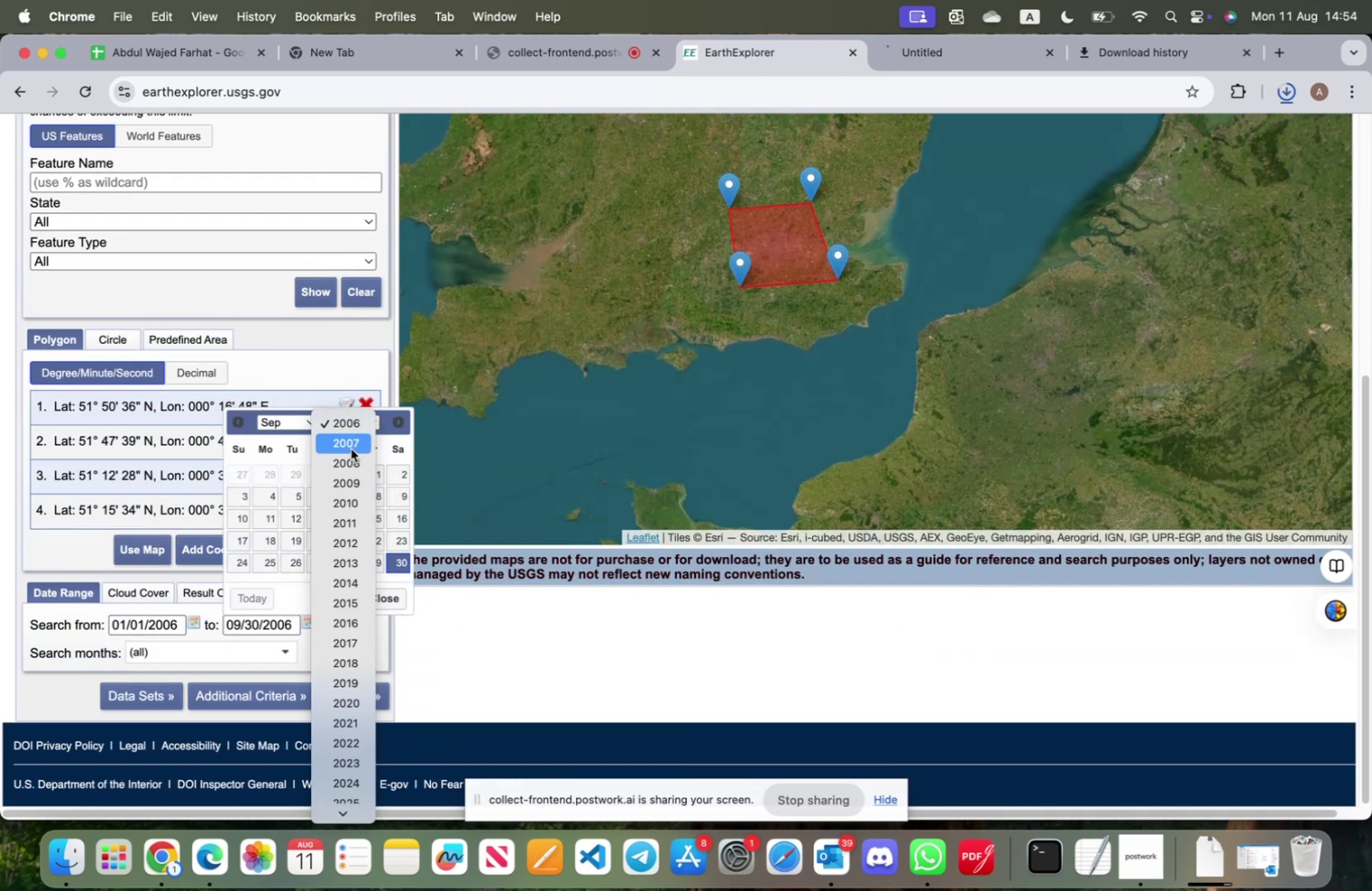 
left_click([350, 441])
 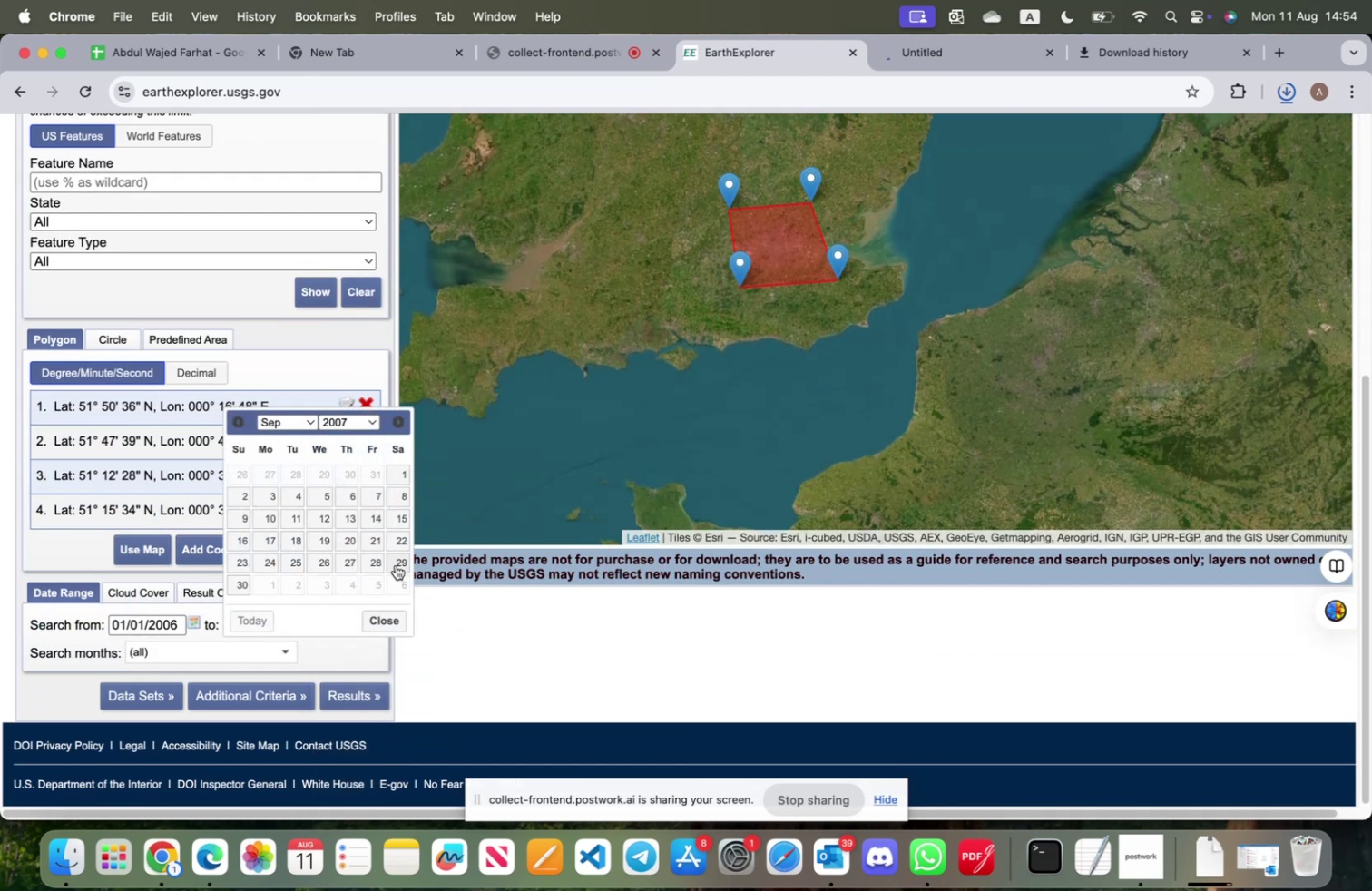 
left_click([396, 564])
 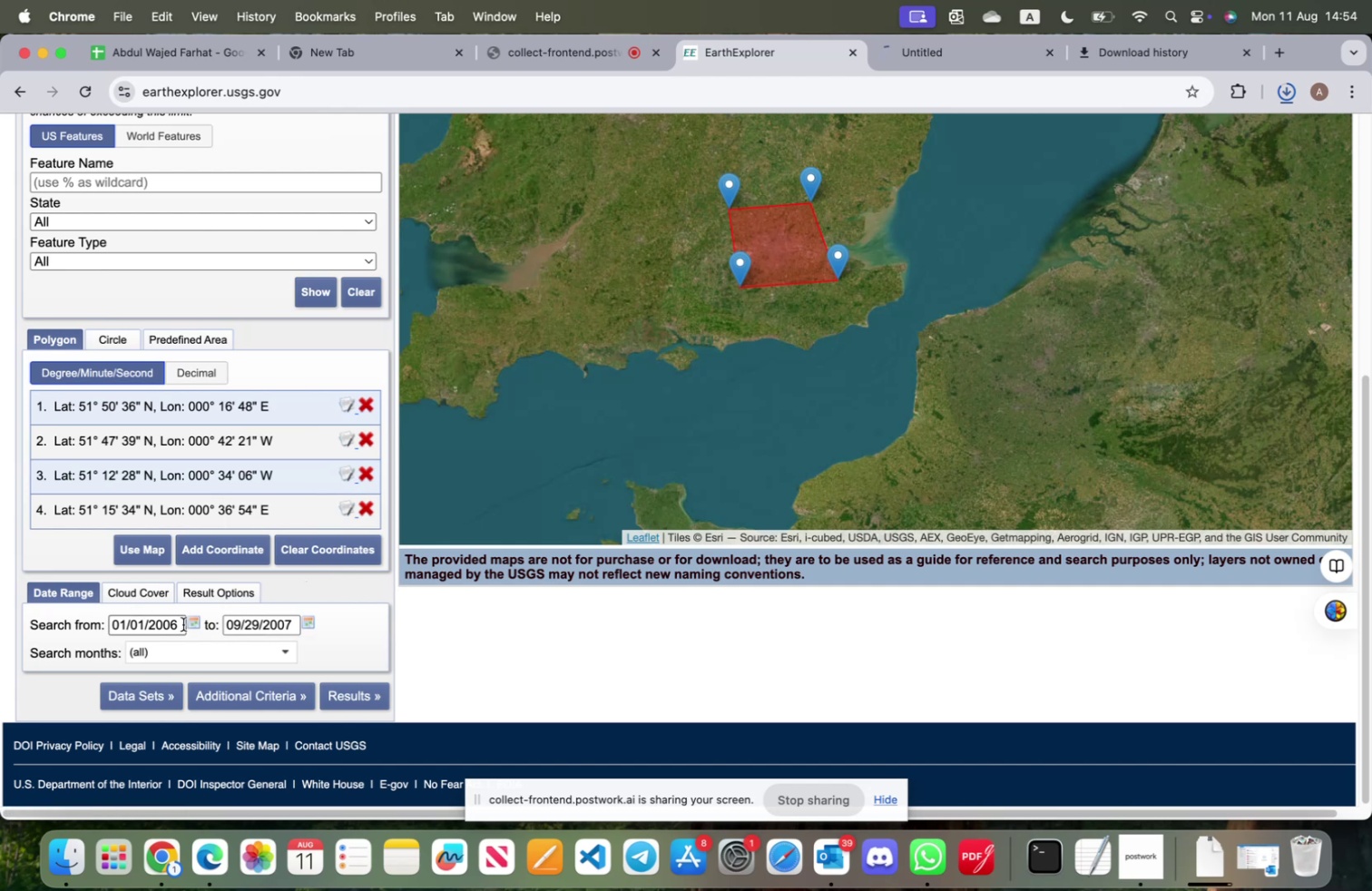 
left_click([188, 622])
 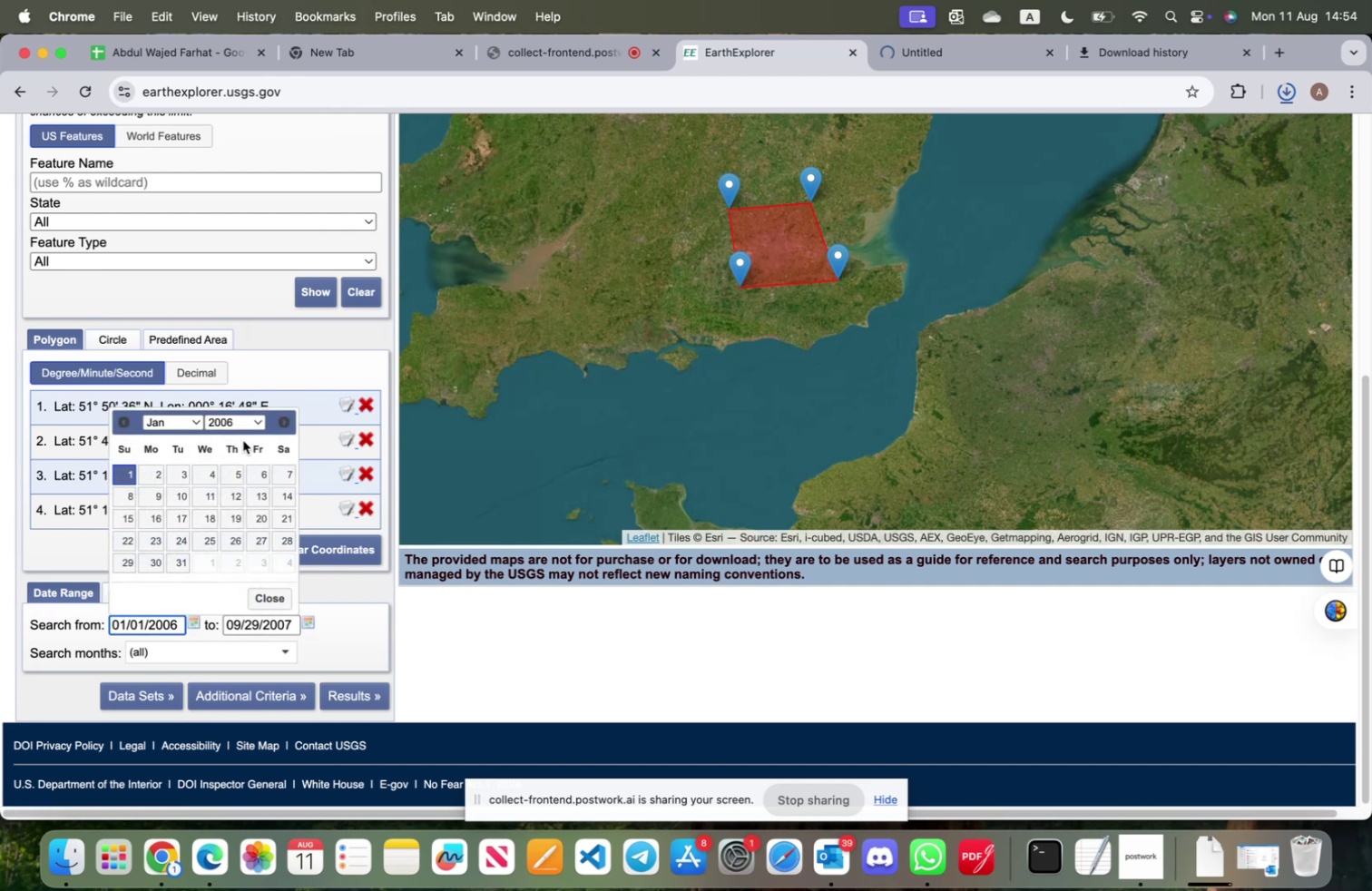 
left_click([232, 424])
 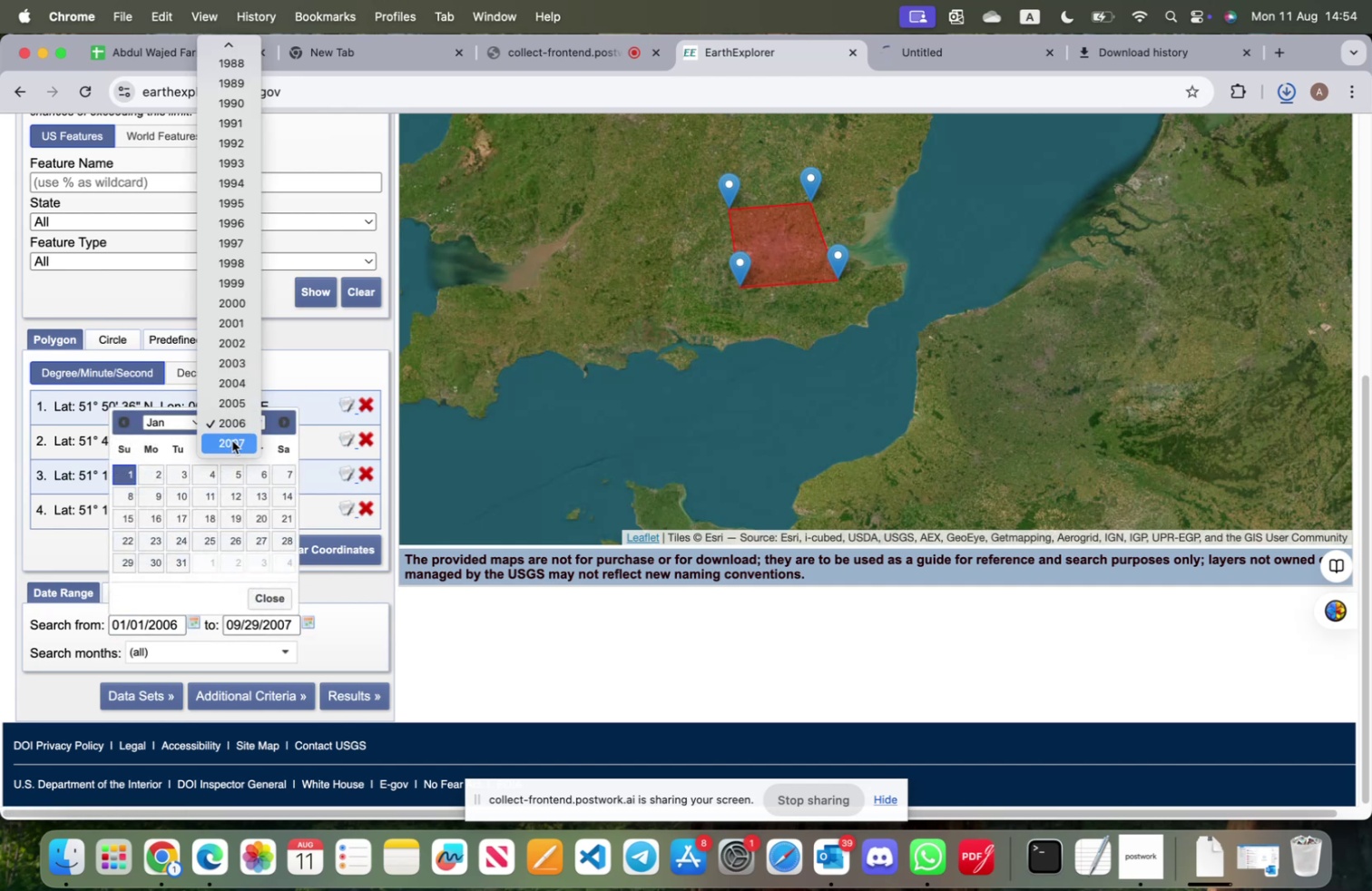 
left_click([232, 442])
 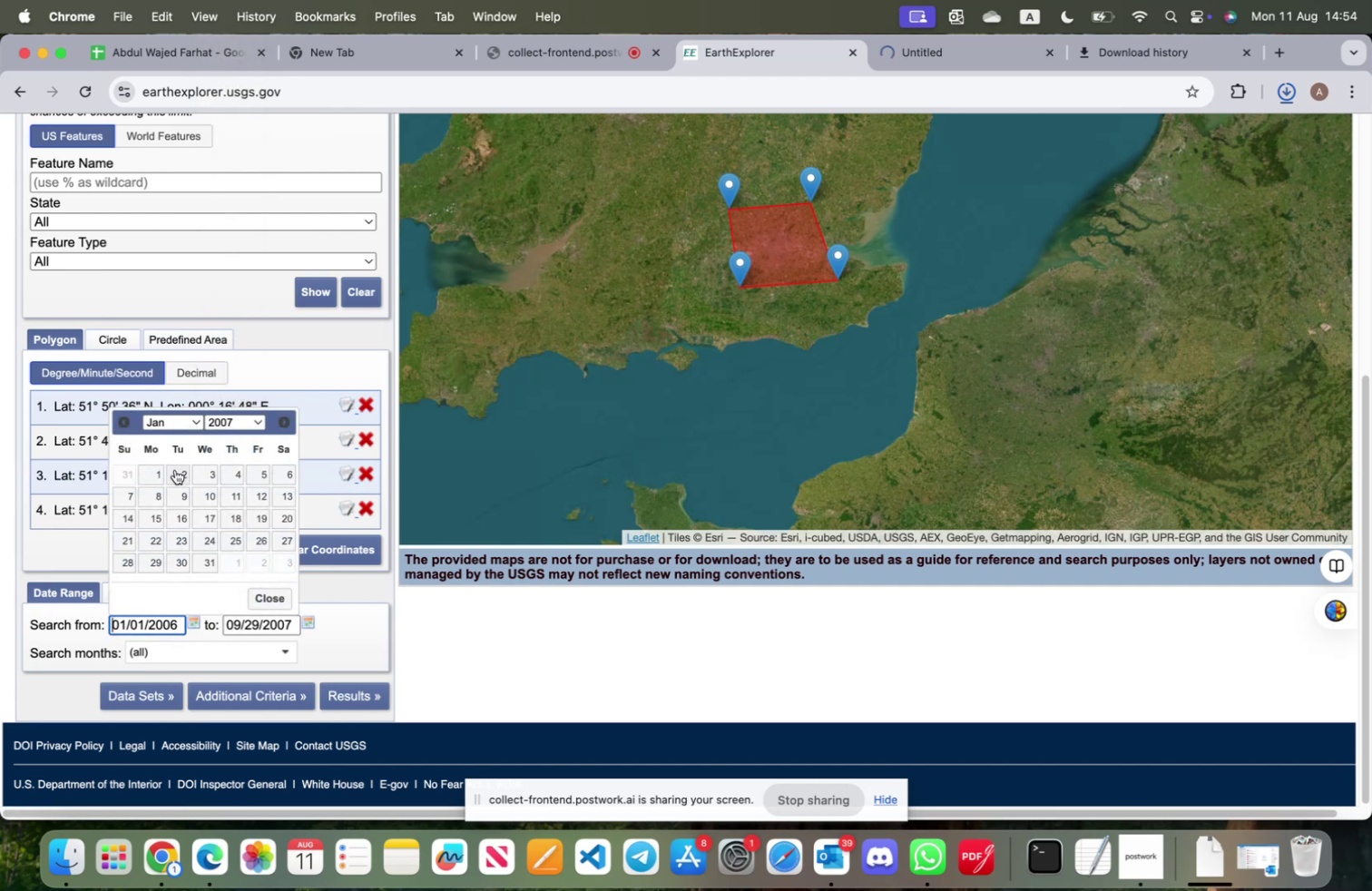 
left_click([162, 471])
 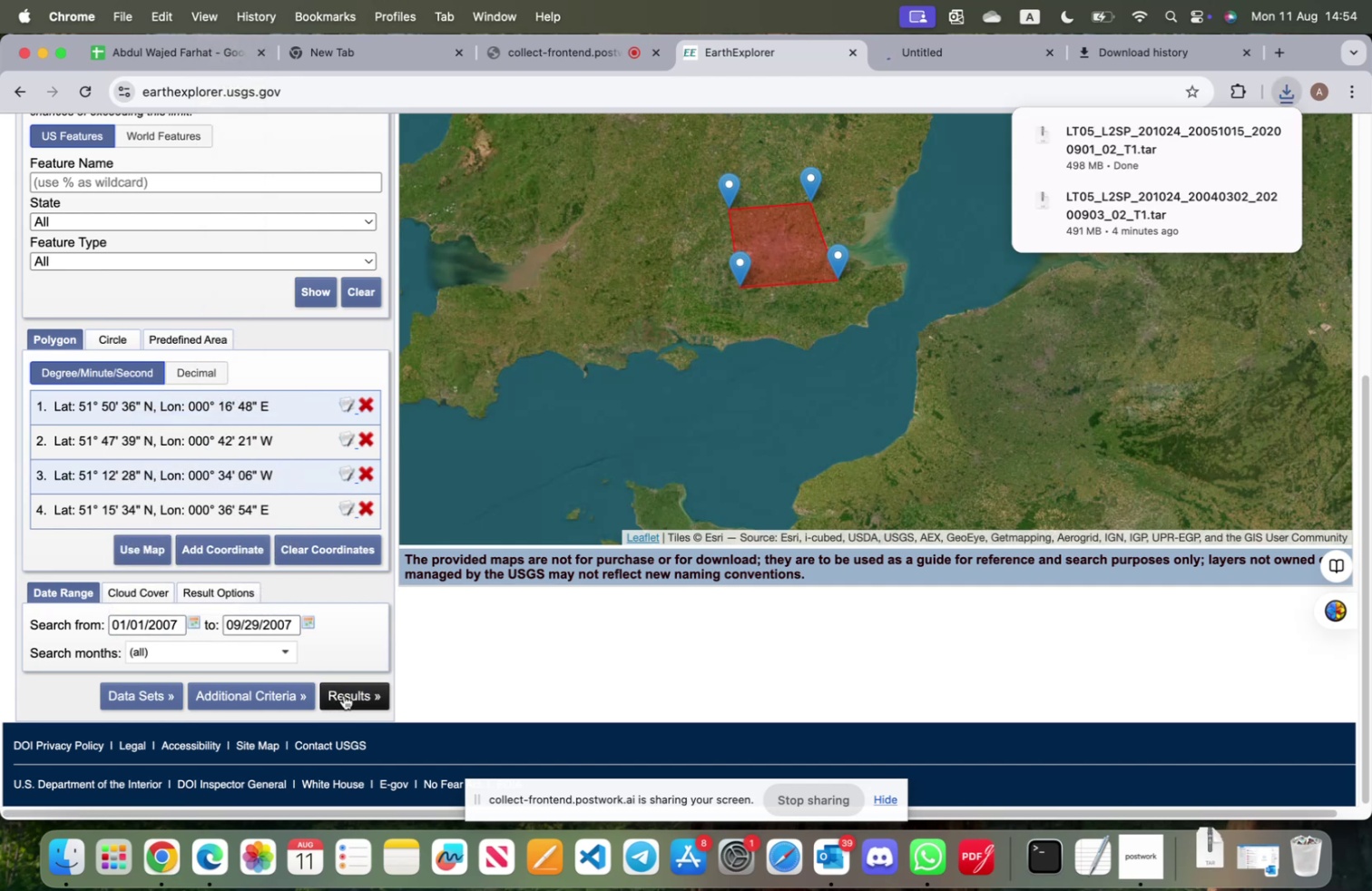 
left_click([344, 693])
 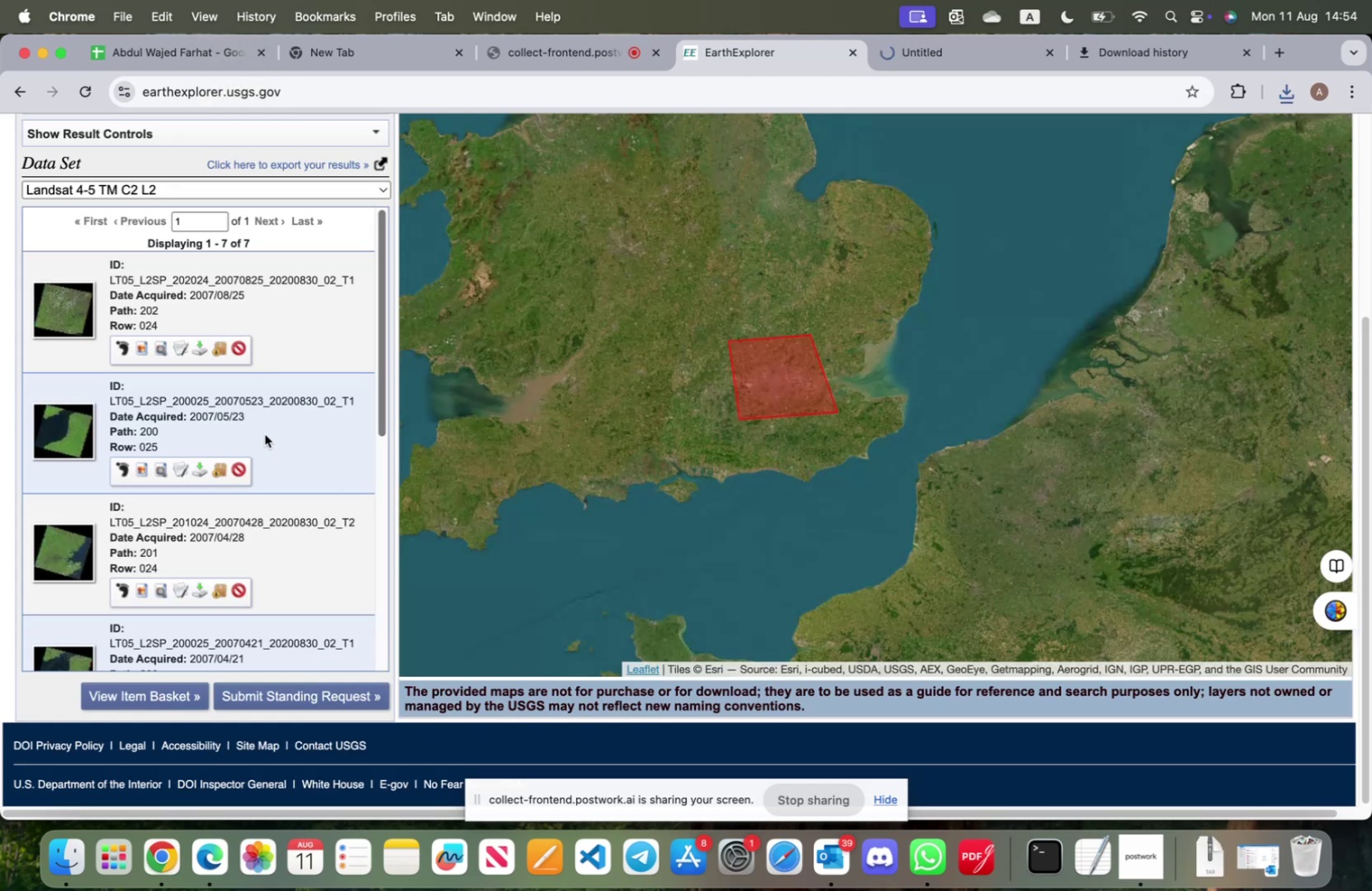 
scroll: coordinate [196, 466], scroll_direction: down, amount: 5.0
 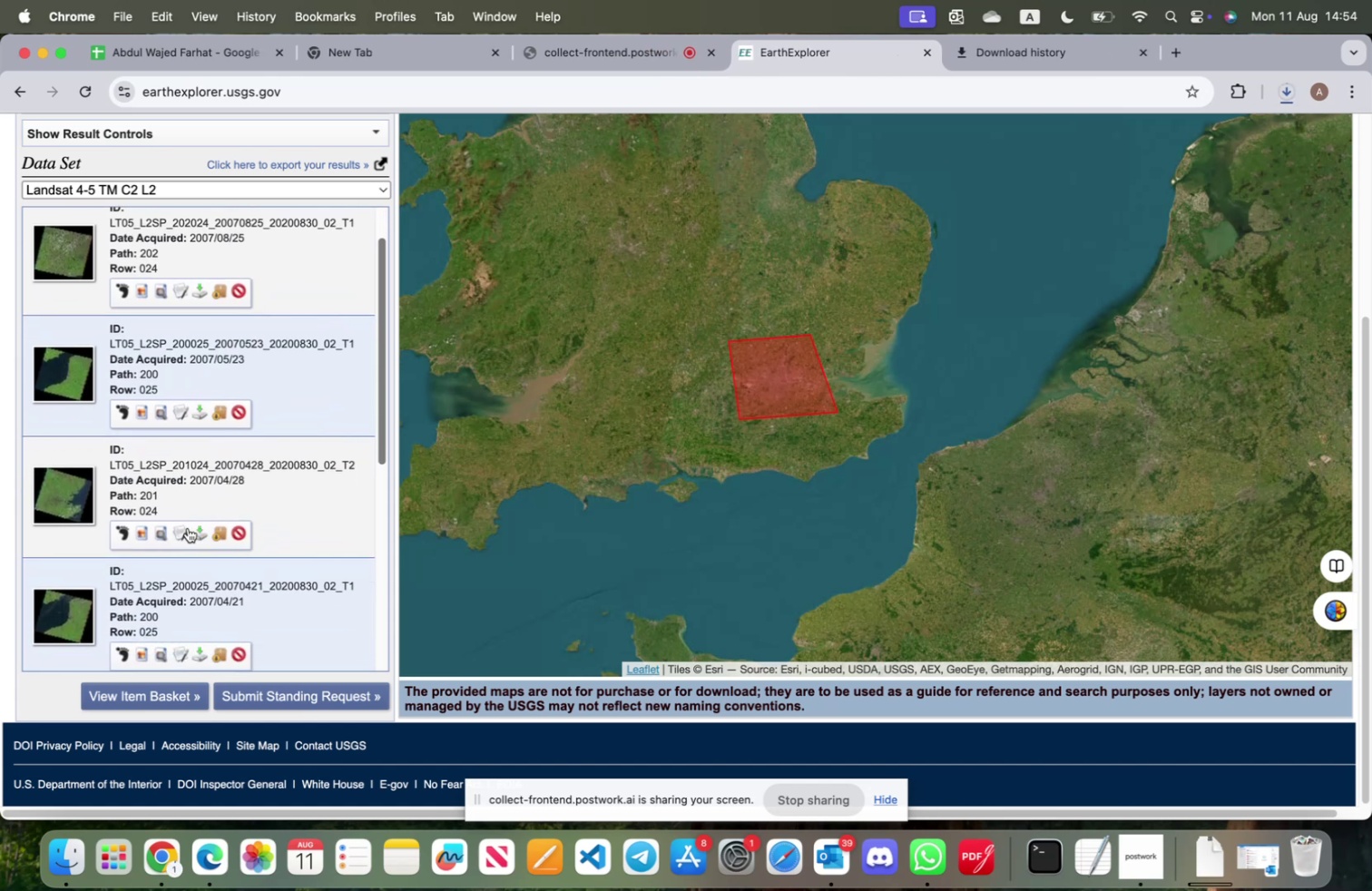 
left_click([181, 529])
 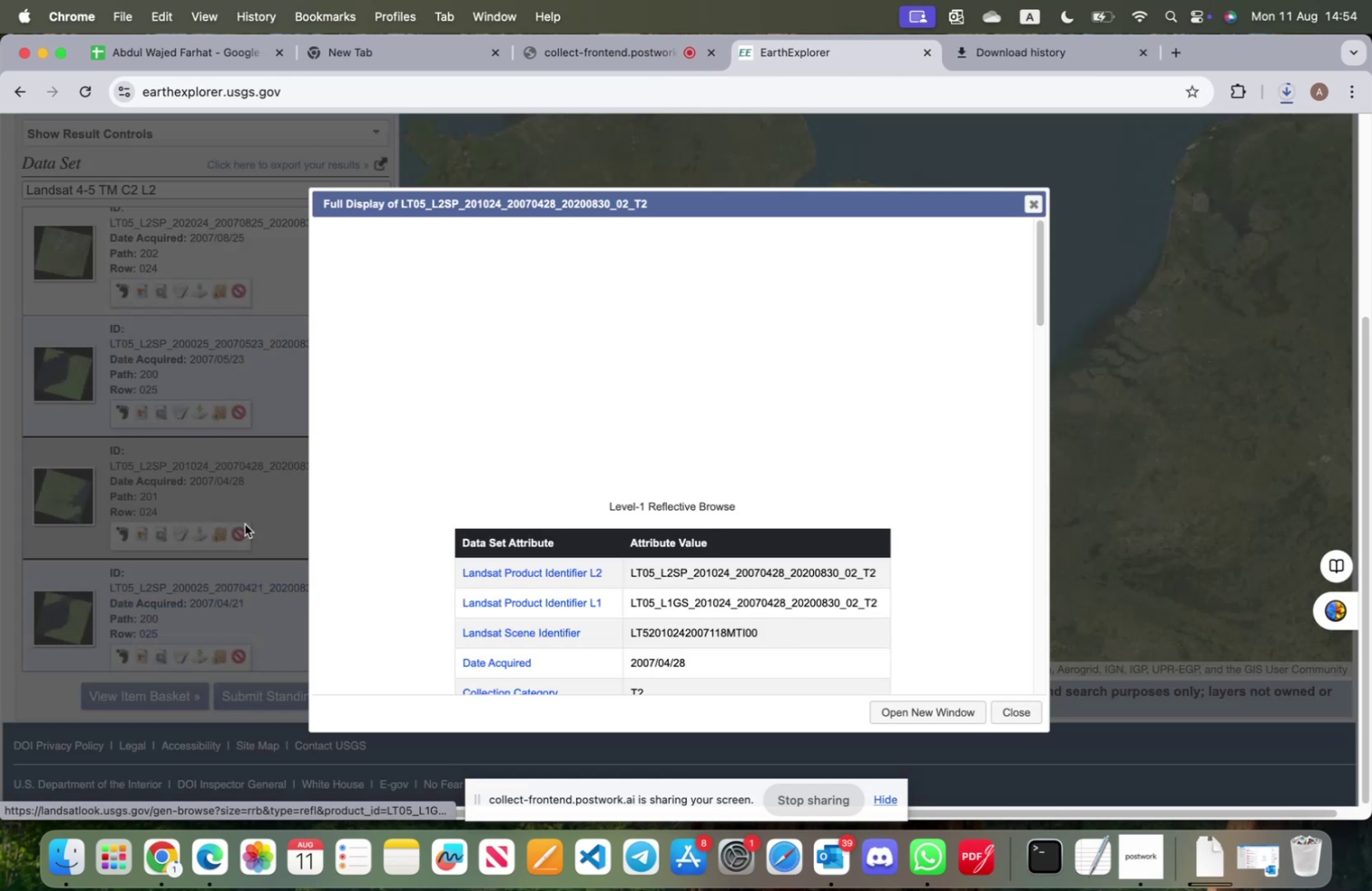 
scroll: coordinate [790, 558], scroll_direction: down, amount: 15.0
 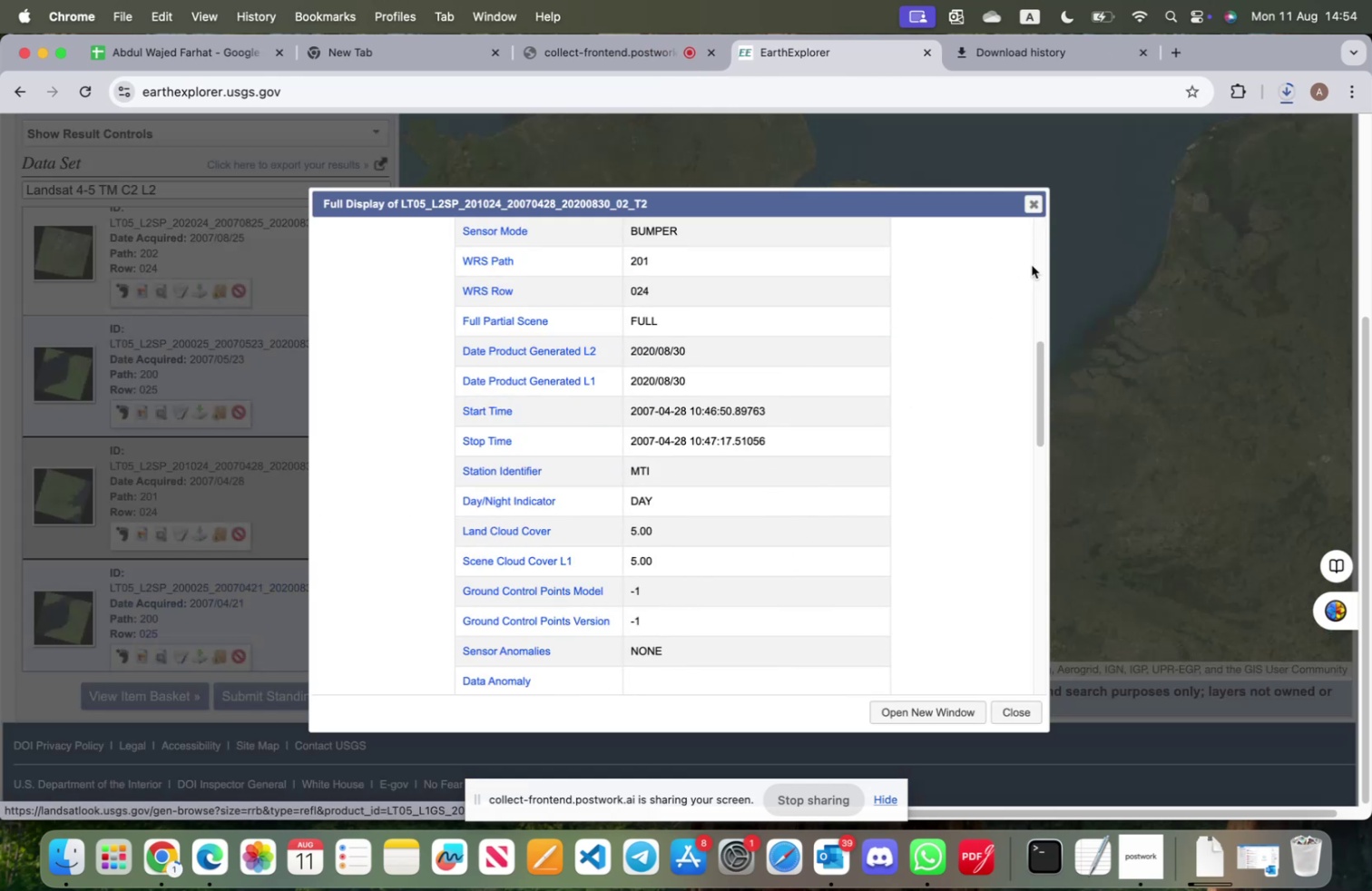 
left_click([1034, 209])
 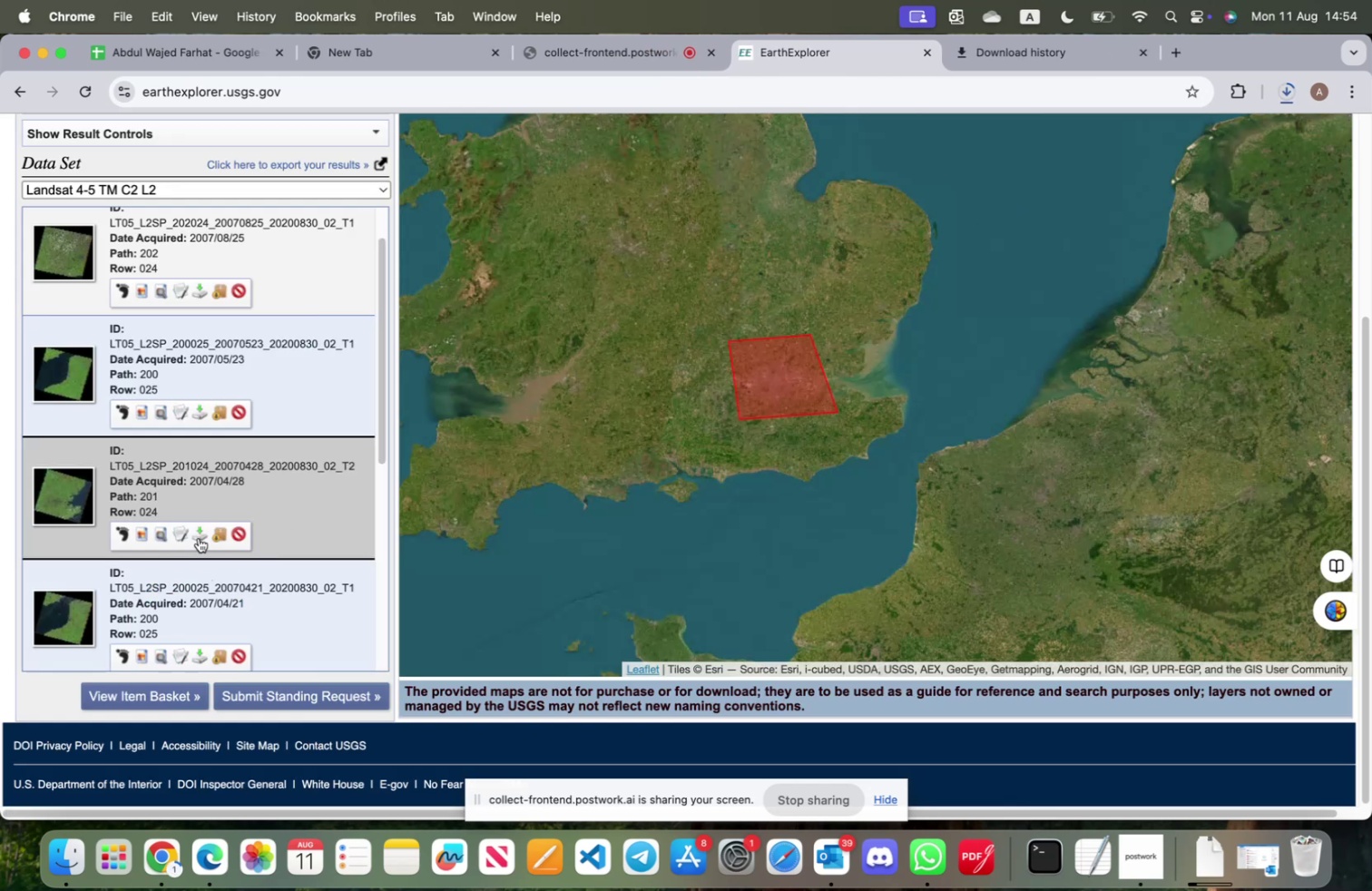 
left_click([200, 534])
 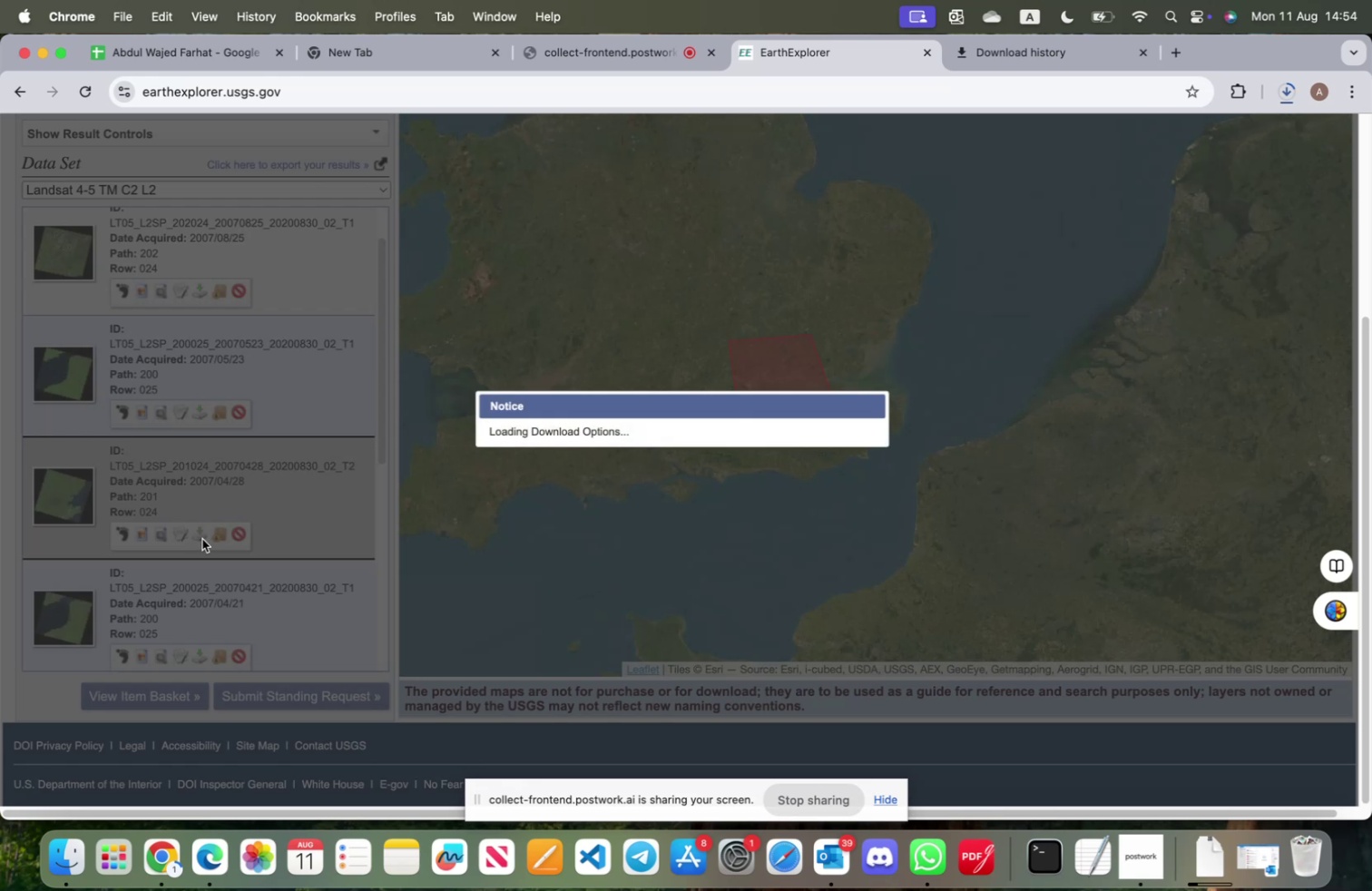 
mouse_move([493, 547])
 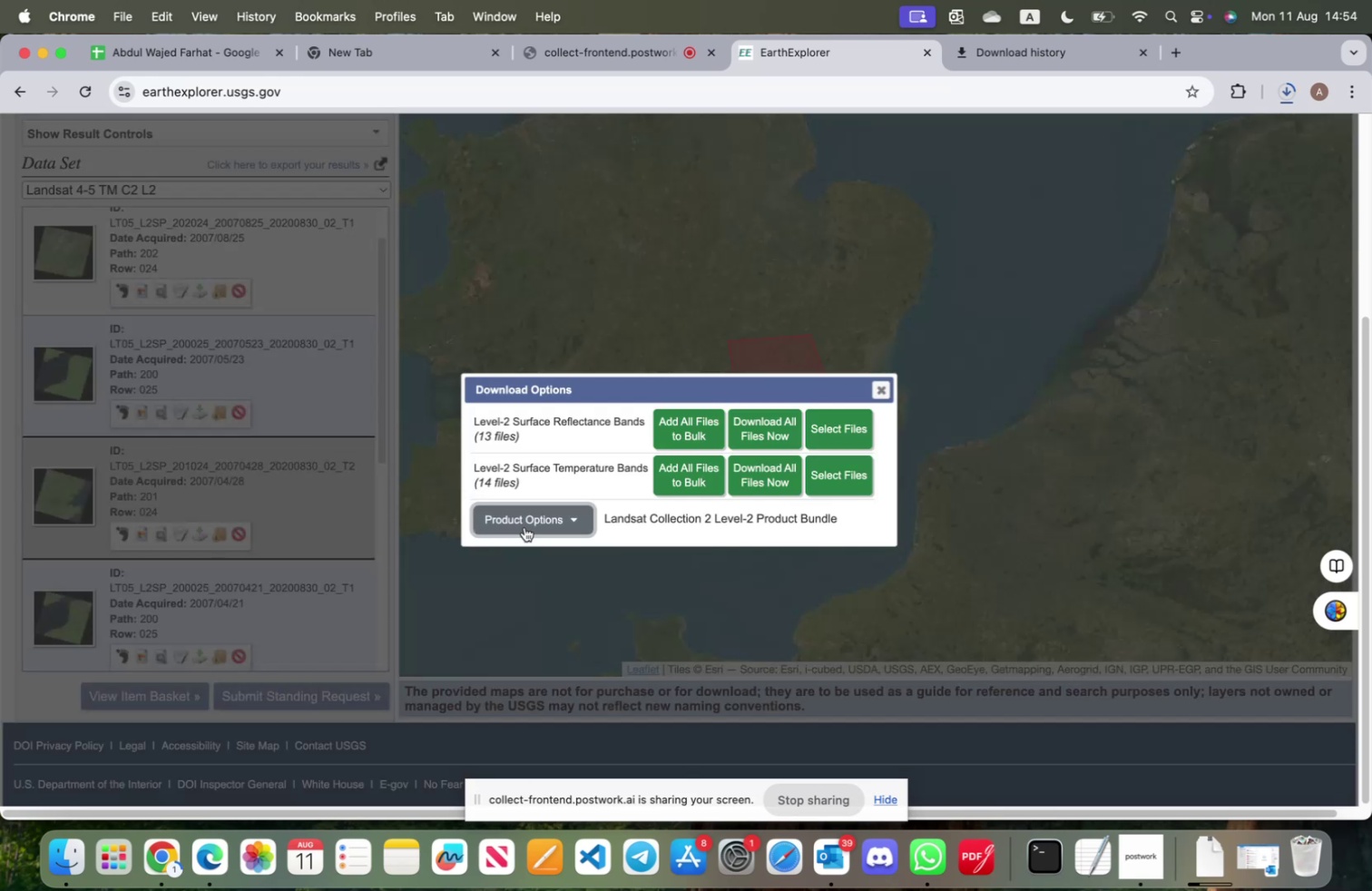 
left_click([524, 524])
 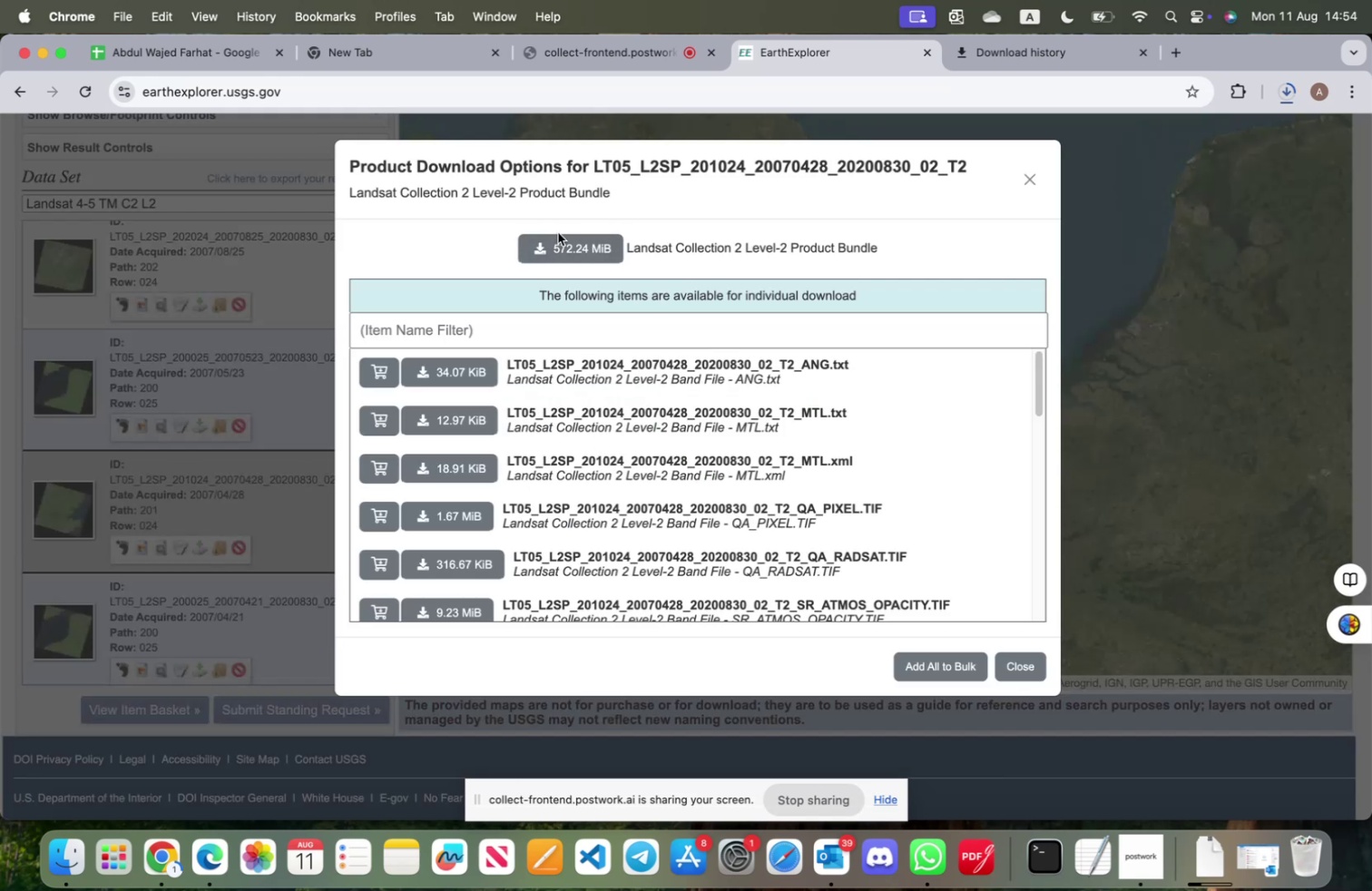 
double_click([558, 251])
 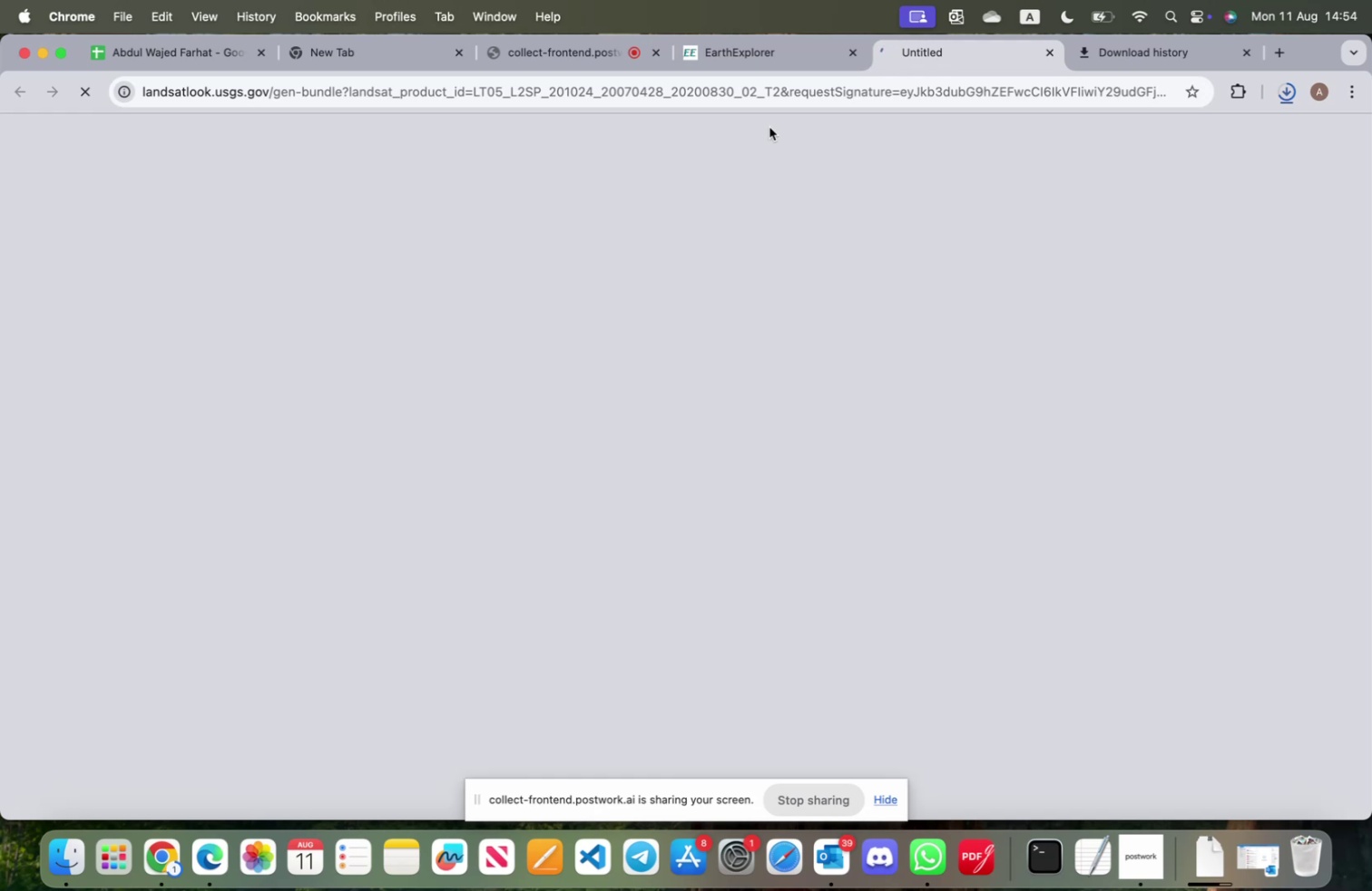 
wait(18.83)
 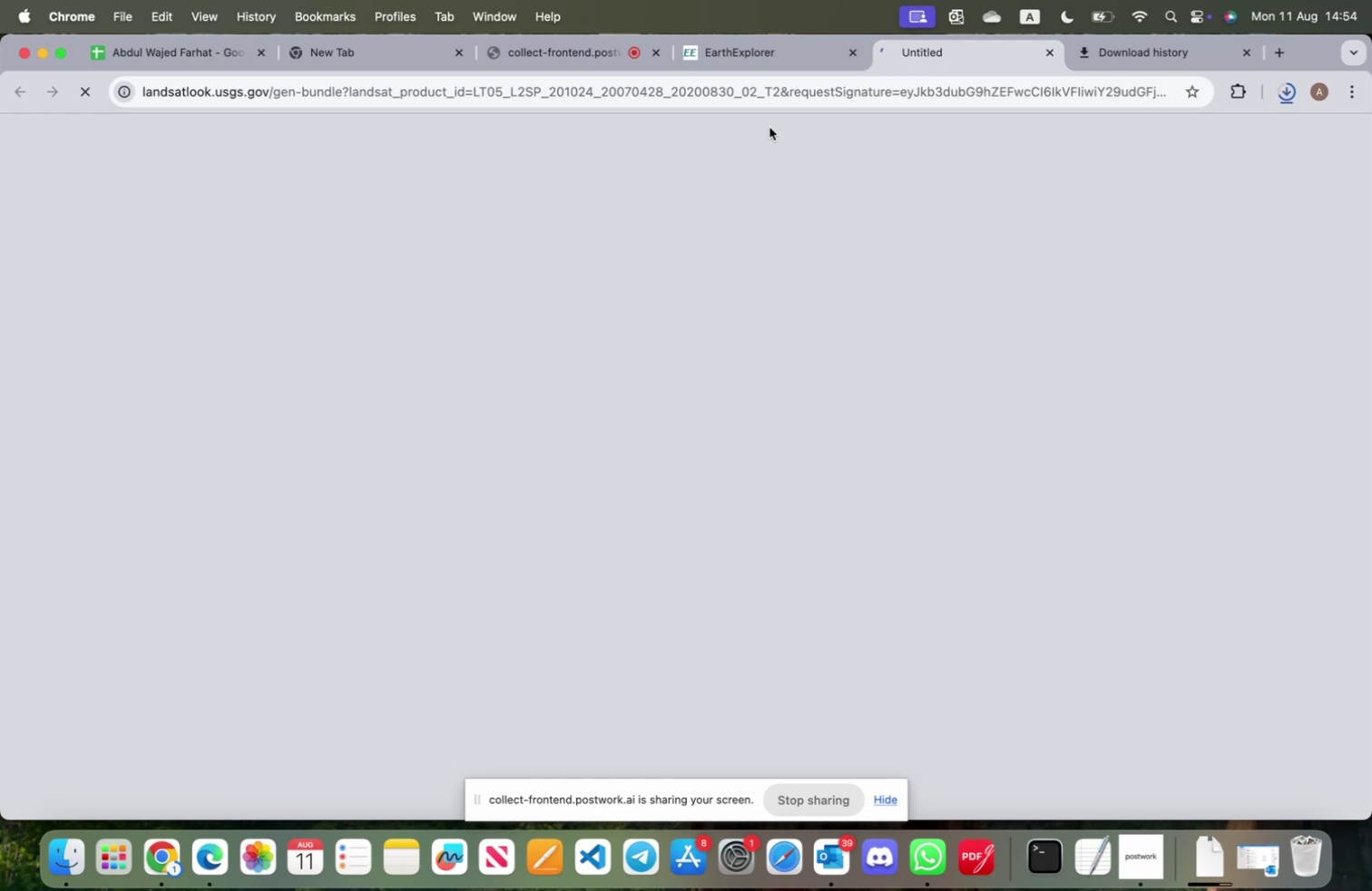 
left_click([772, 59])
 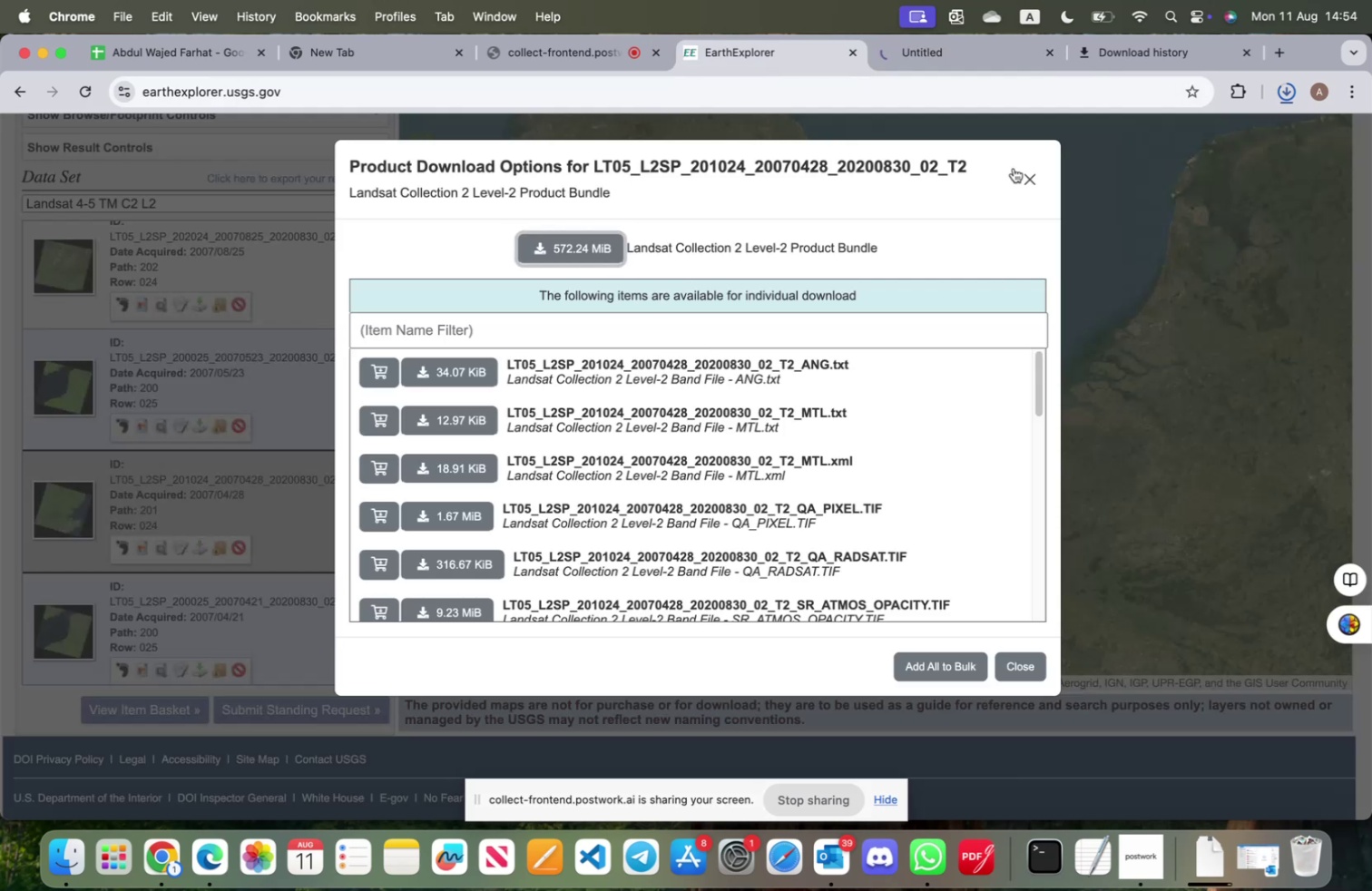 
left_click([1024, 173])
 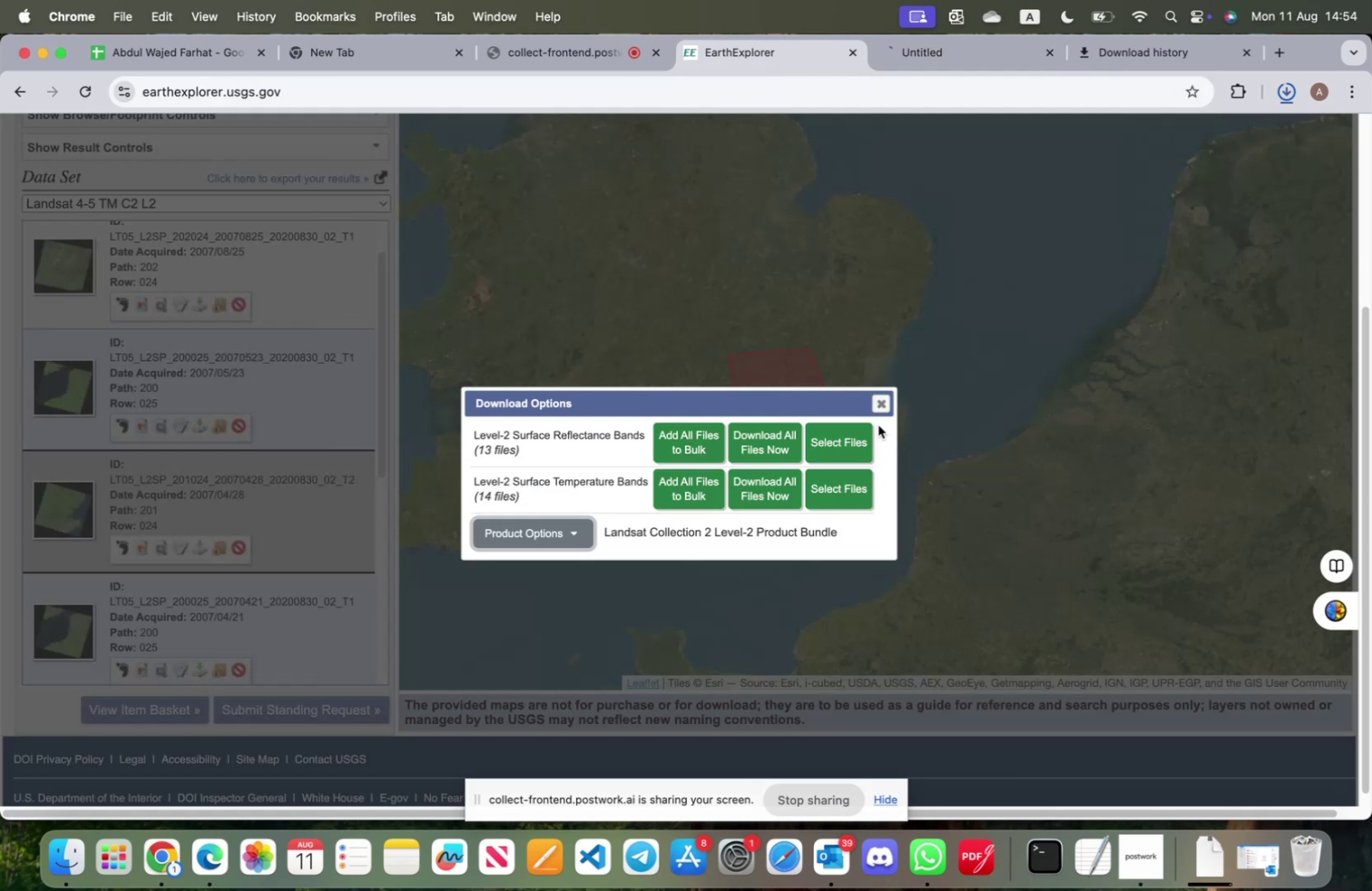 
left_click([885, 402])
 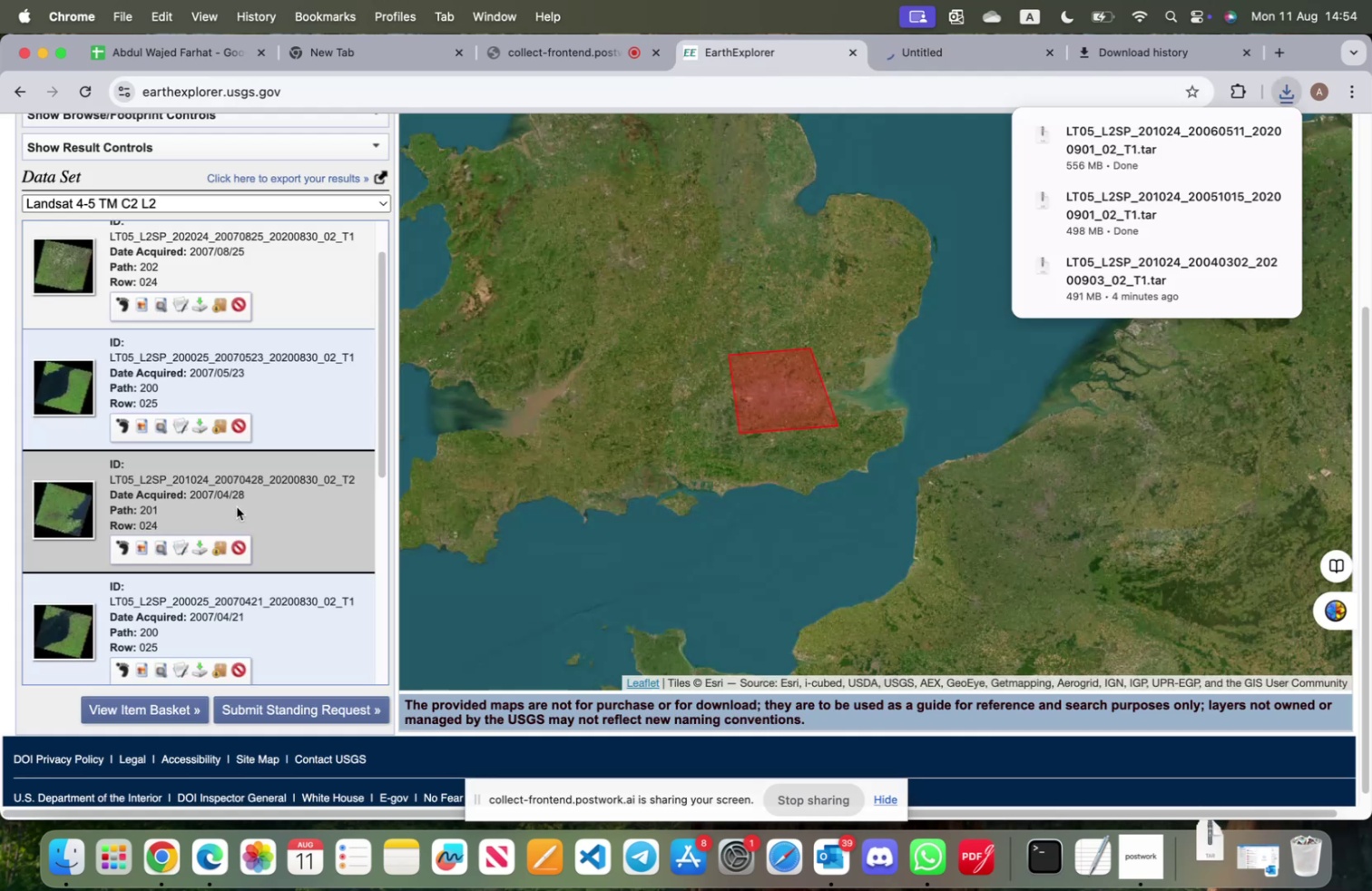 
scroll: coordinate [158, 144], scroll_direction: up, amount: 31.0
 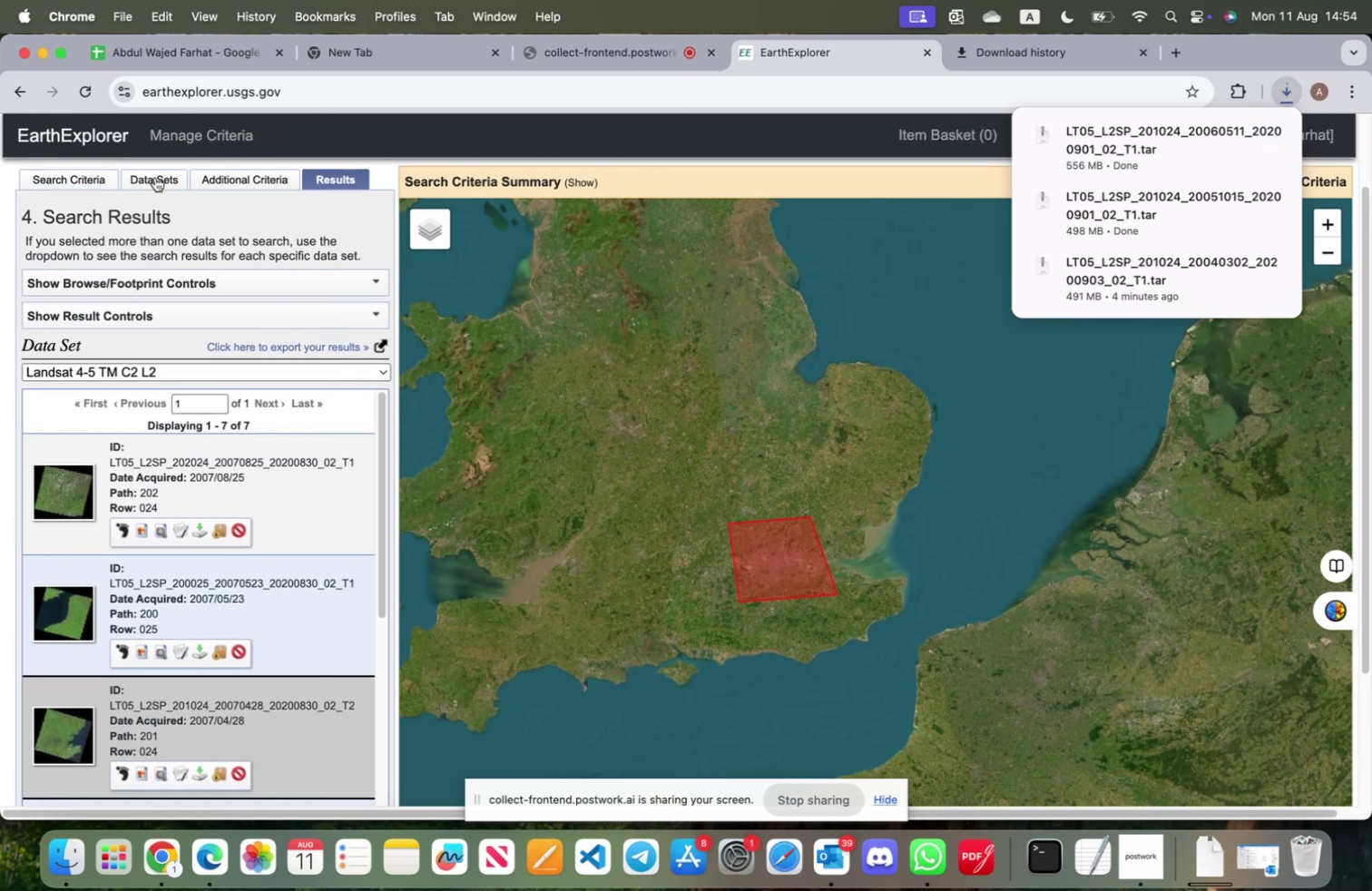 
left_click([54, 177])
 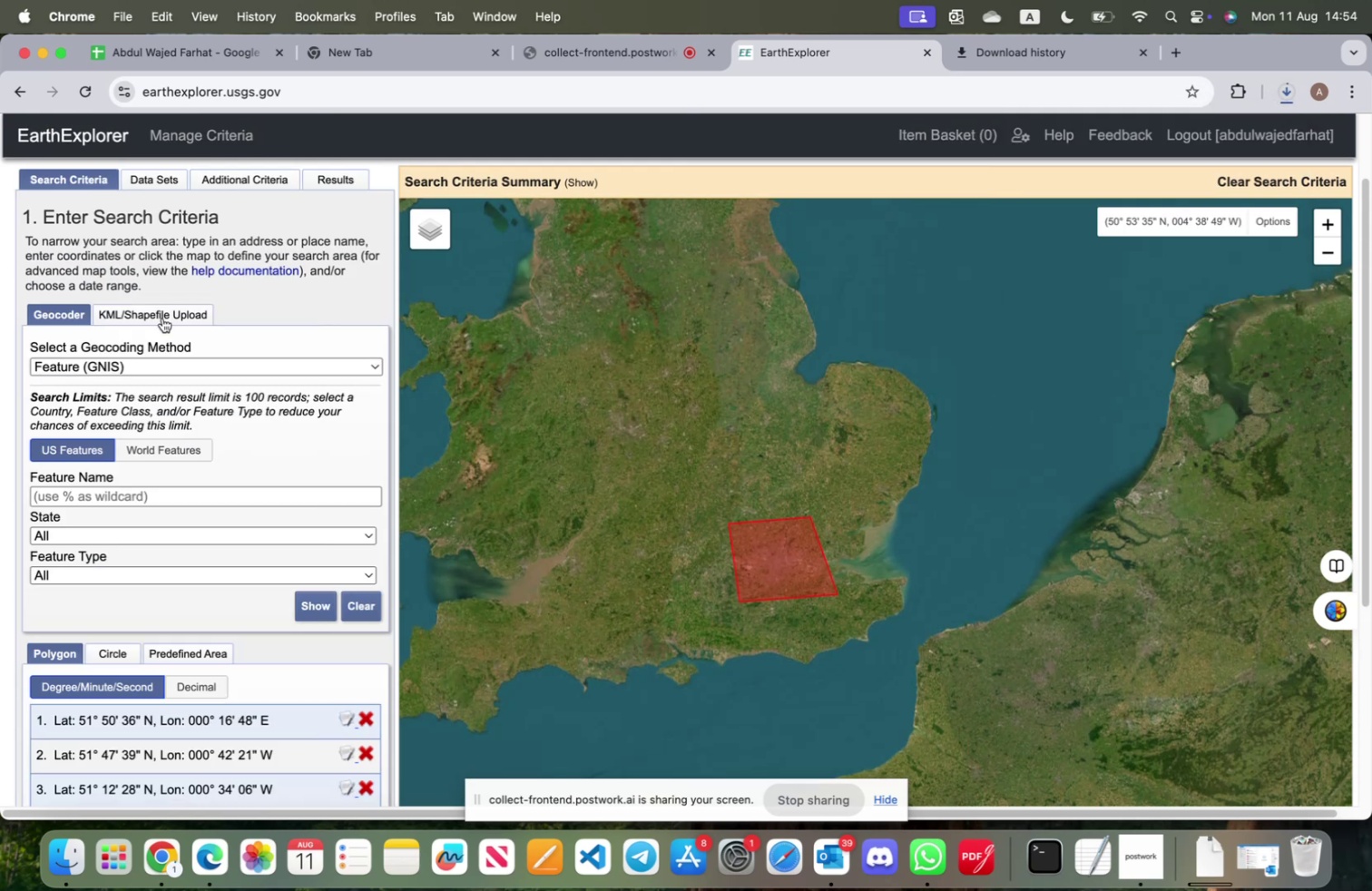 
scroll: coordinate [240, 517], scroll_direction: down, amount: 14.0
 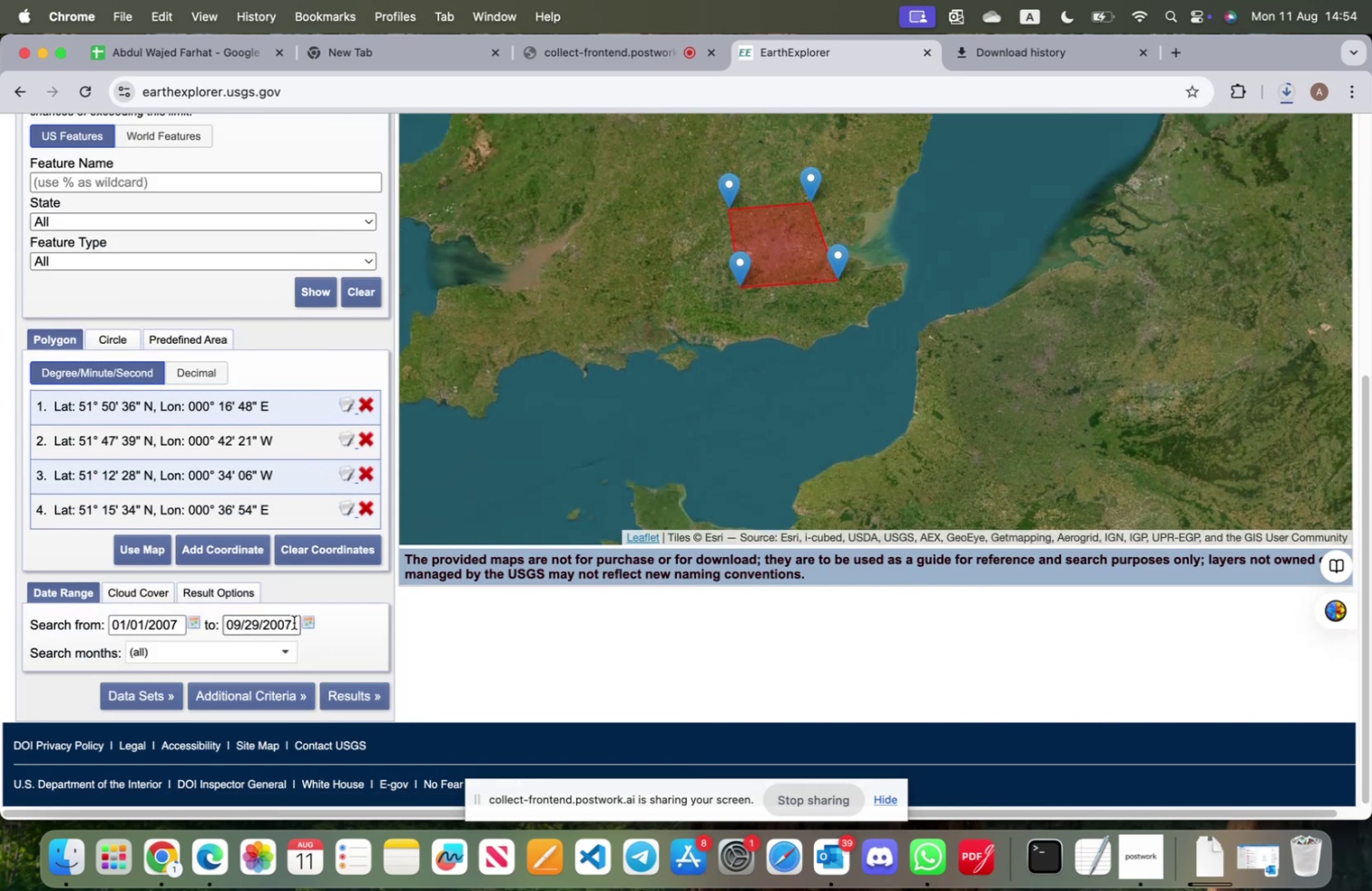 
left_click([306, 624])
 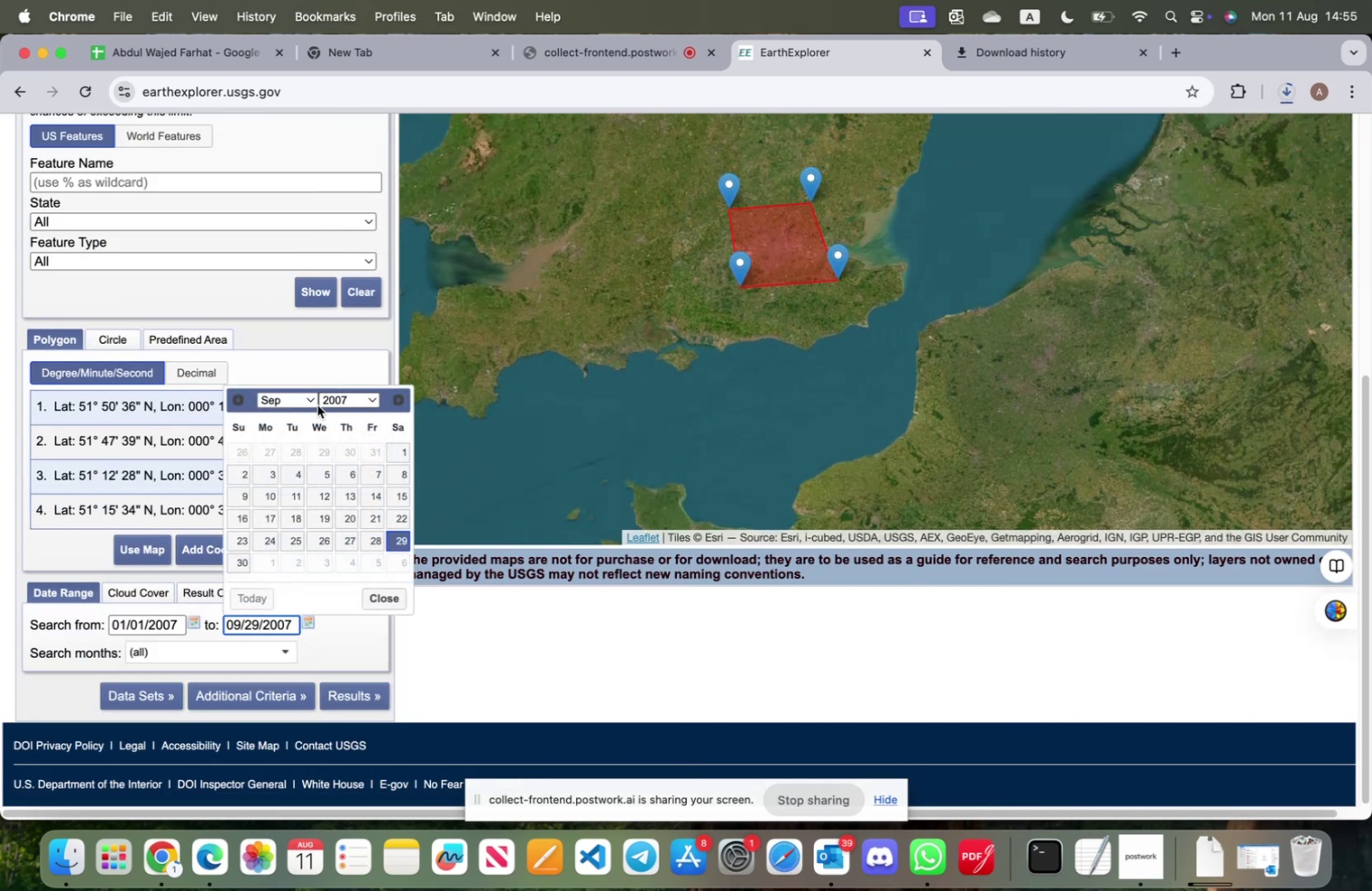 
left_click([341, 397])
 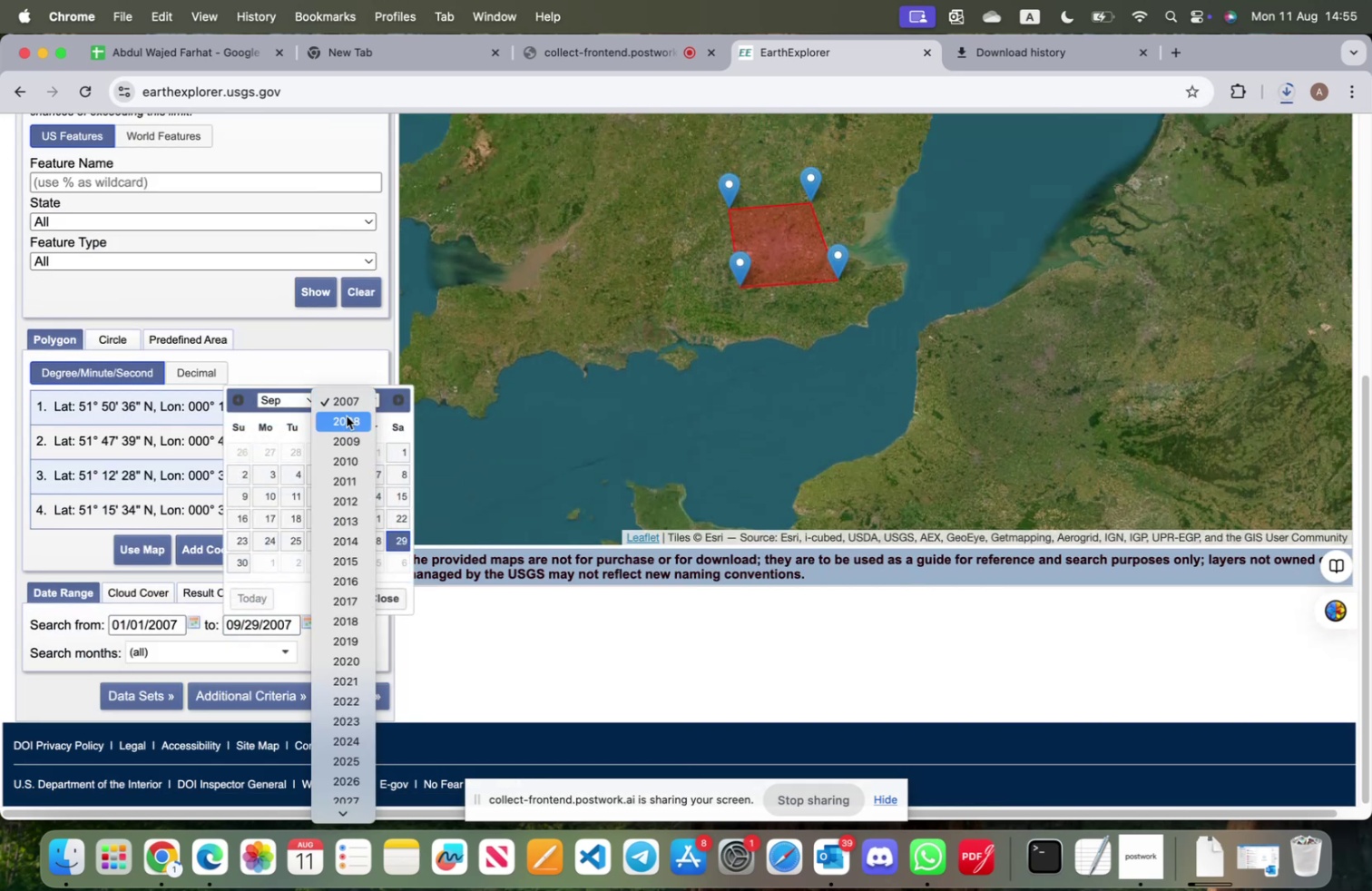 
left_click([347, 416])
 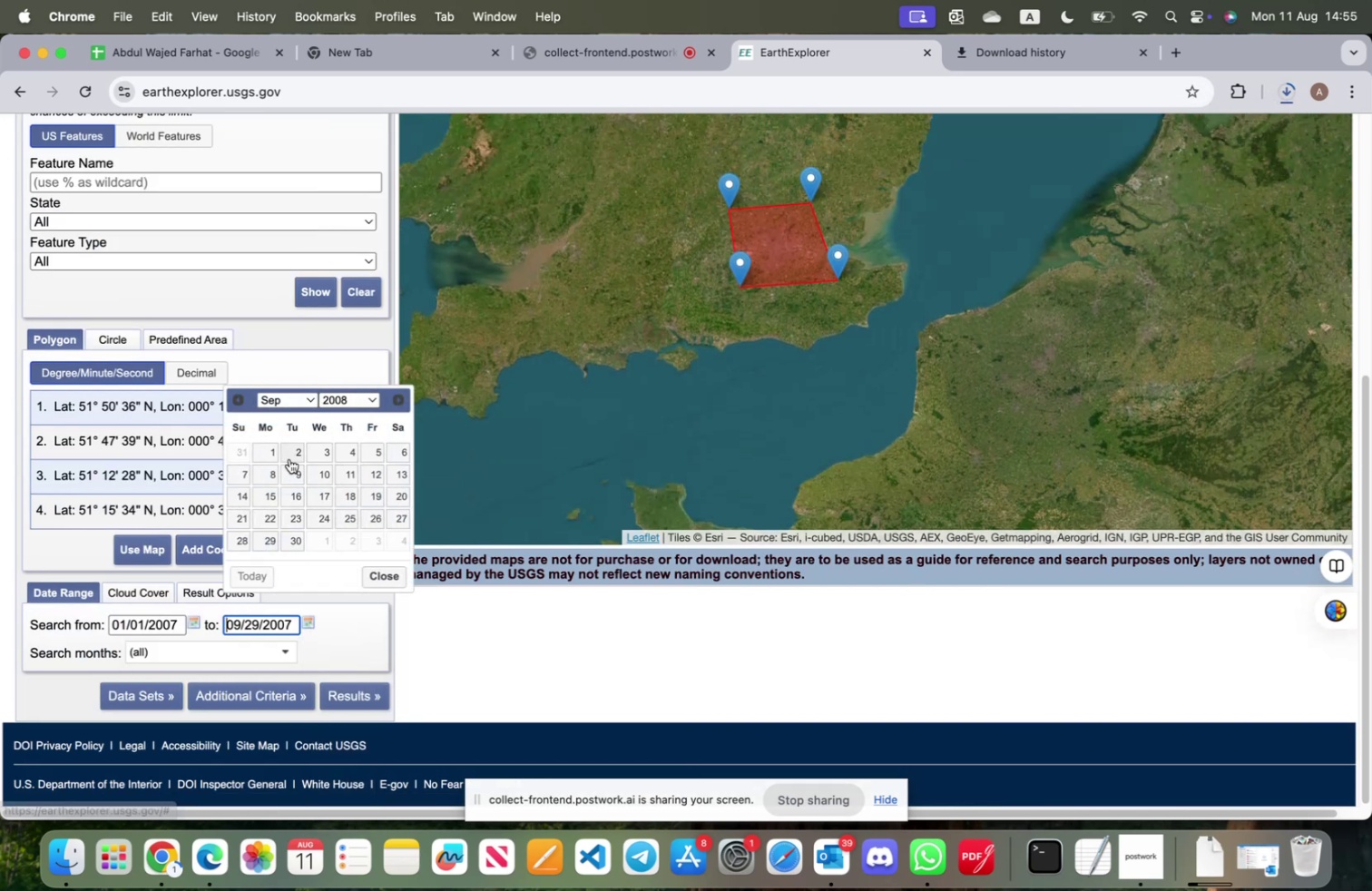 
left_click([392, 518])
 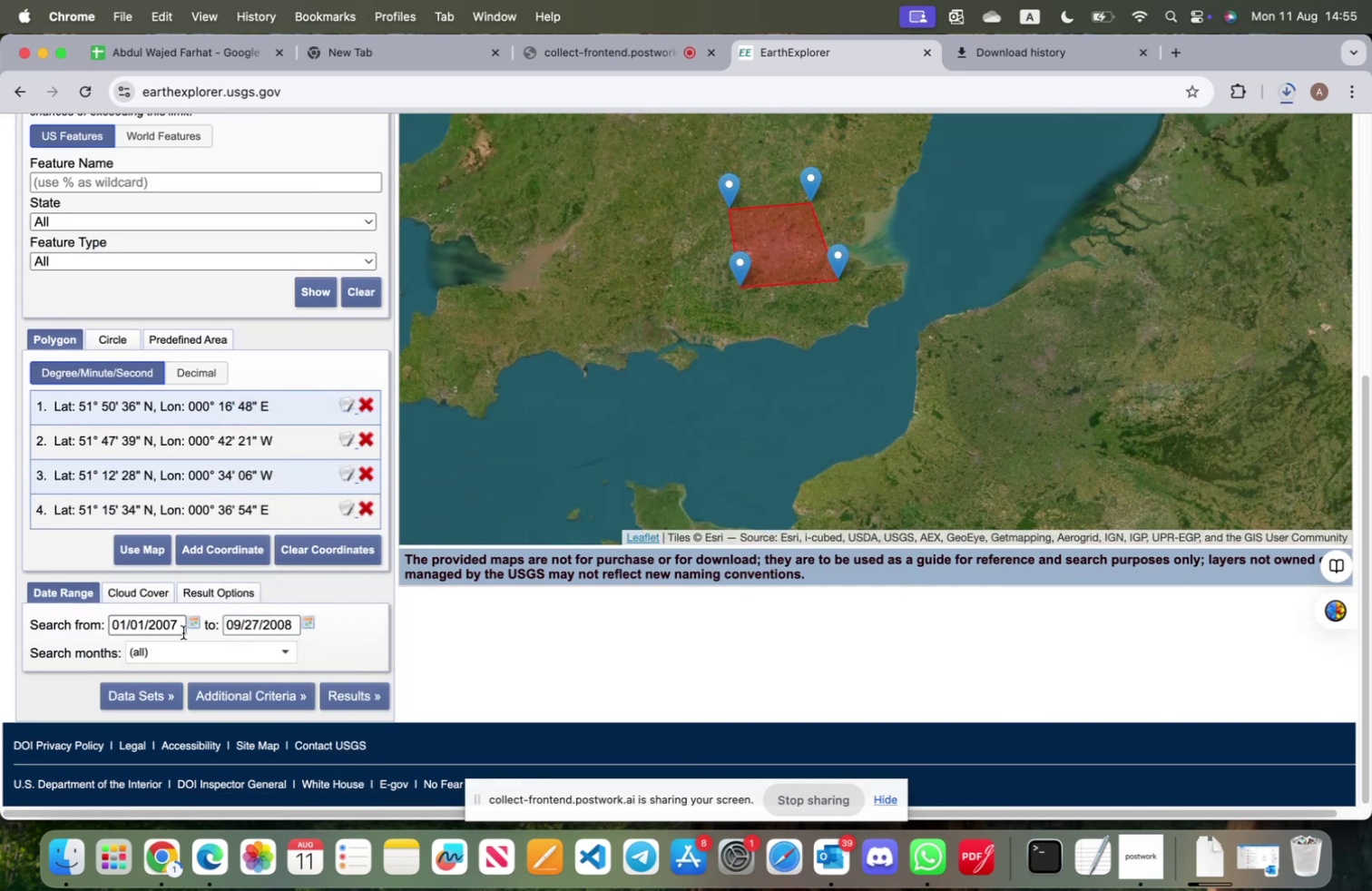 
left_click([187, 626])
 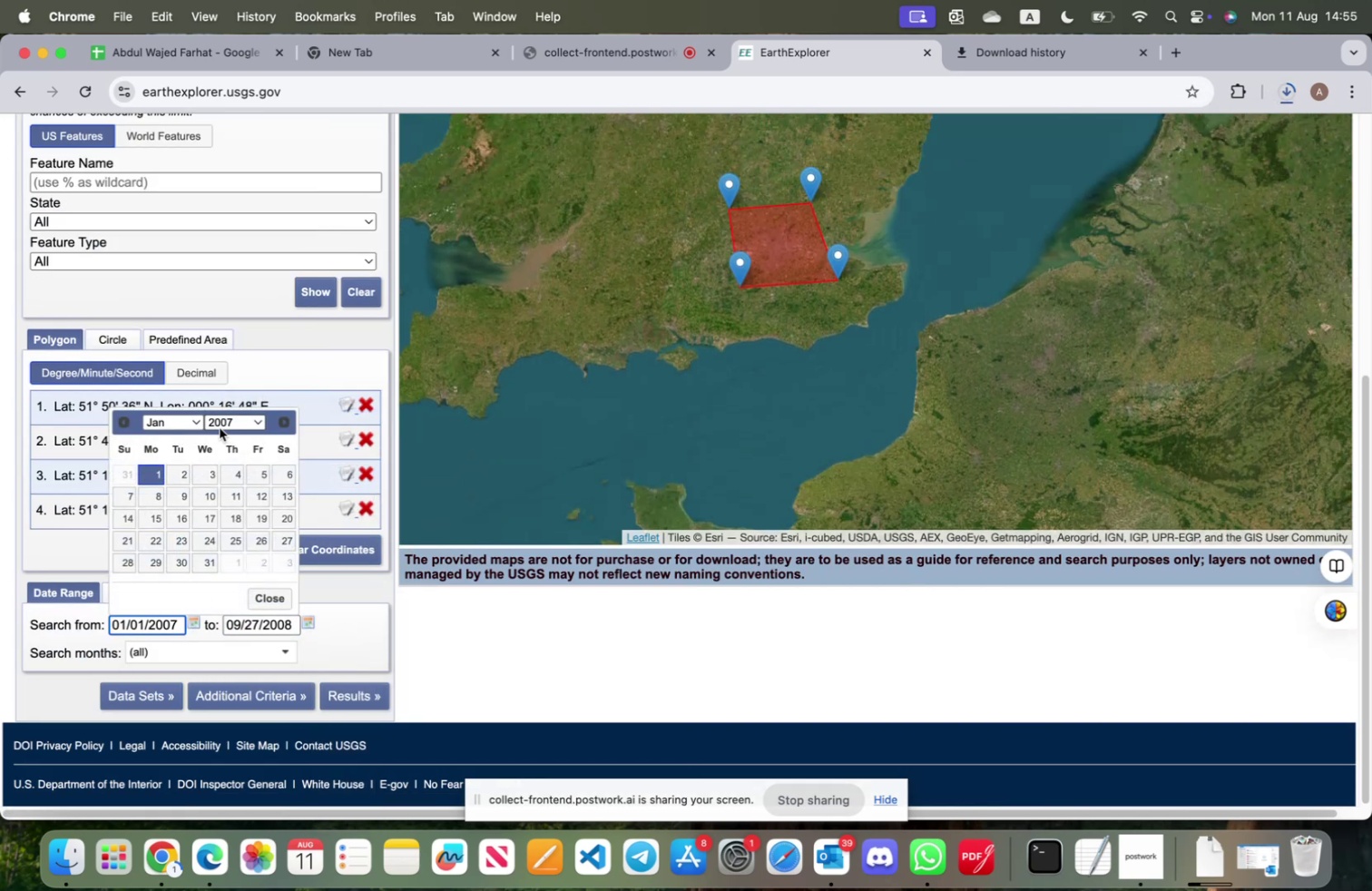 
left_click([223, 425])
 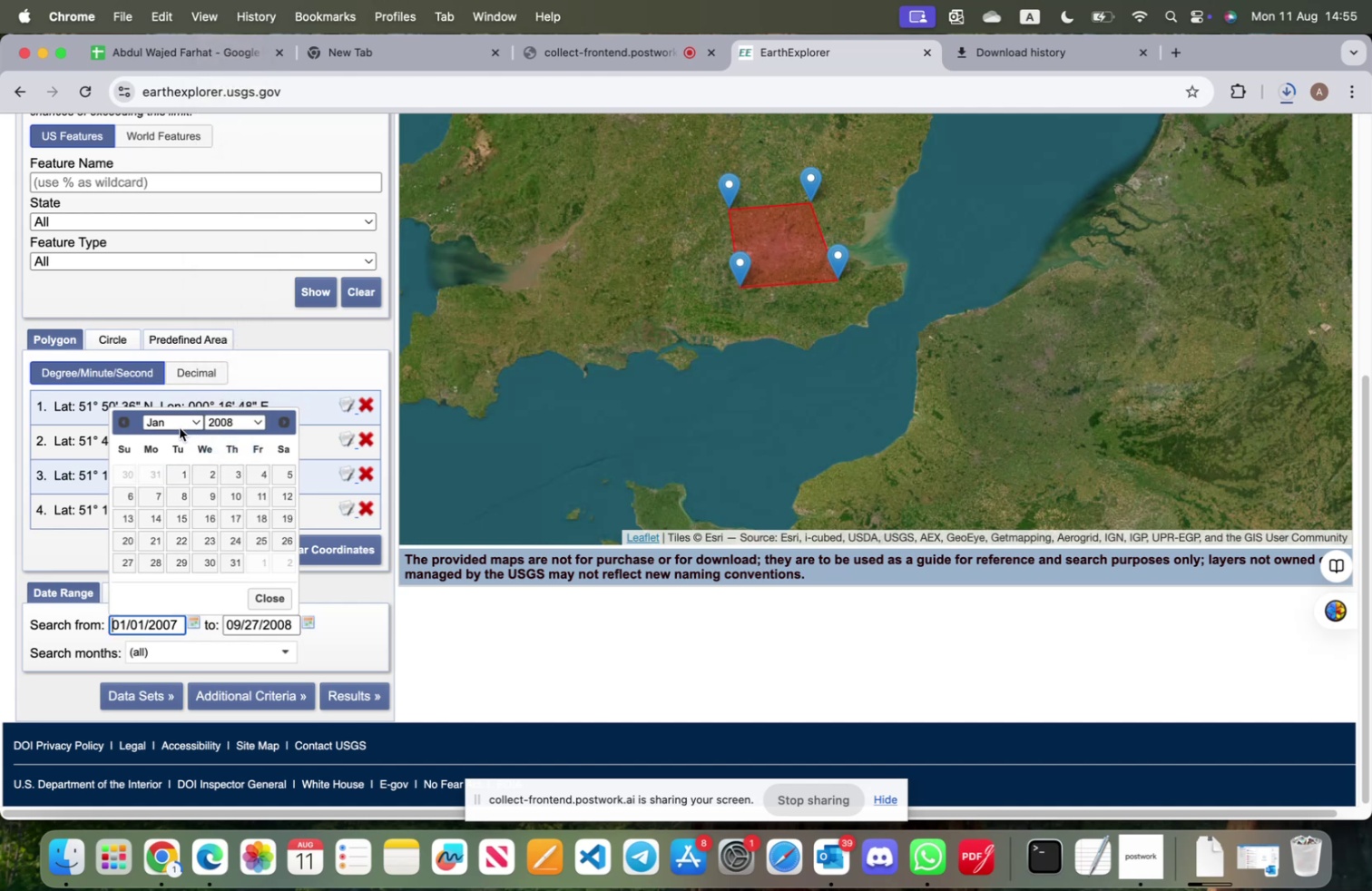 
left_click([176, 472])
 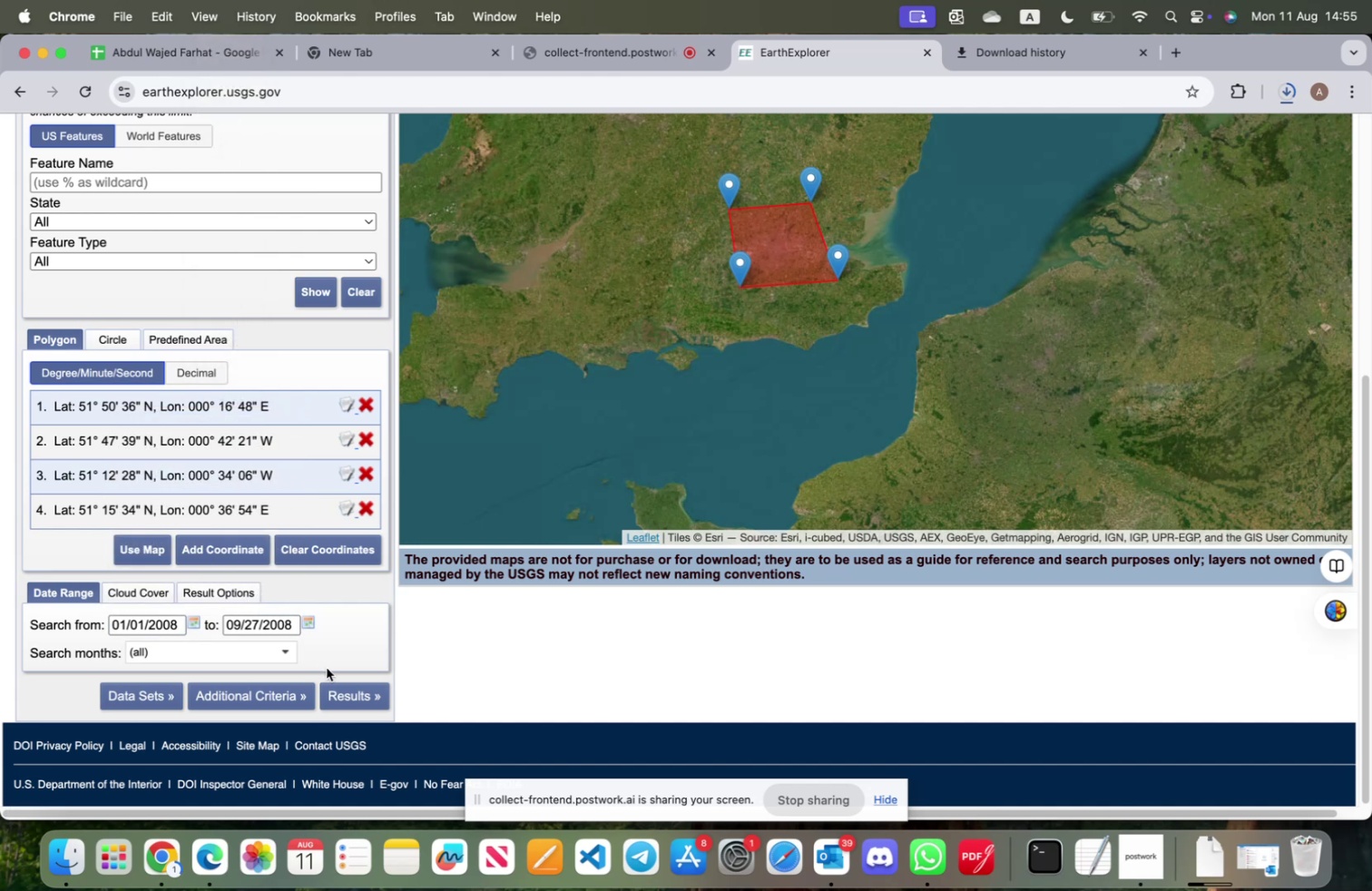 
left_click([339, 690])
 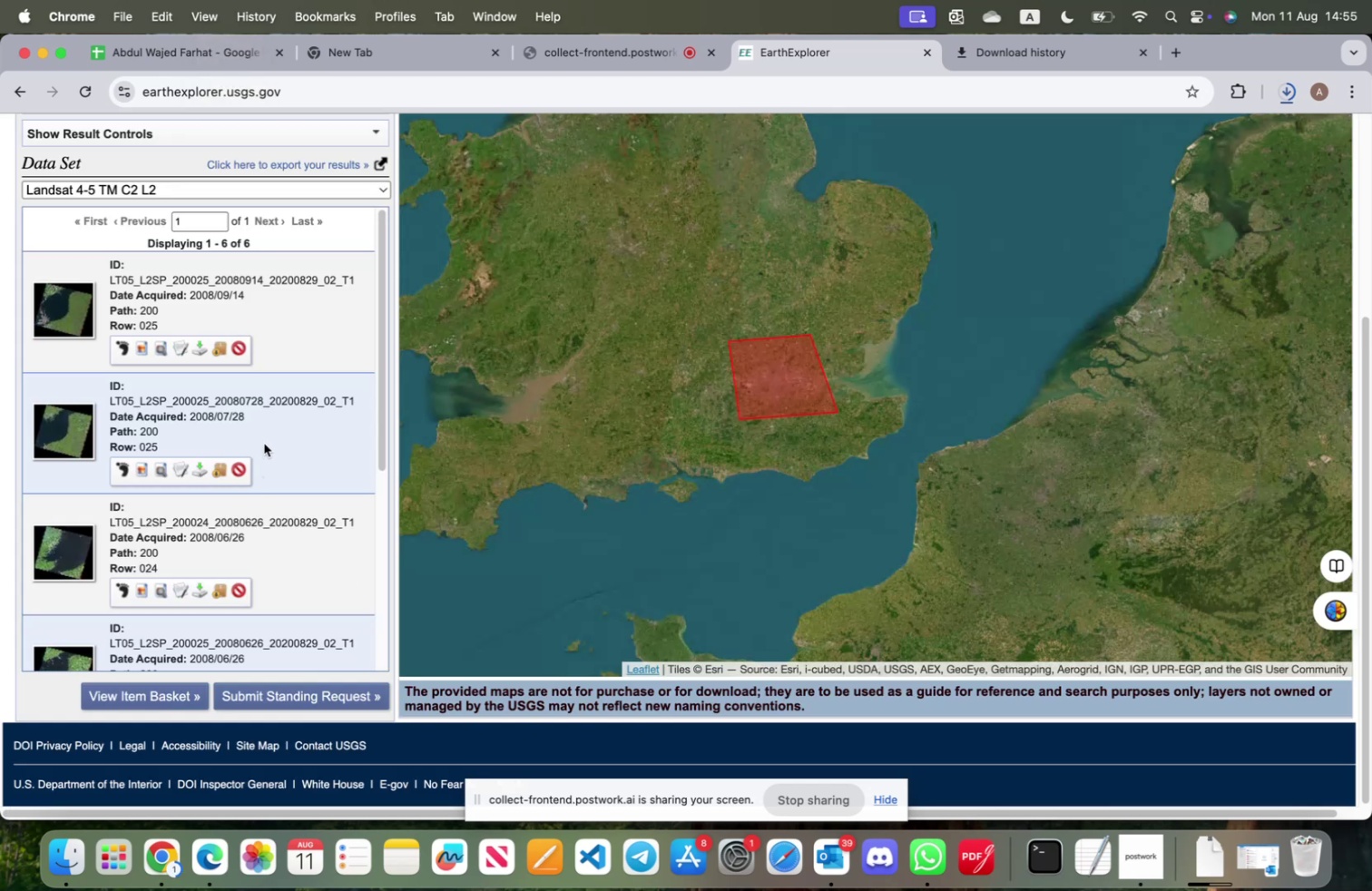 
scroll: coordinate [265, 456], scroll_direction: down, amount: 17.0
 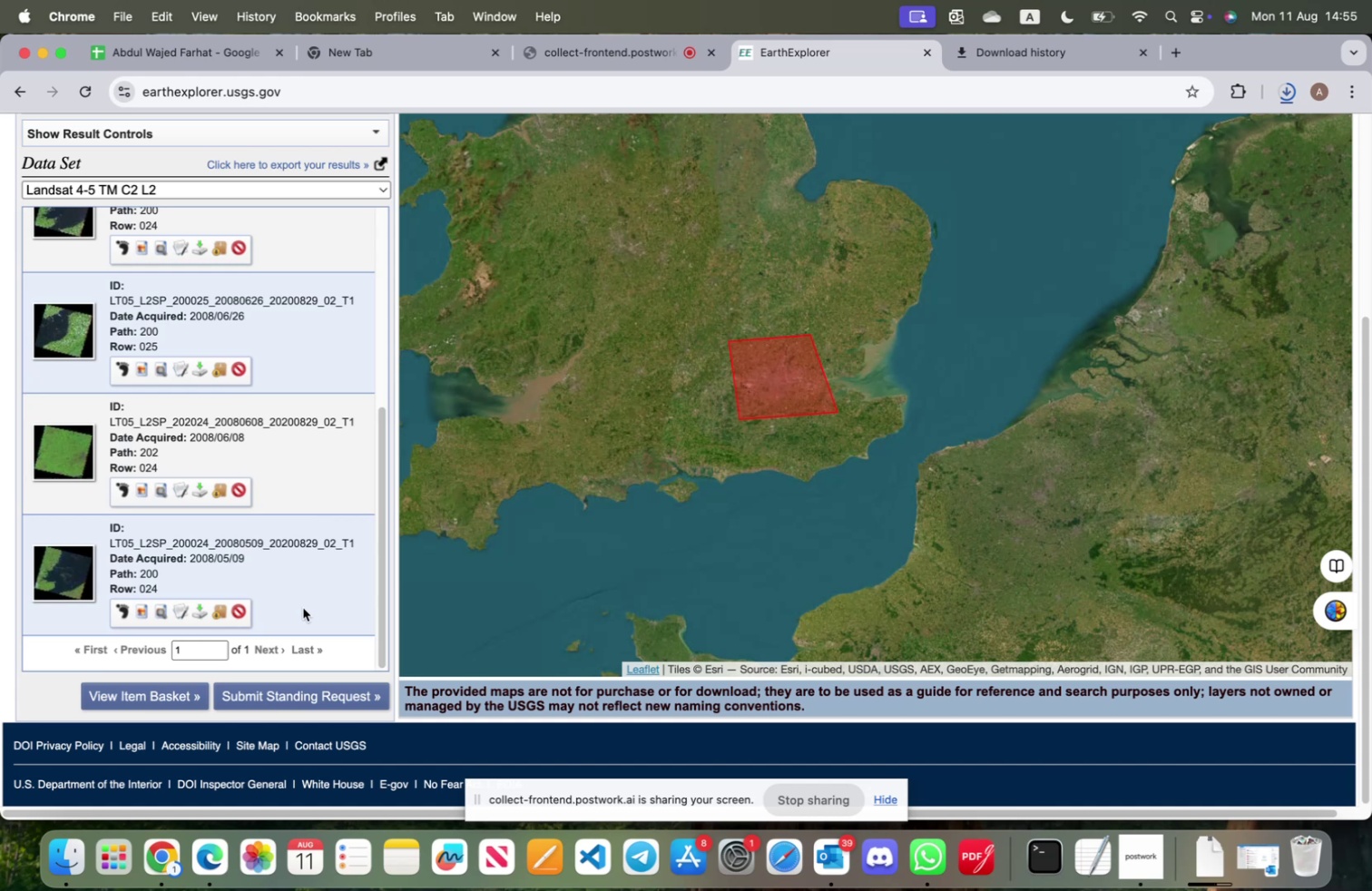 
scroll: coordinate [206, 511], scroll_direction: up, amount: 21.0
 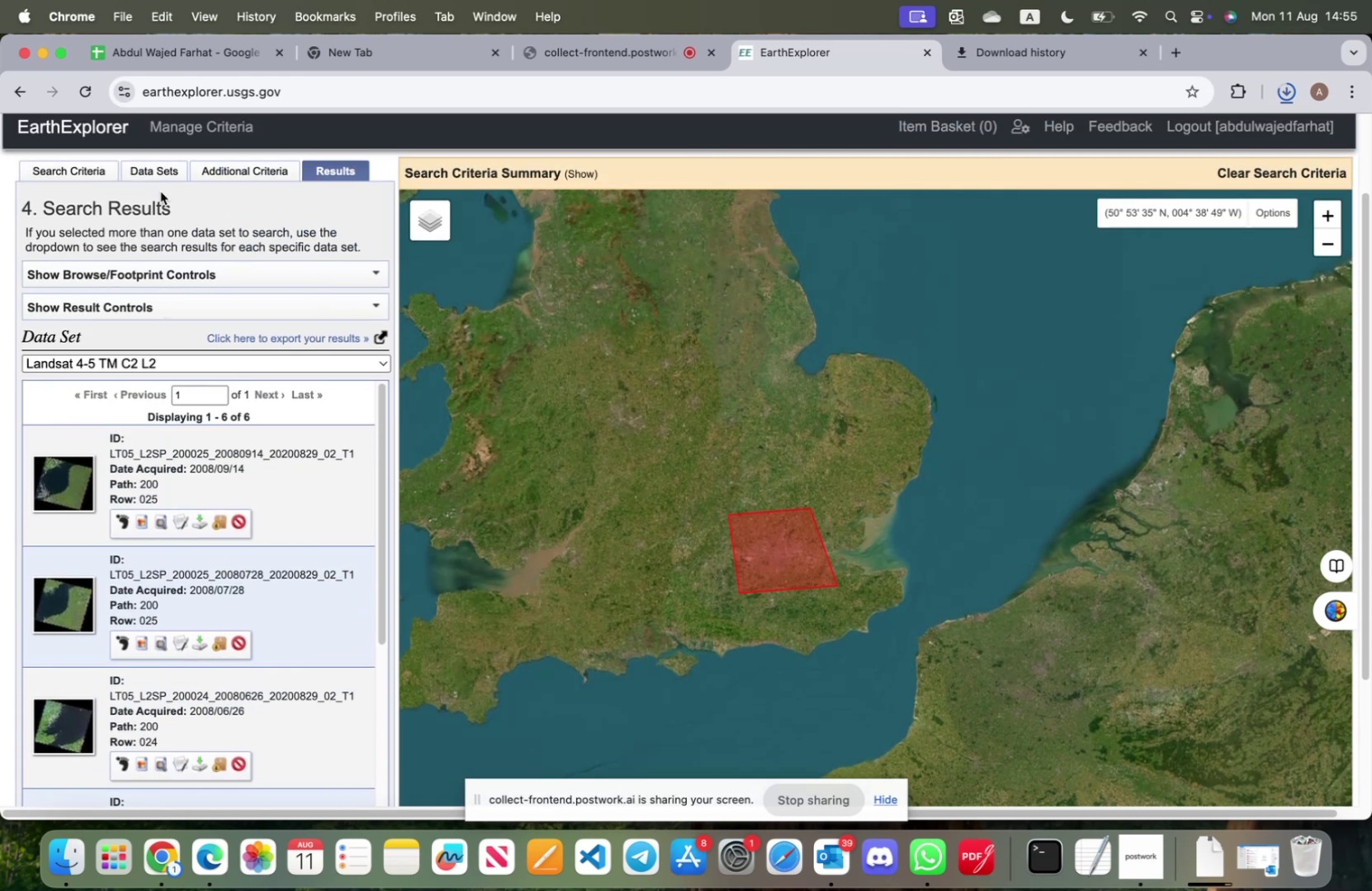 
left_click([160, 166])
 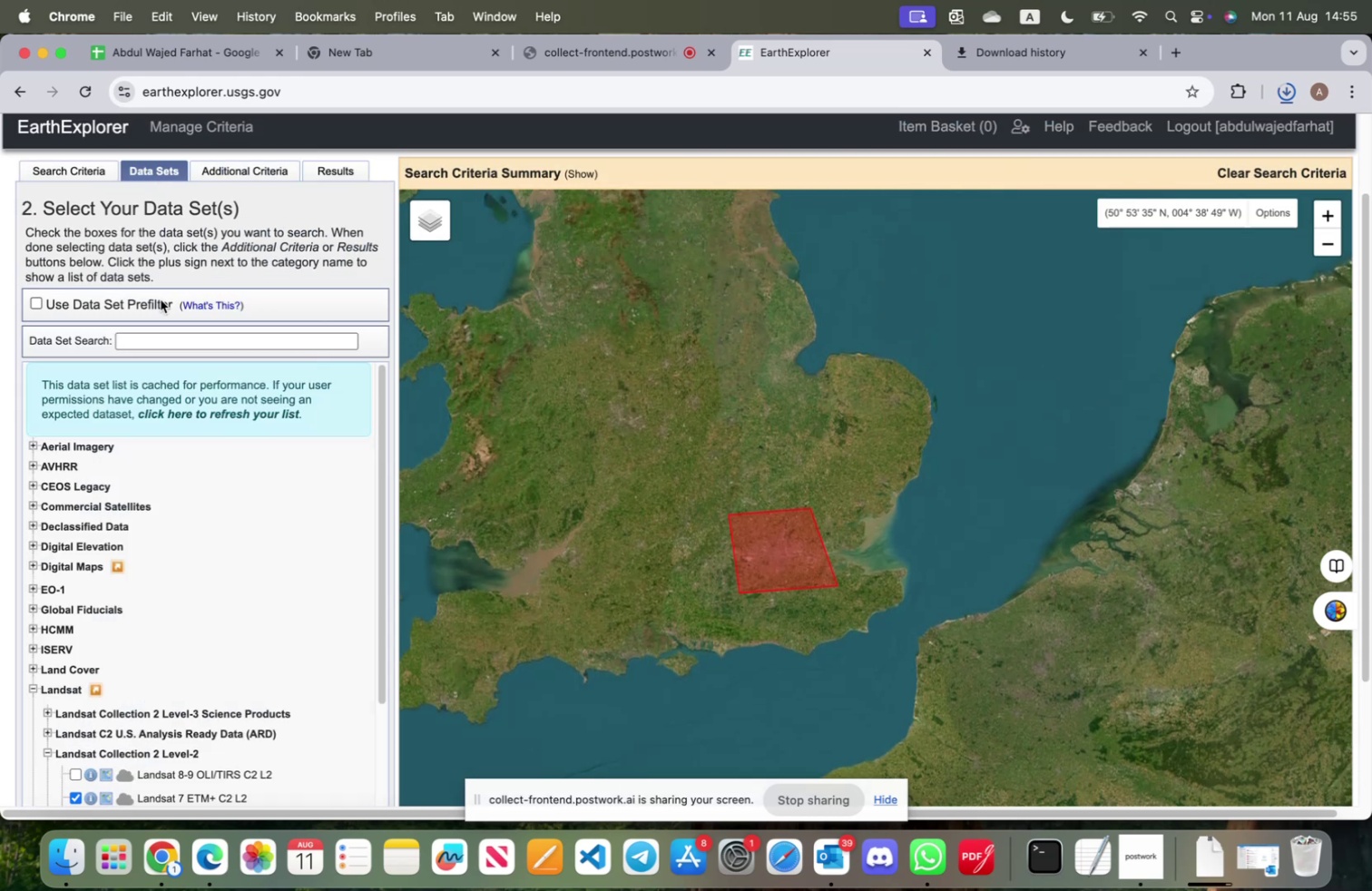 
scroll: coordinate [164, 577], scroll_direction: down, amount: 2.0
 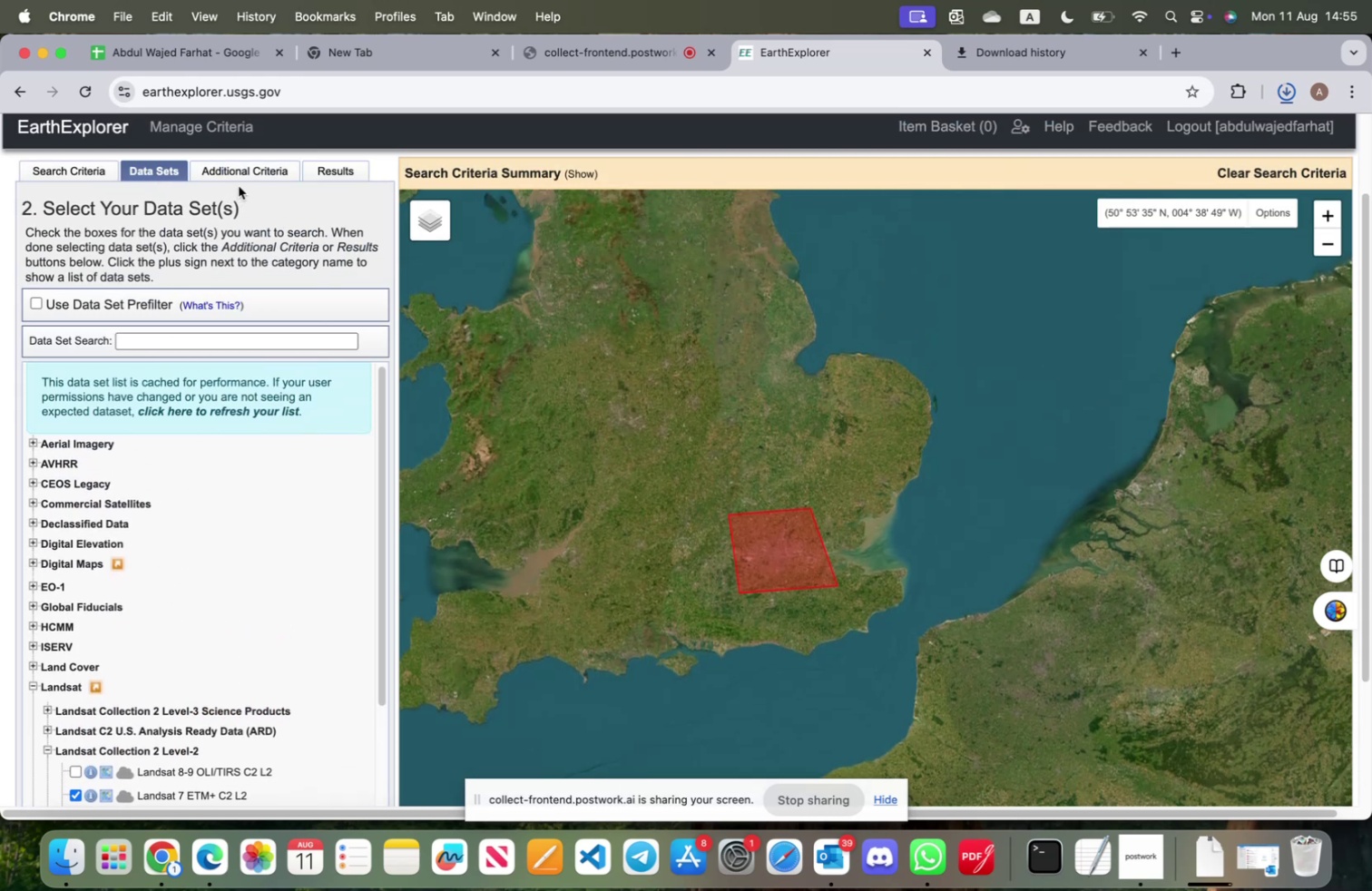 
left_click([241, 169])
 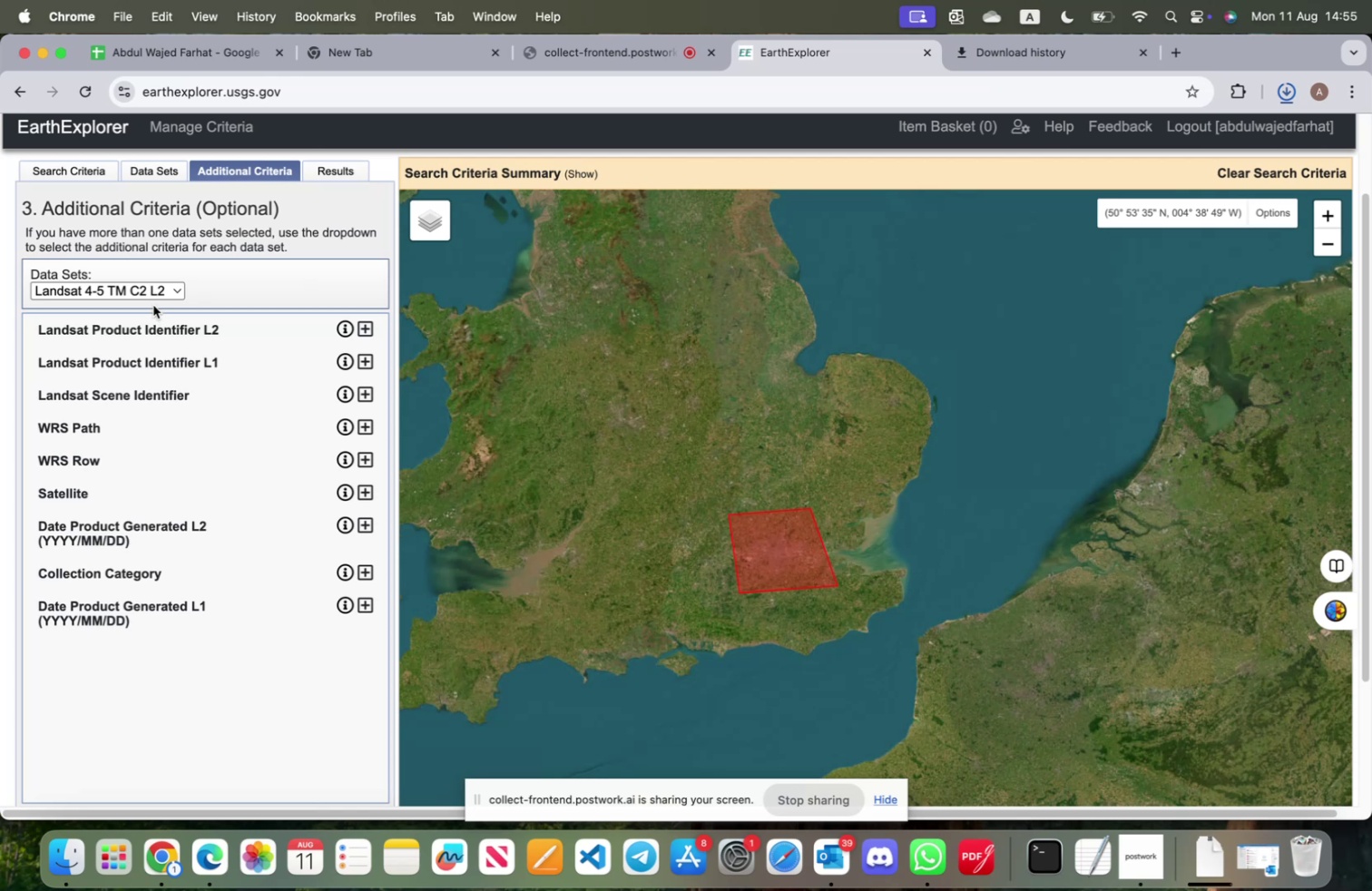 
left_click([152, 291])
 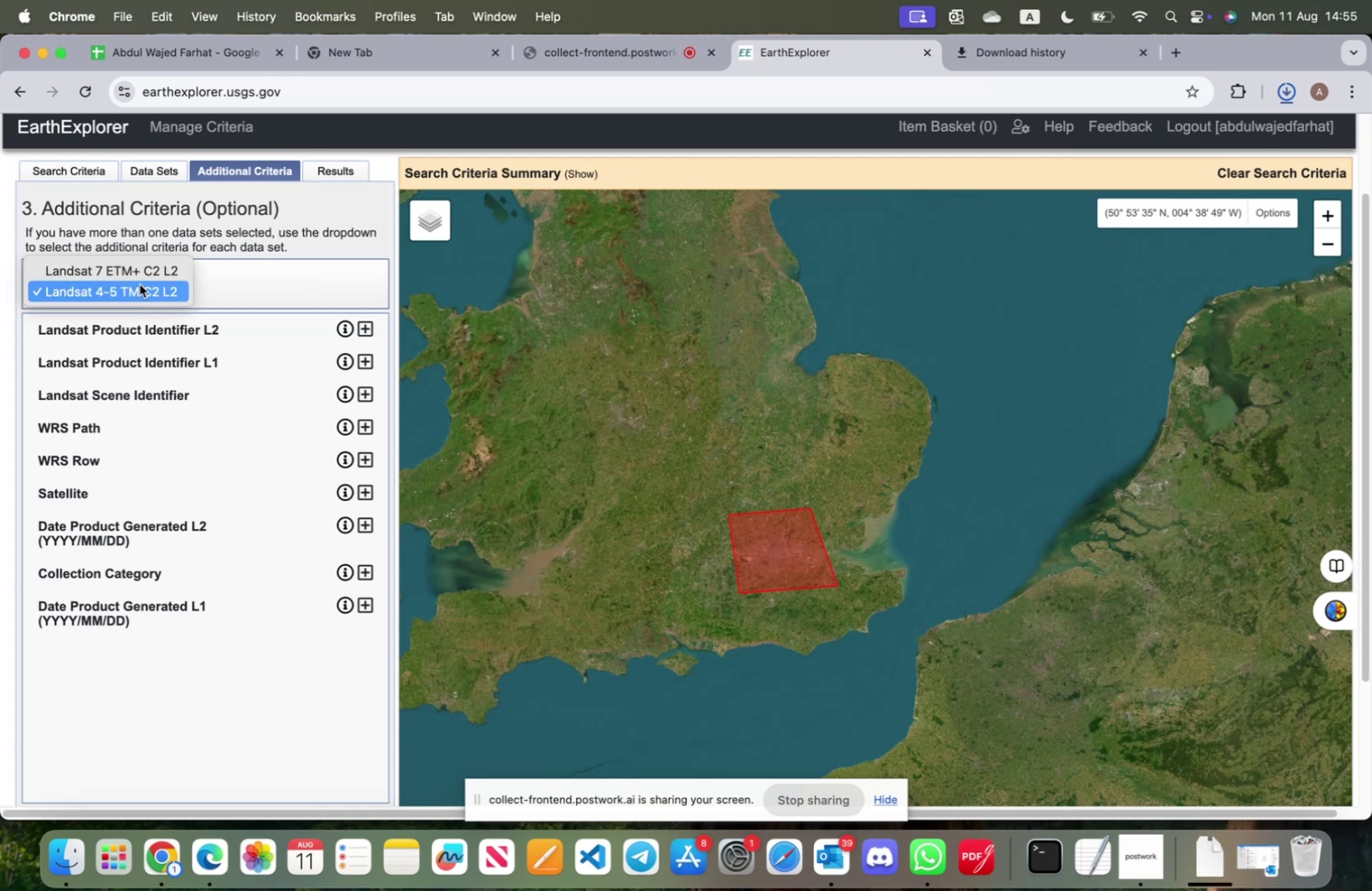 
left_click([135, 276])
 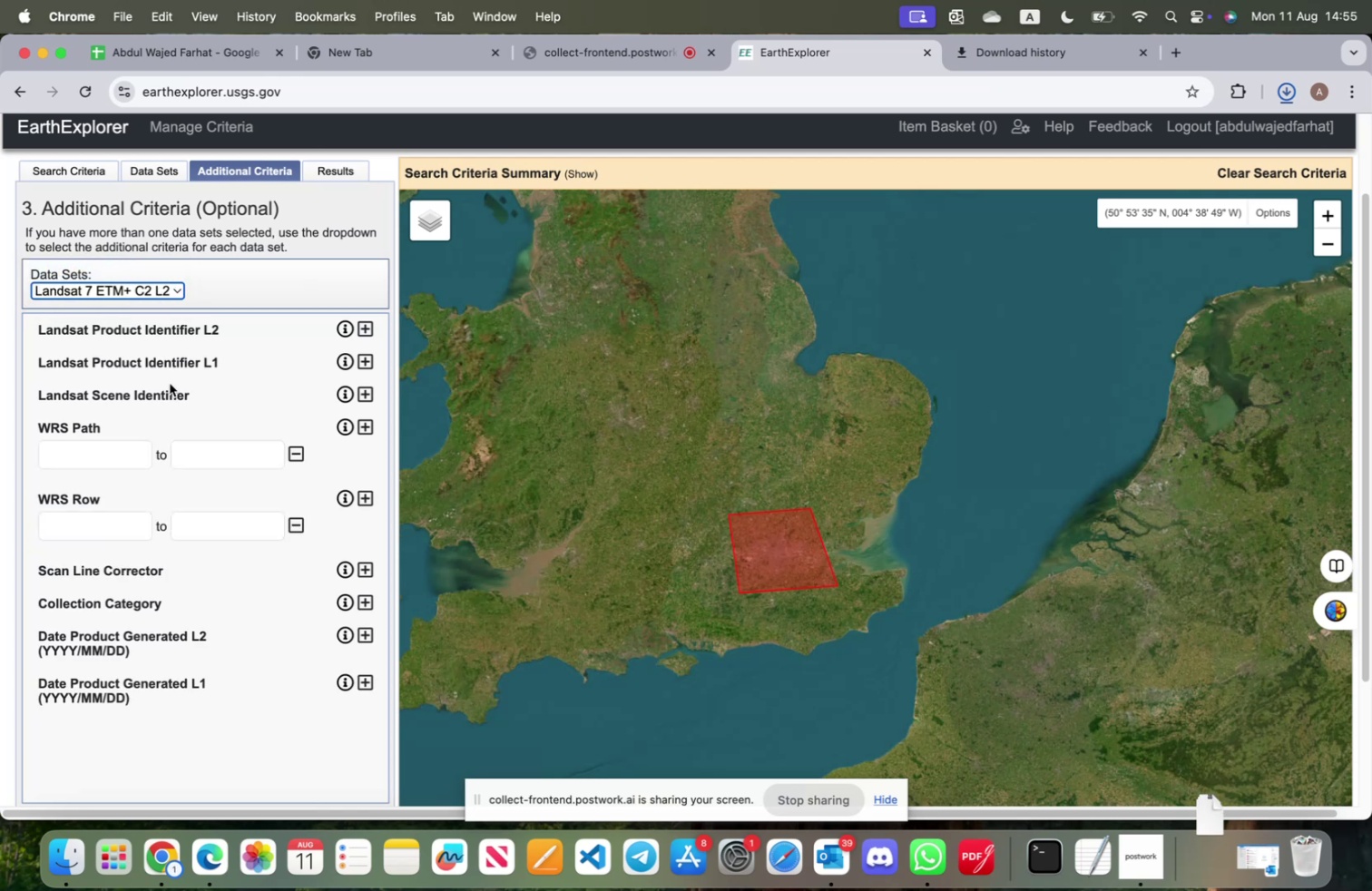 
scroll: coordinate [245, 564], scroll_direction: down, amount: 9.0
 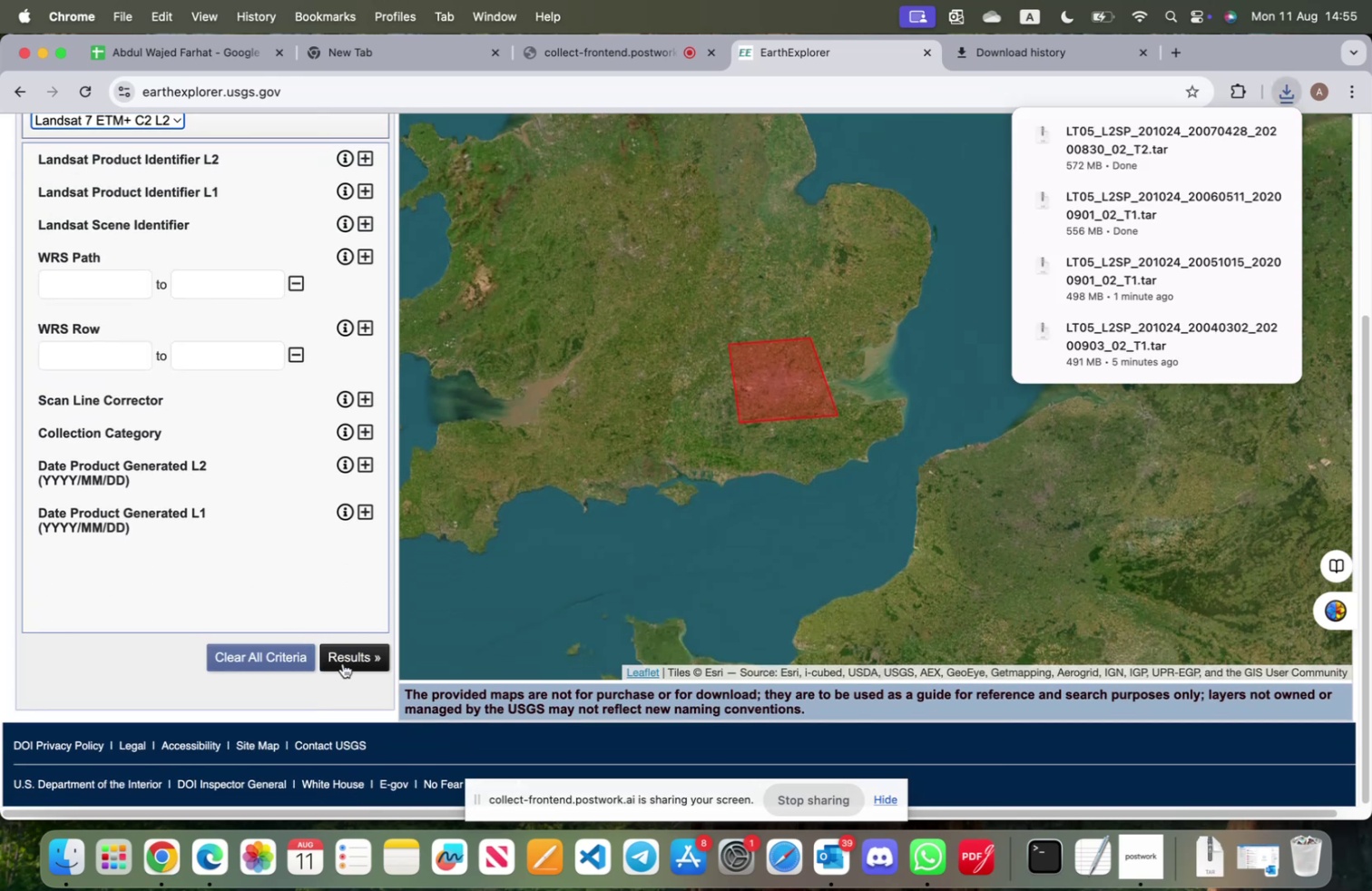 
left_click([346, 661])
 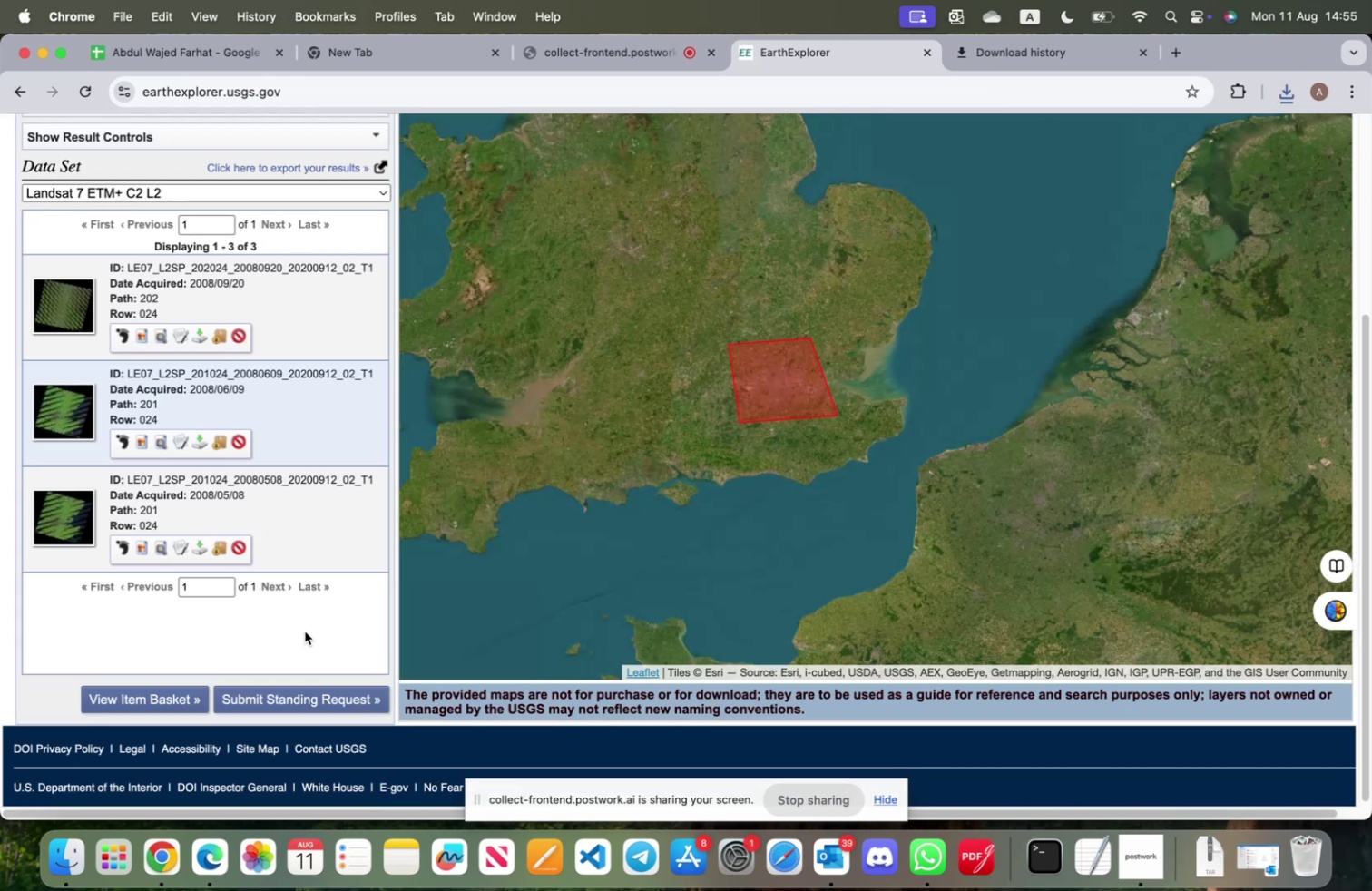 
wait(10.38)
 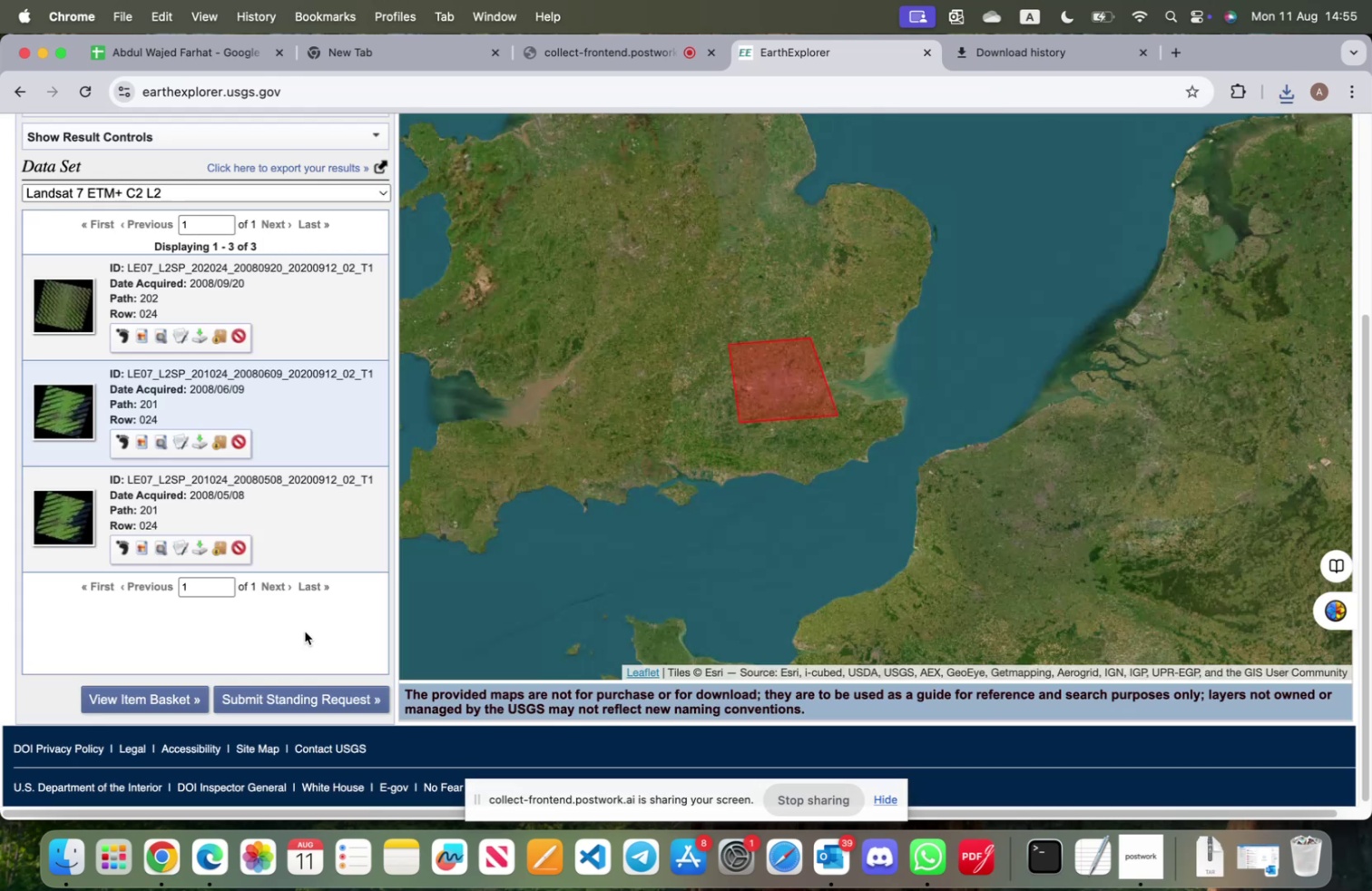 
left_click([140, 440])
 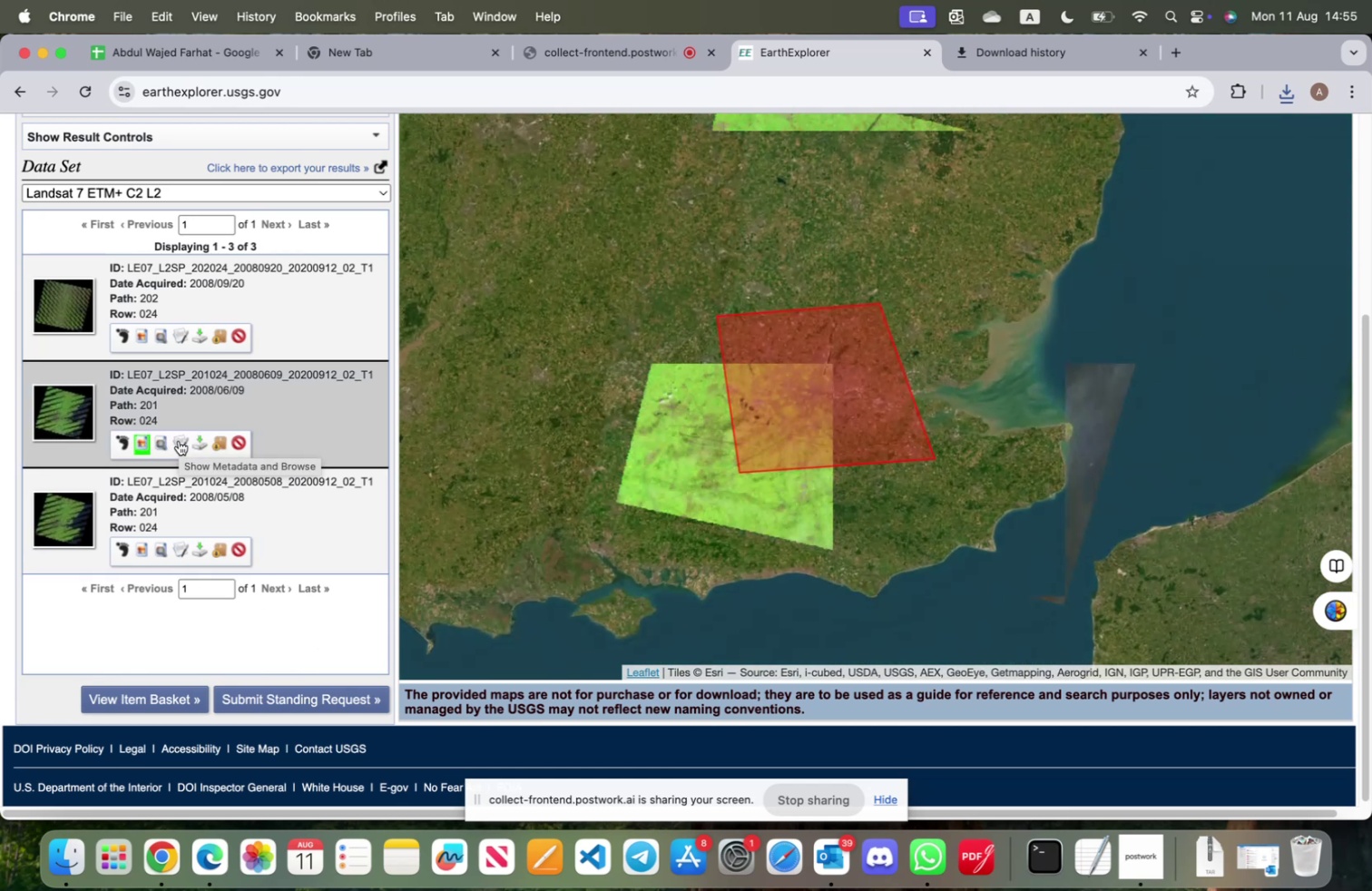 
wait(6.32)
 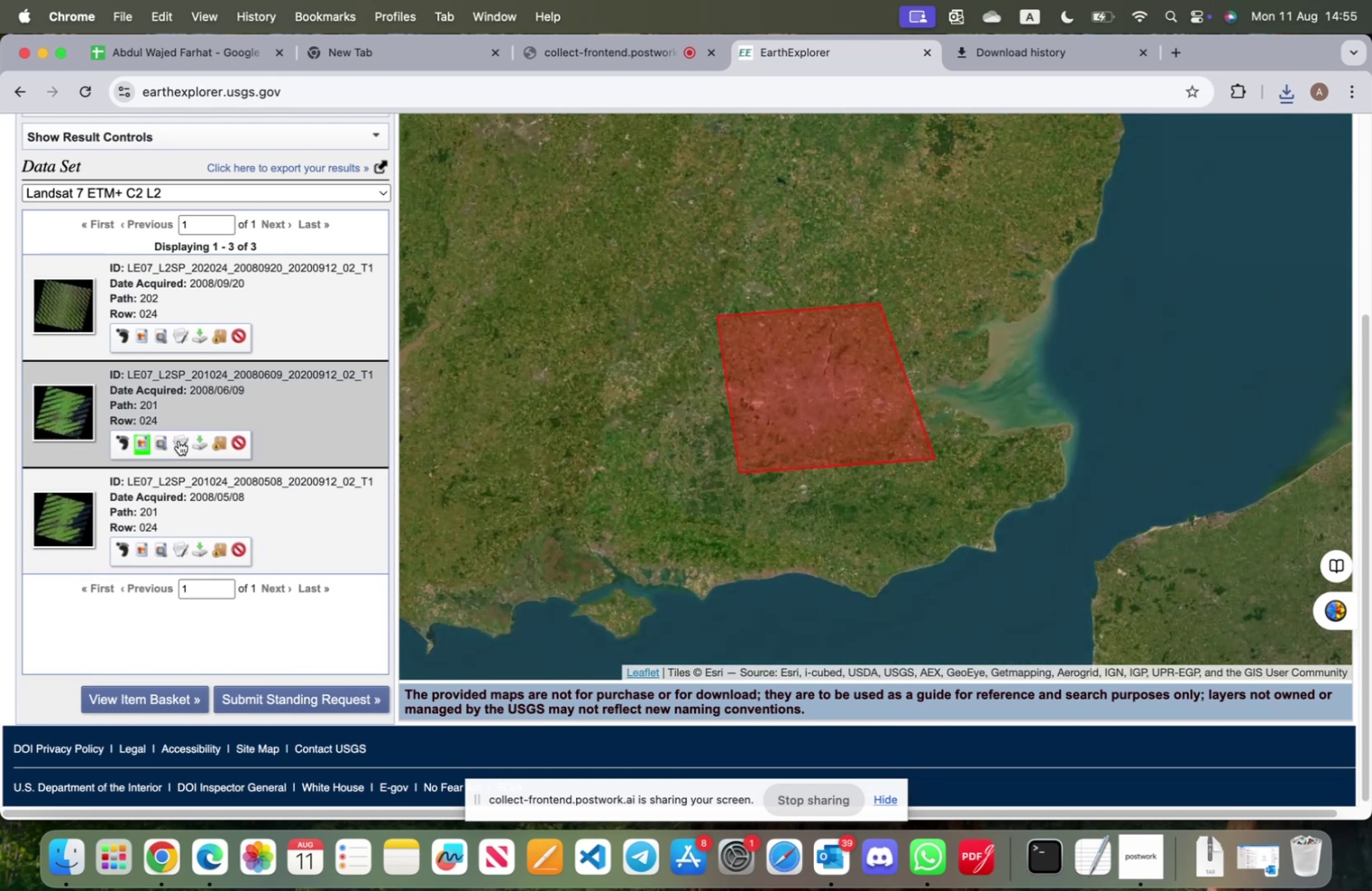 
left_click([179, 440])
 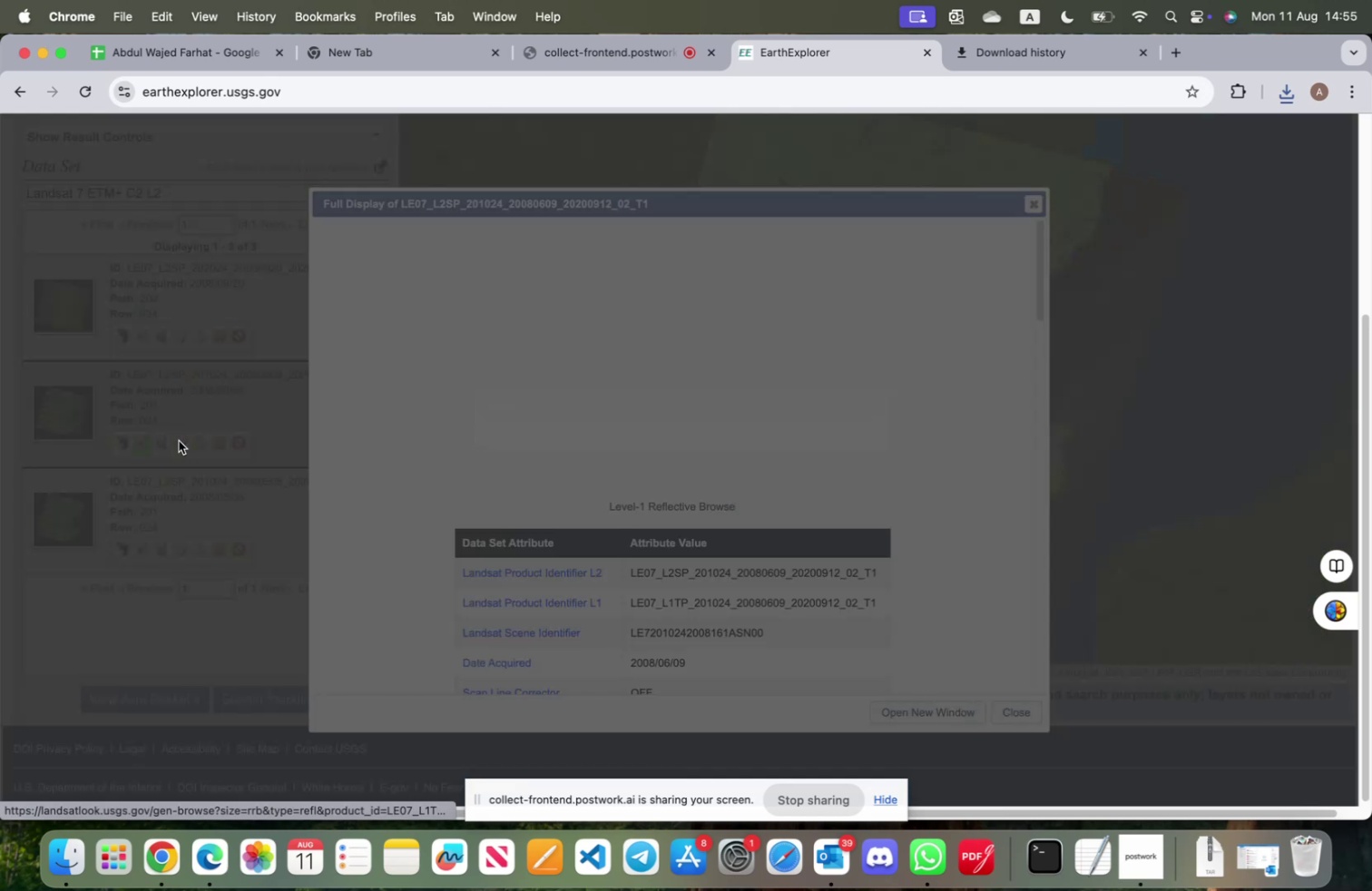 
scroll: coordinate [608, 641], scroll_direction: down, amount: 21.0
 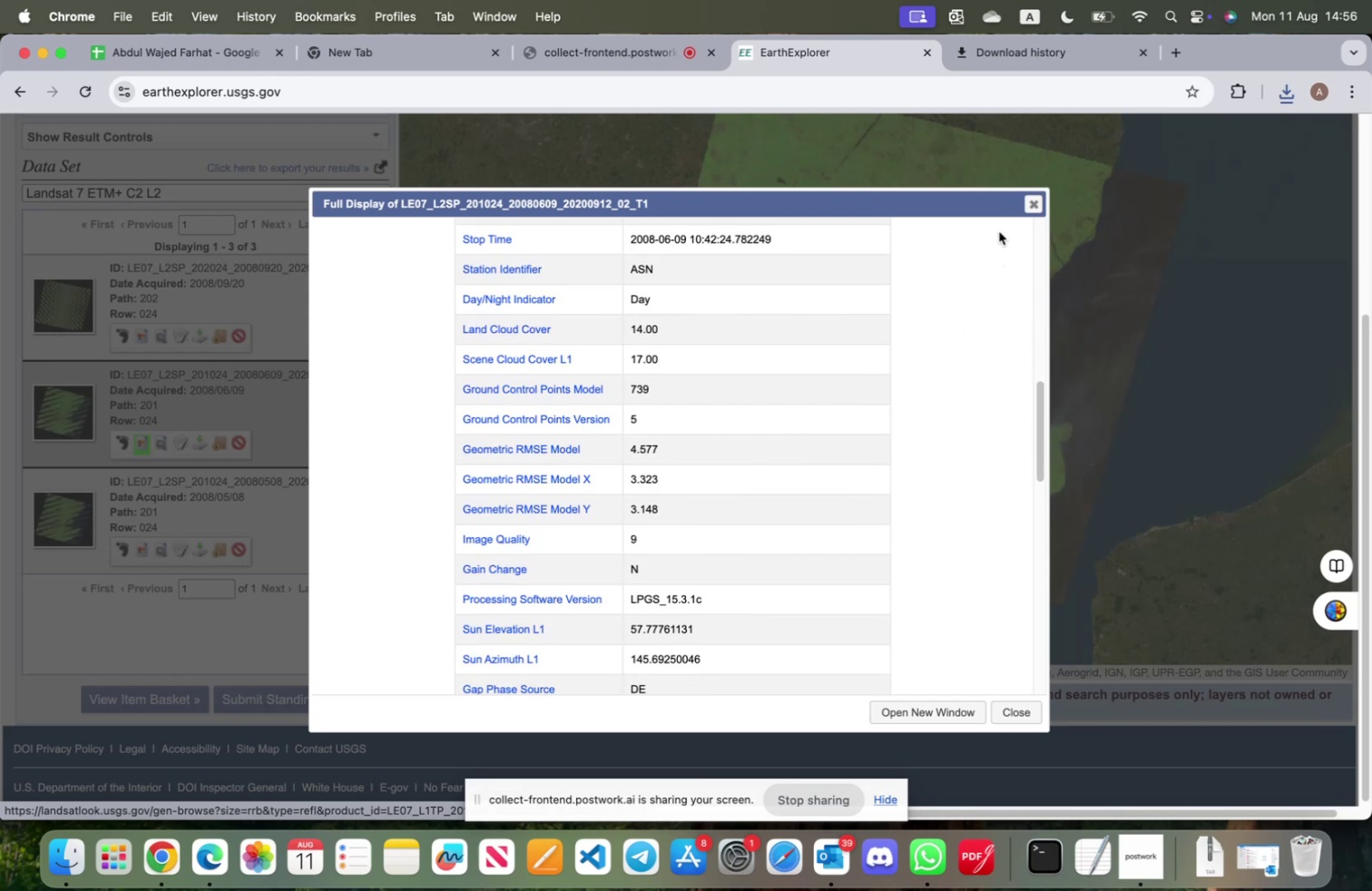 
left_click([1029, 206])
 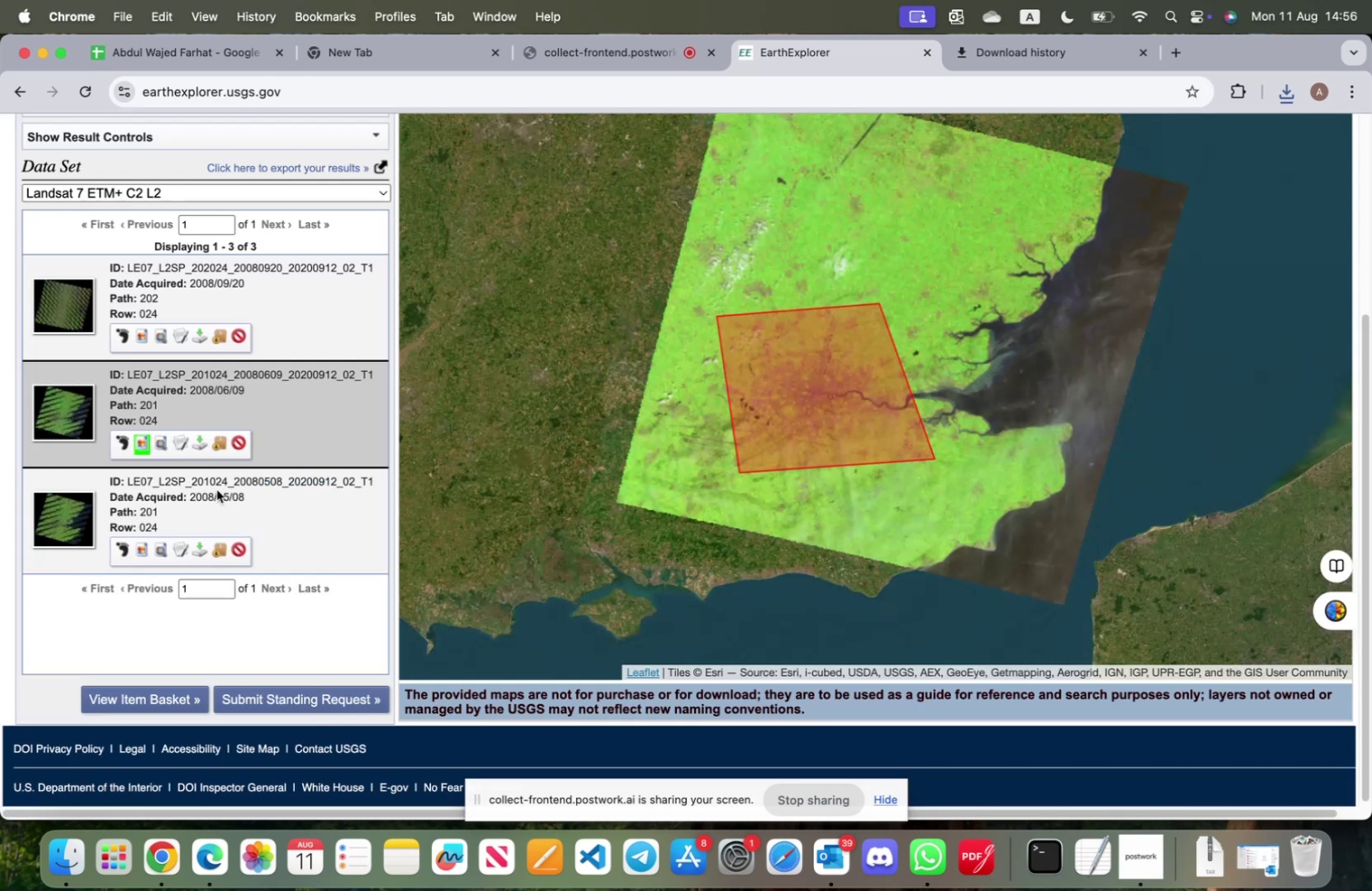 
scroll: coordinate [230, 500], scroll_direction: up, amount: 11.0
 